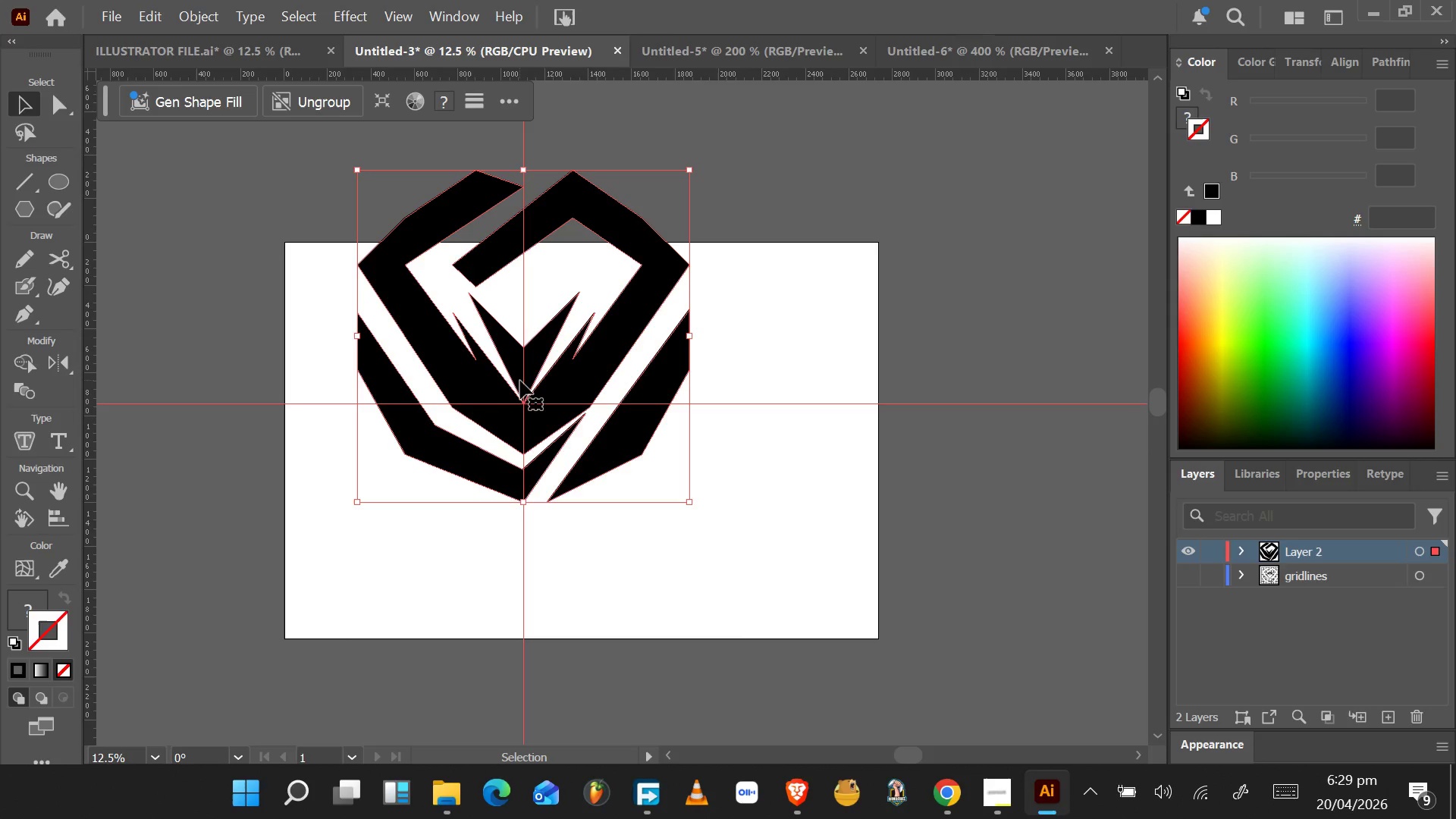 
scroll: coordinate [682, 306], scroll_direction: down, amount: 5.0
 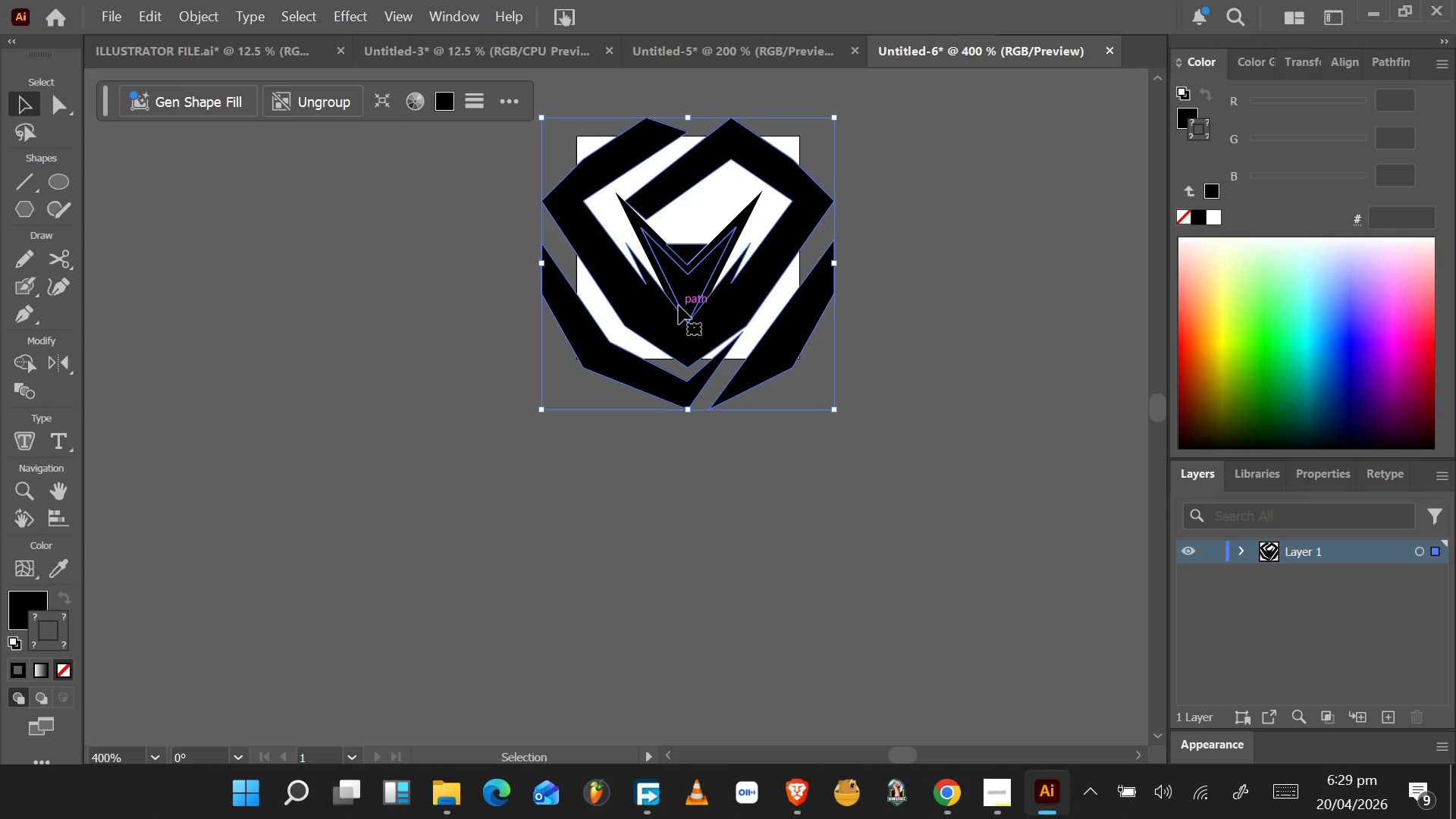 
left_click_drag(start_coordinate=[552, 413], to_coordinate=[671, 249])
 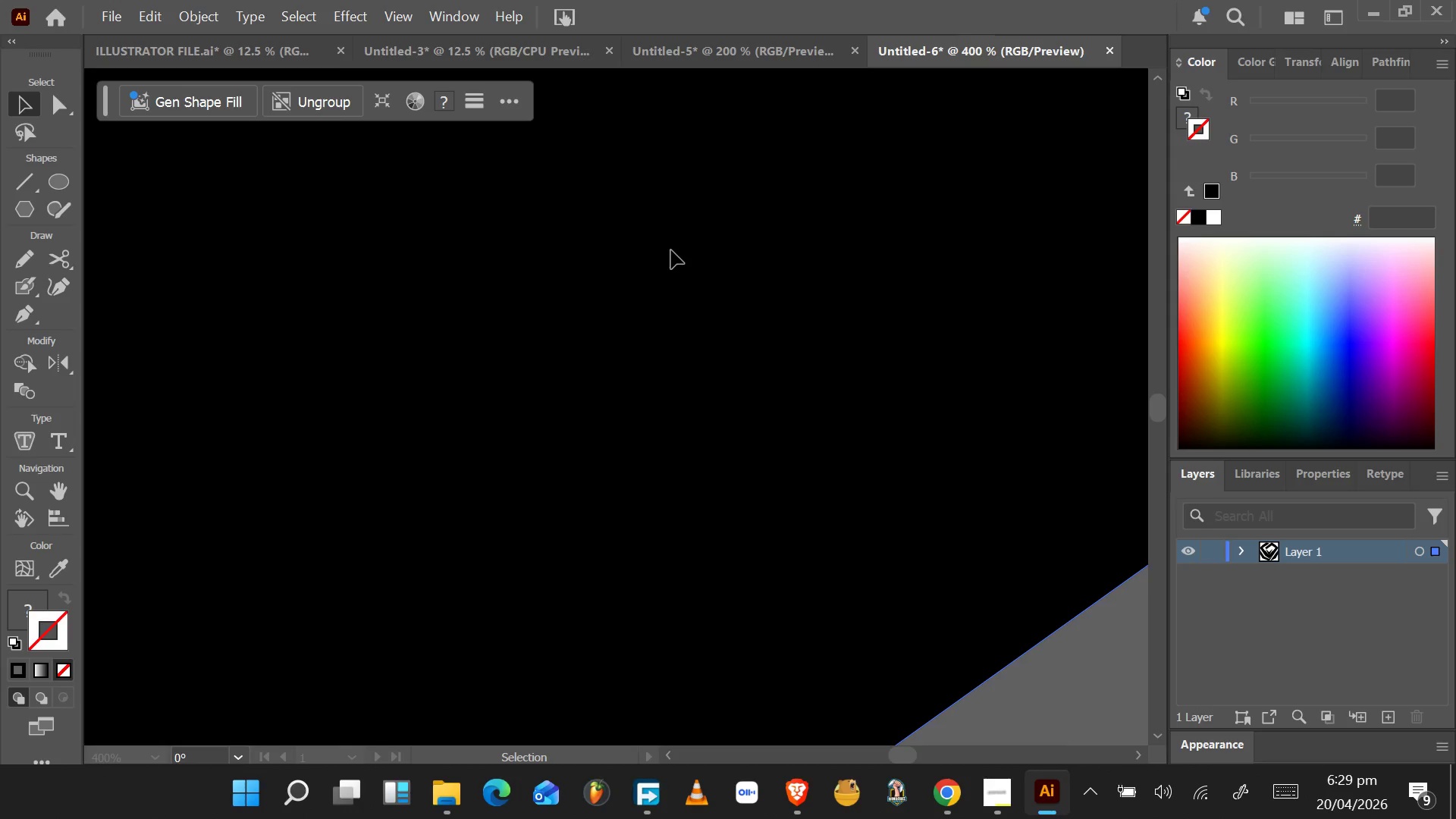 
hold_key(key=AltLeft, duration=1.86)
 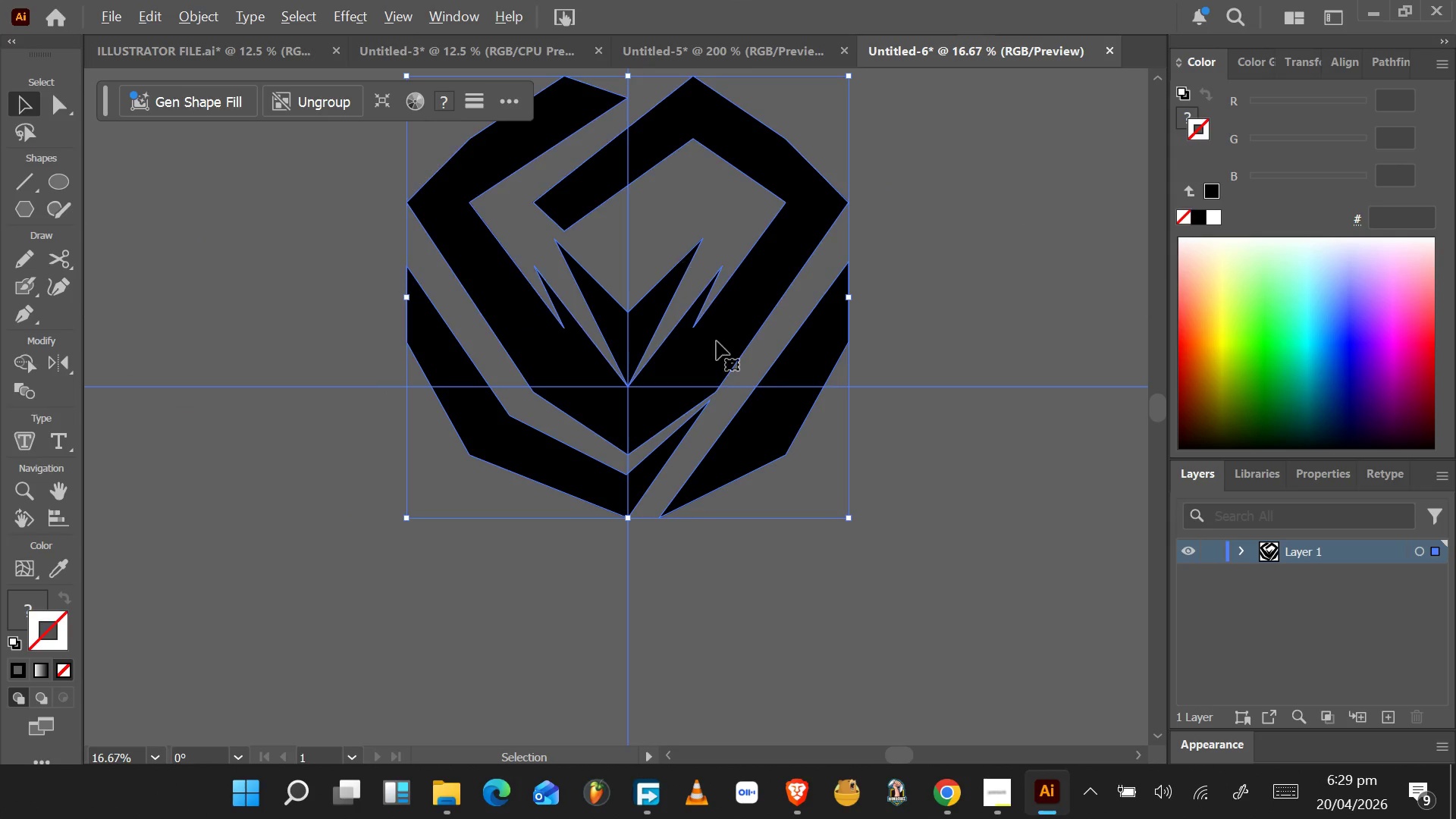 
hold_key(key=AltLeft, duration=0.47)
 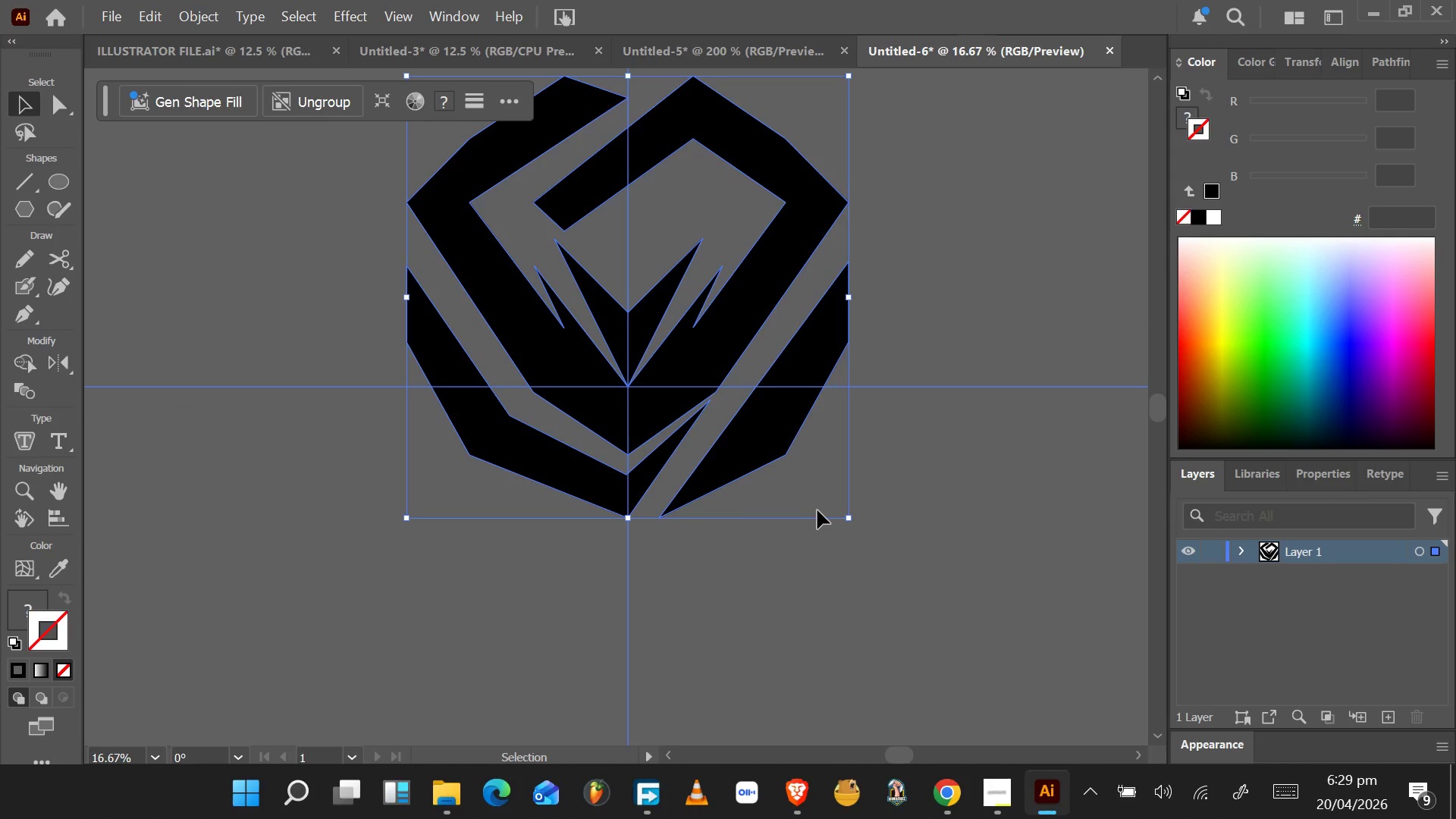 
hold_key(key=AltLeft, duration=0.61)
 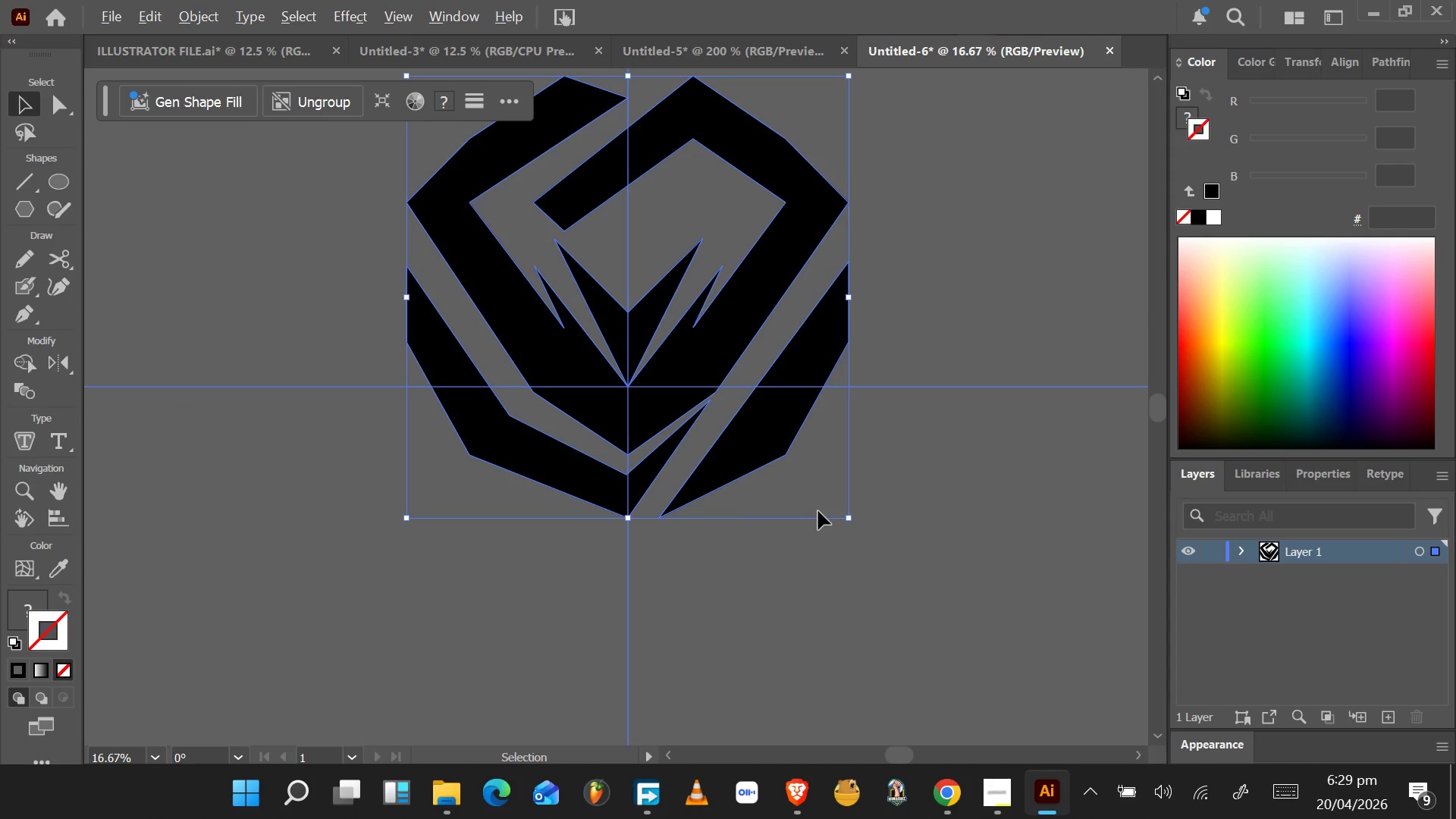 
key(CapsLock)
 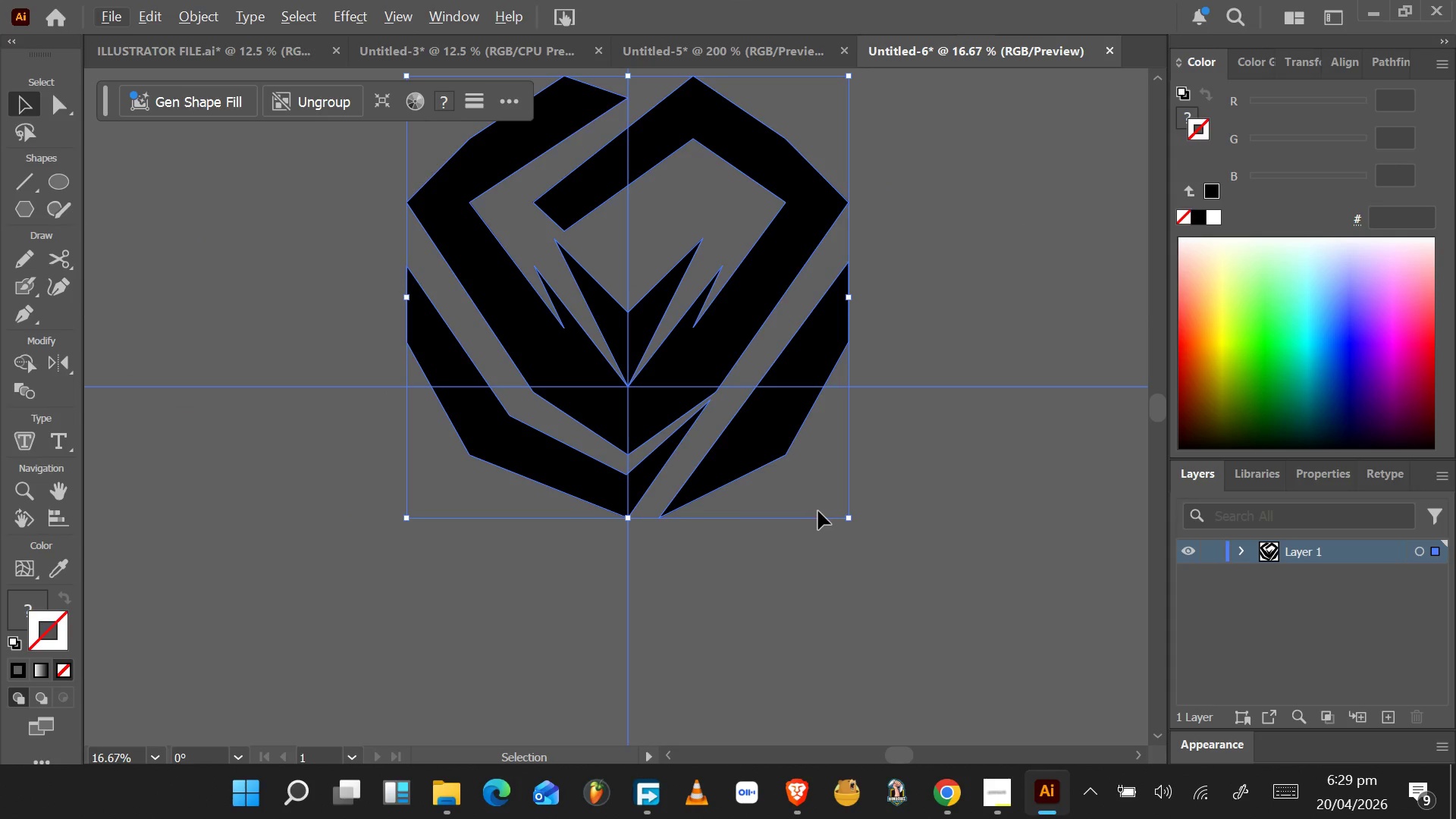 
hold_key(key=AltLeft, duration=3.69)
 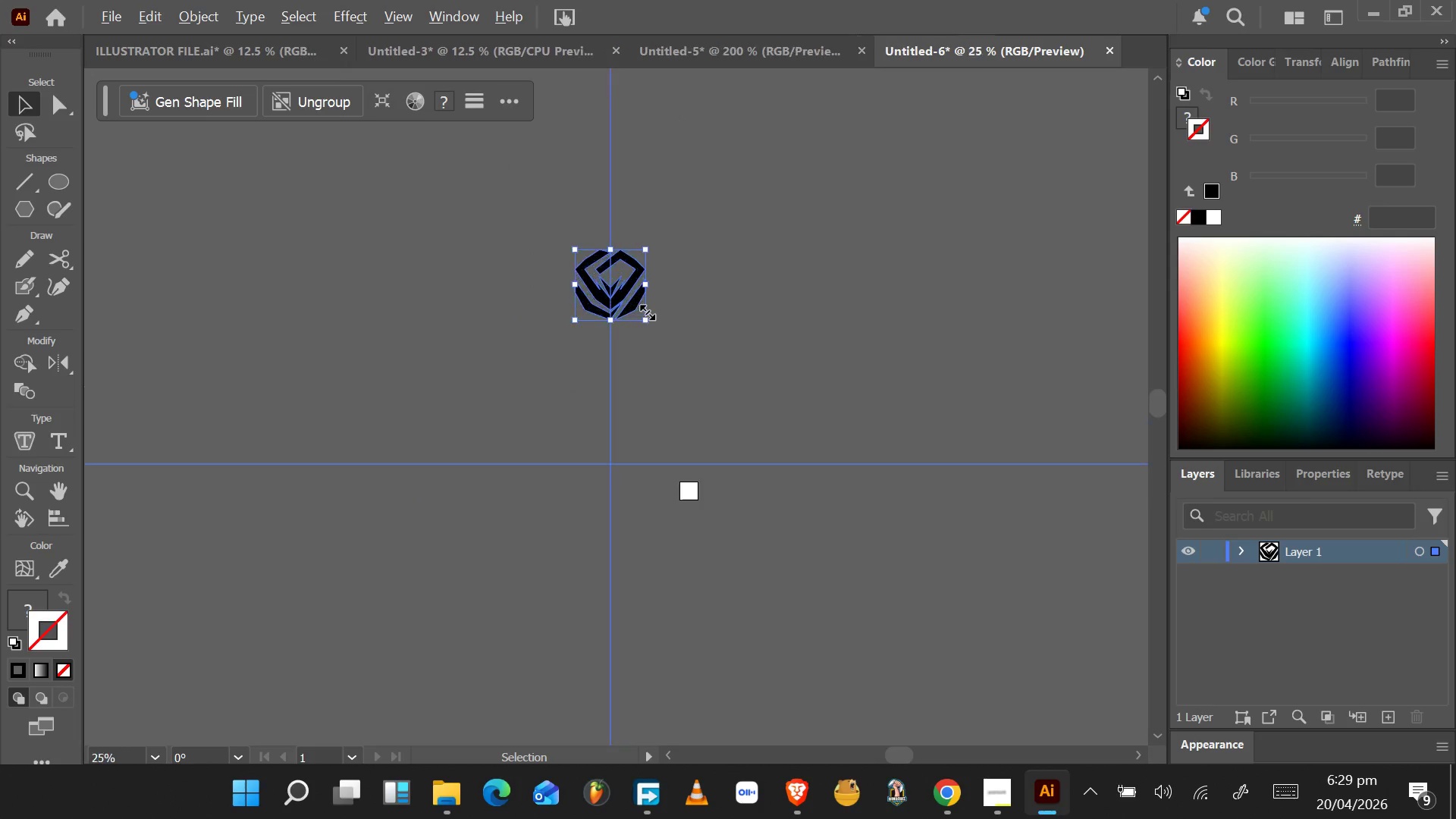 
scroll: coordinate [673, 252], scroll_direction: down, amount: 12.0
 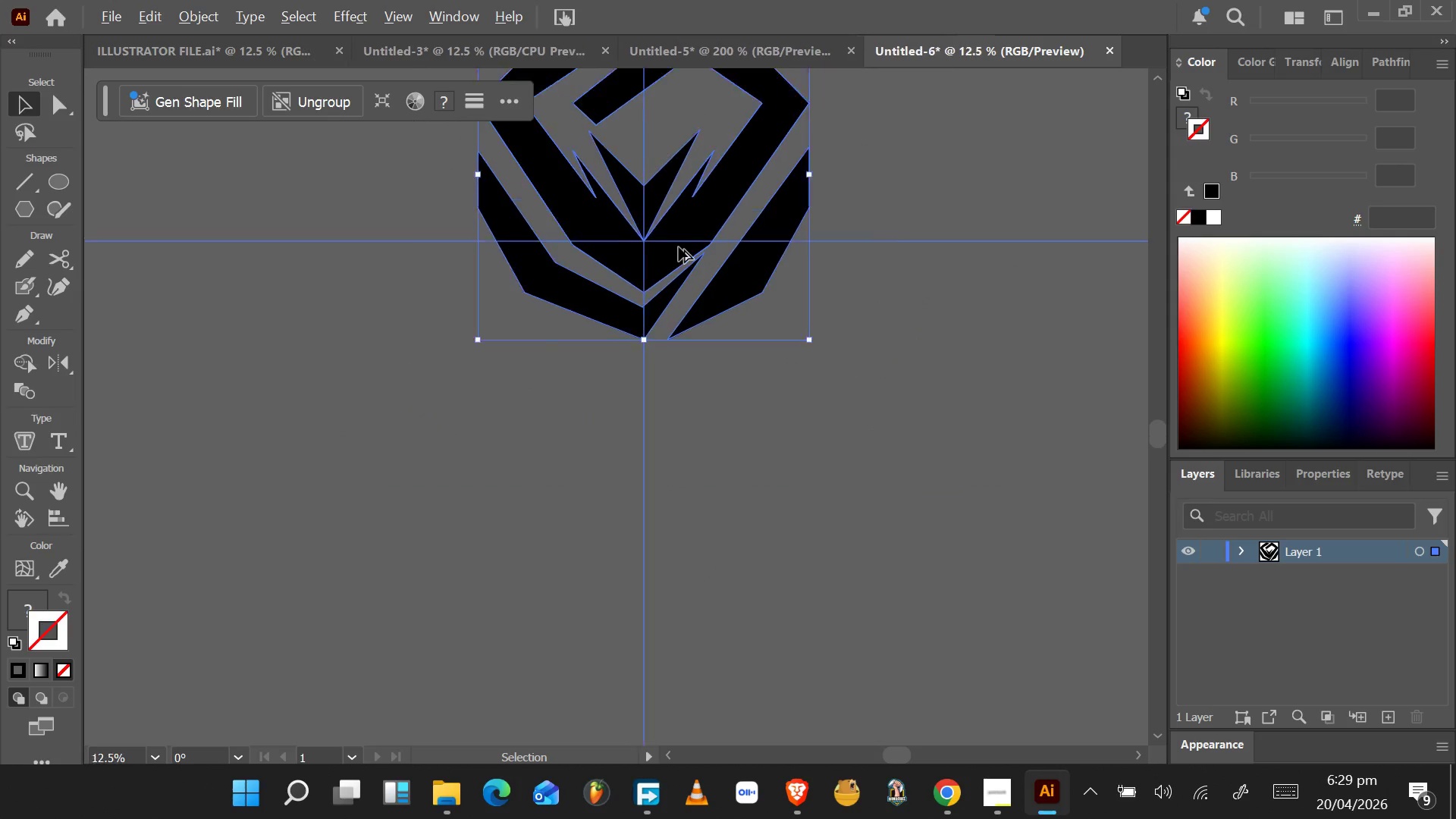 
hold_key(key=ShiftLeft, duration=1.55)
left_click_drag(start_coordinate=[850, 520], to_coordinate=[645, 331])
 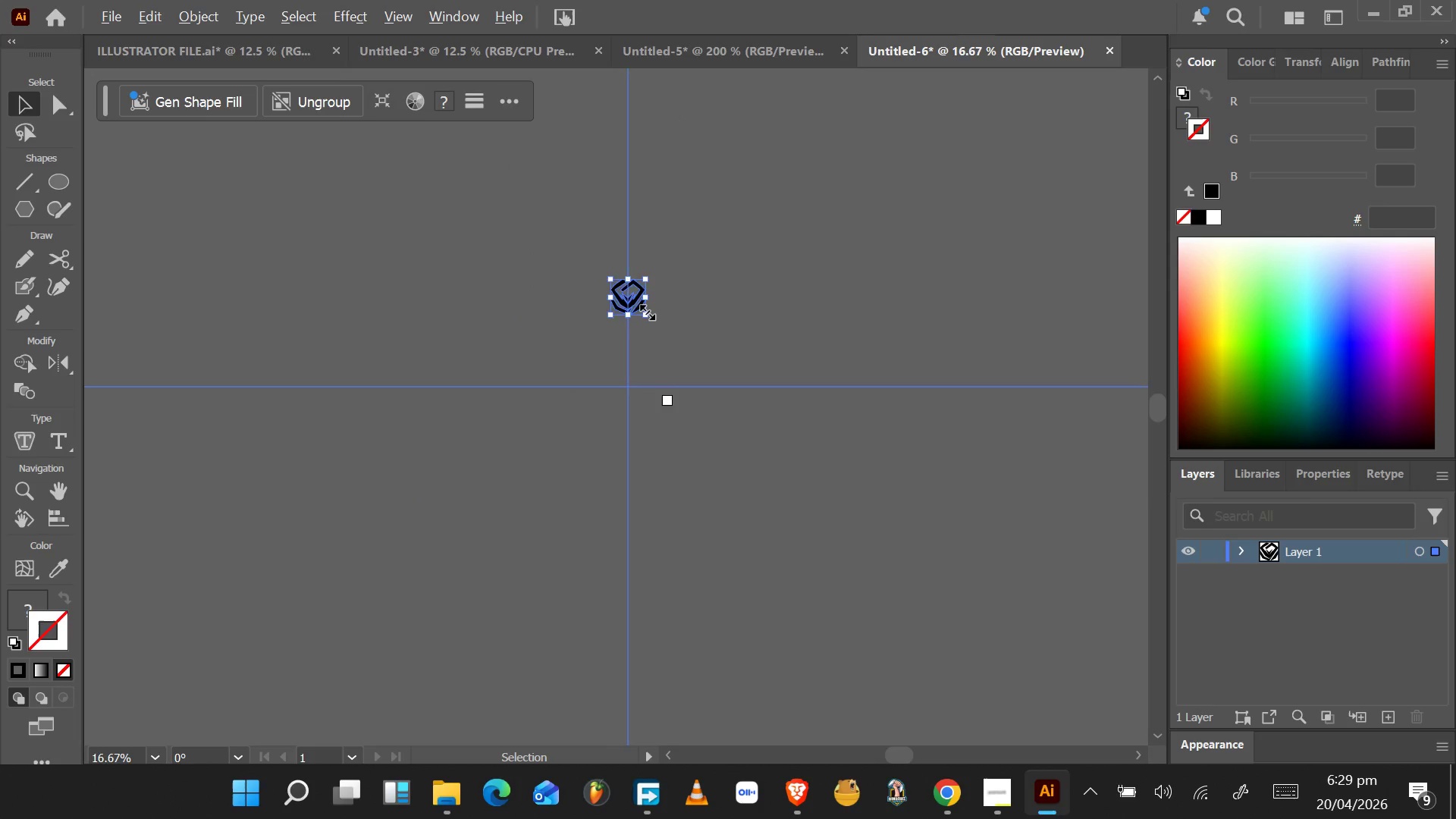 
scroll: coordinate [679, 248], scroll_direction: up, amount: 6.0
 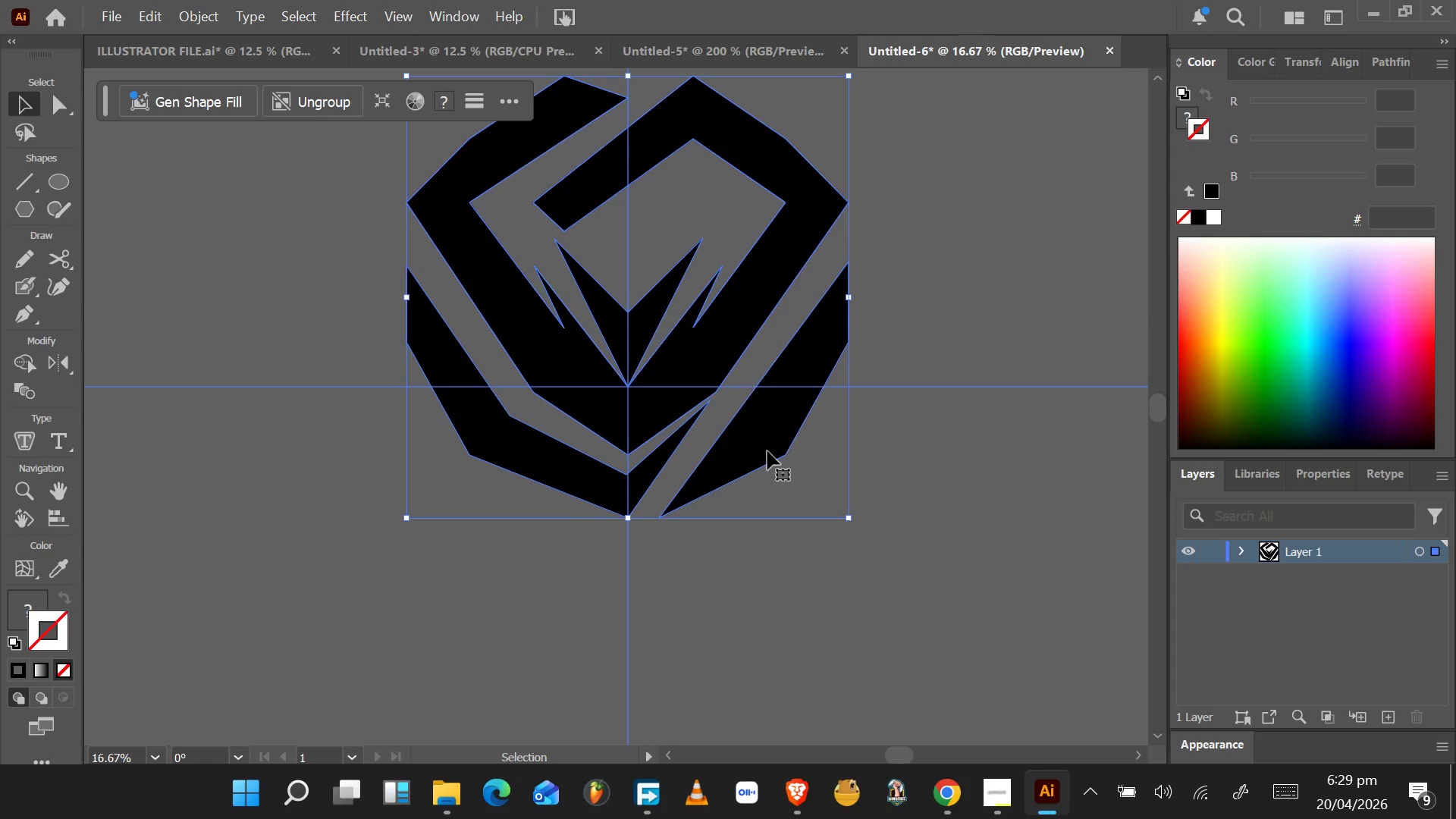 
hold_key(key=ShiftLeft, duration=1.53)
 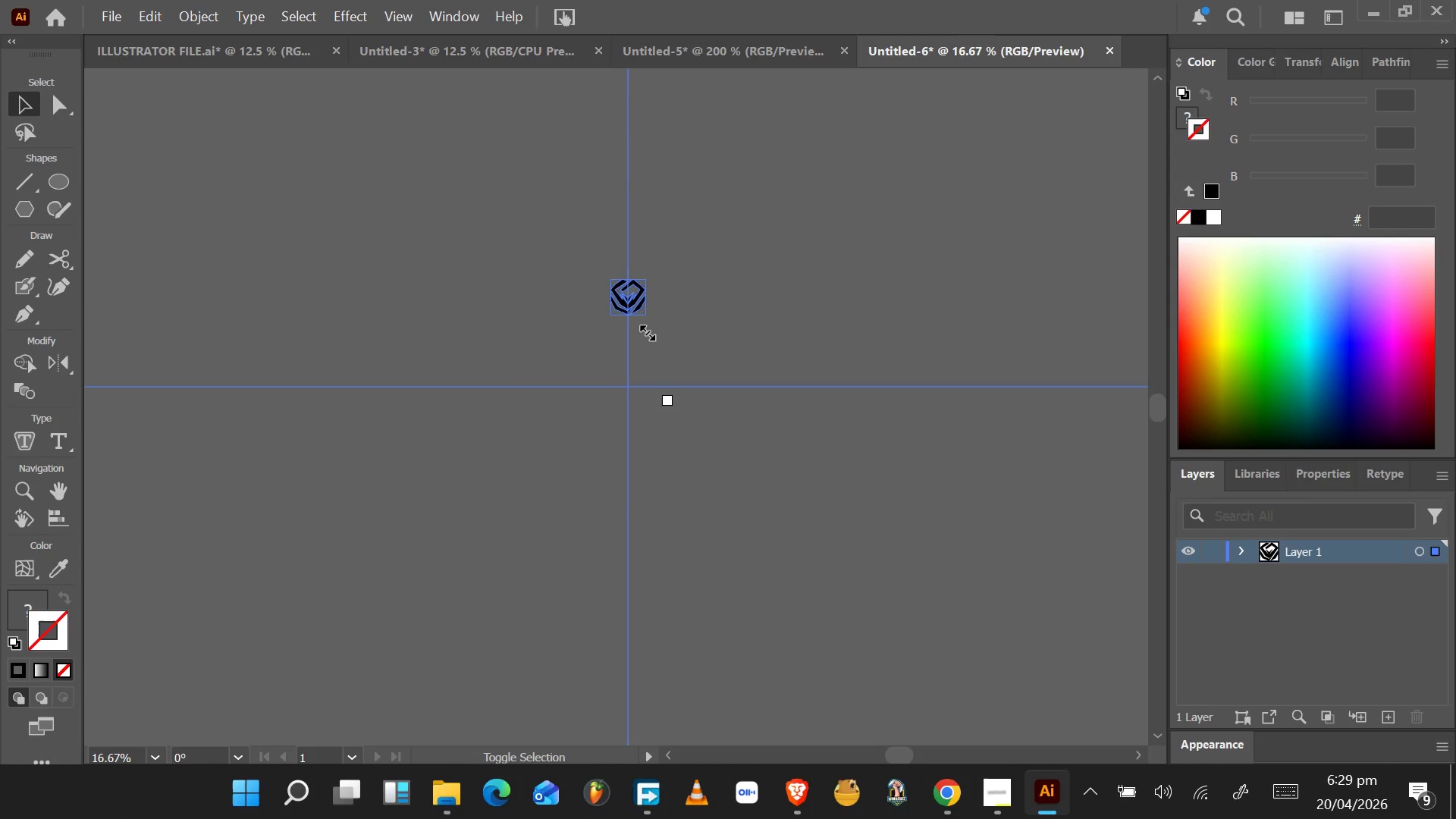 
key(Alt+Shift+ShiftLeft)
 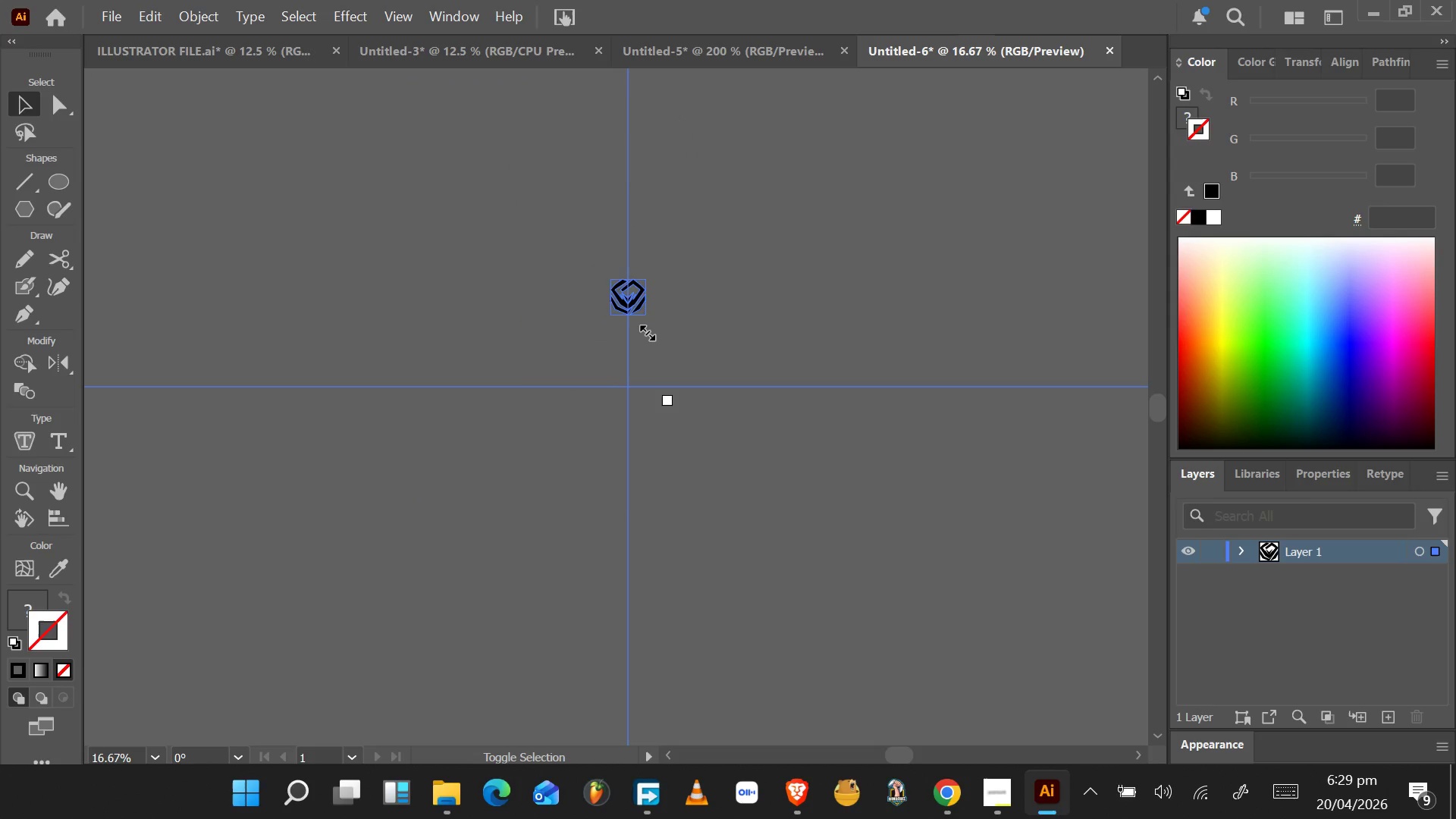 
key(Alt+Shift+ShiftLeft)
 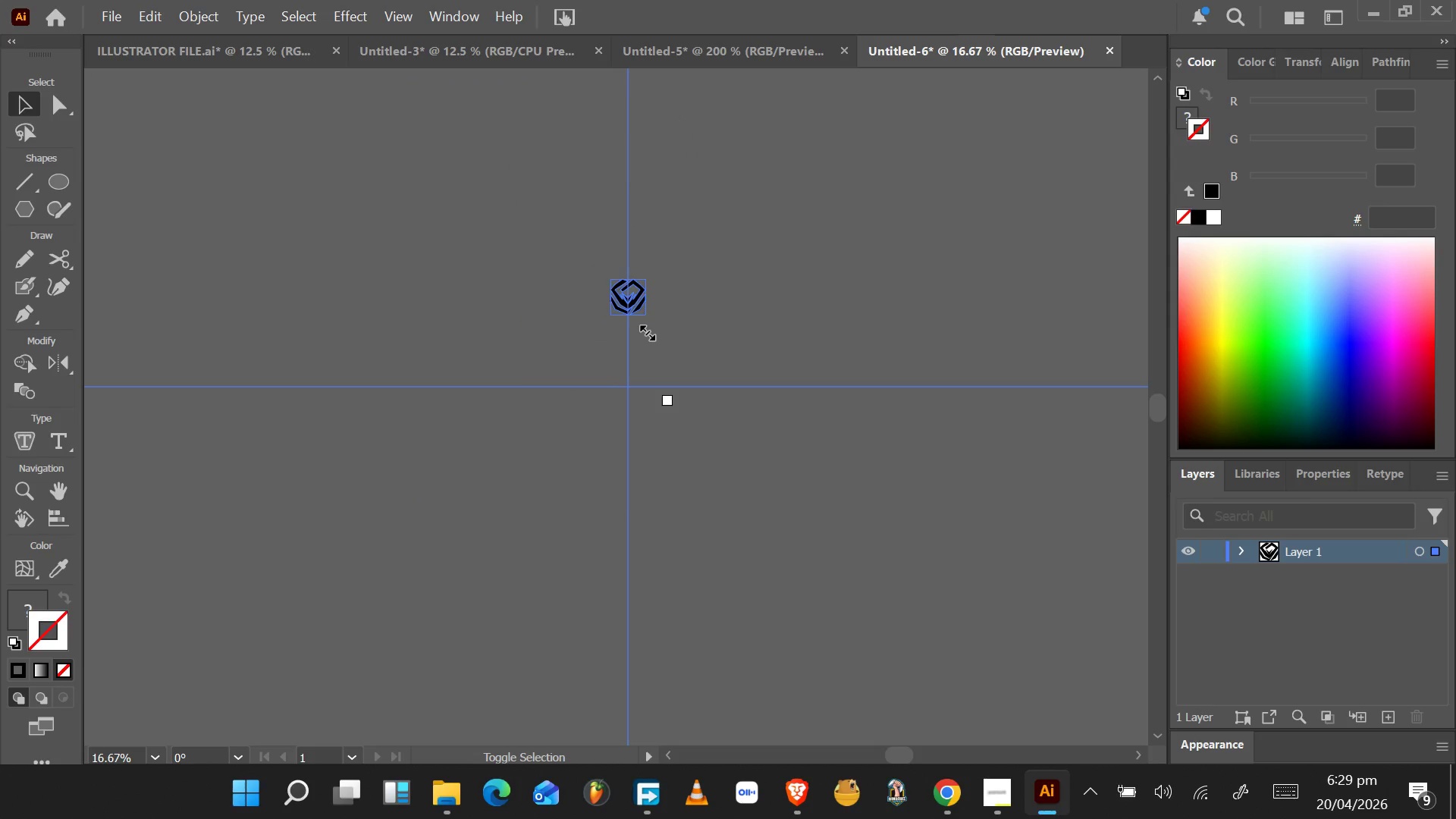 
key(Alt+Shift+ShiftLeft)
 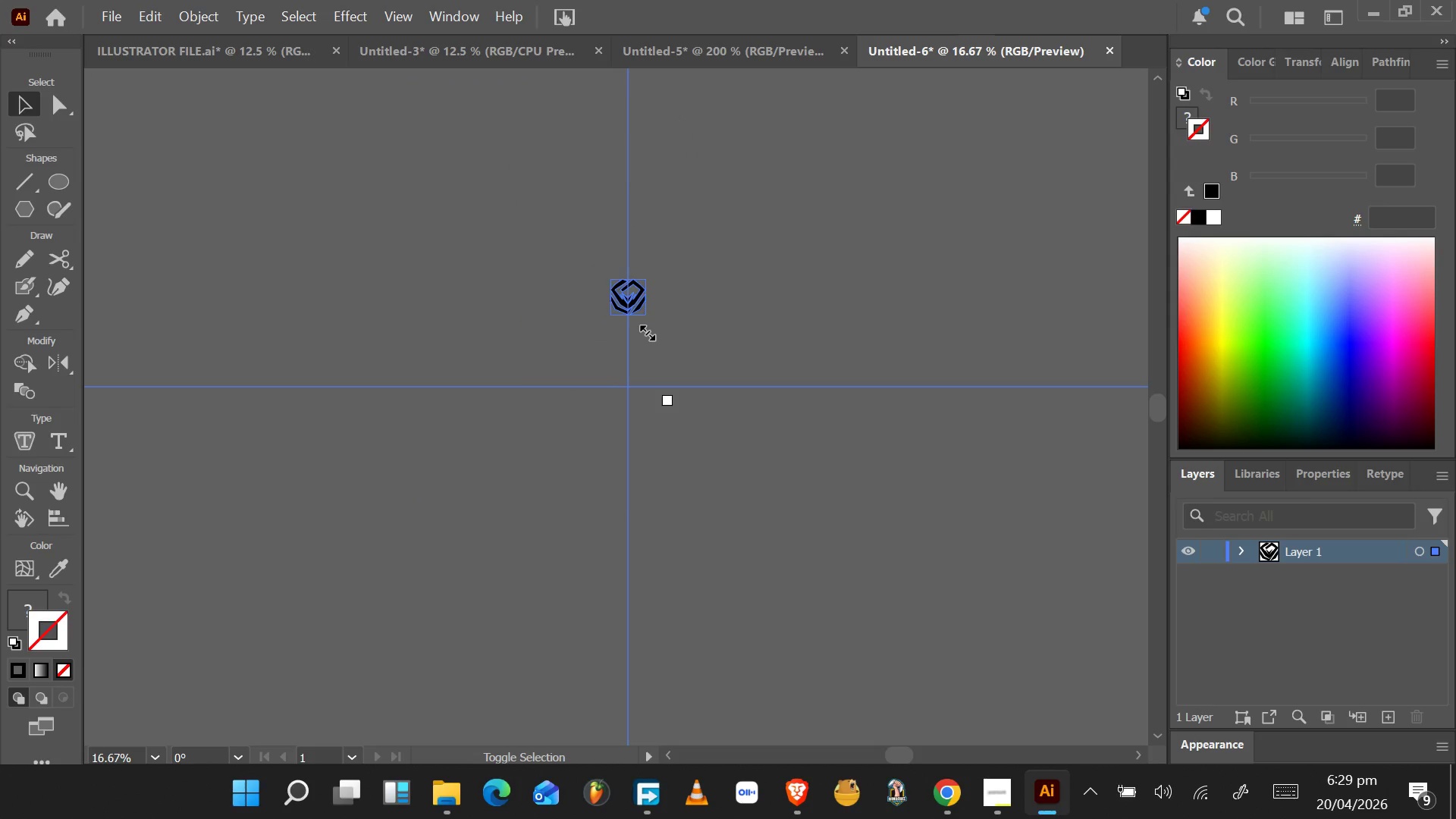 
key(Alt+Shift+ShiftLeft)
 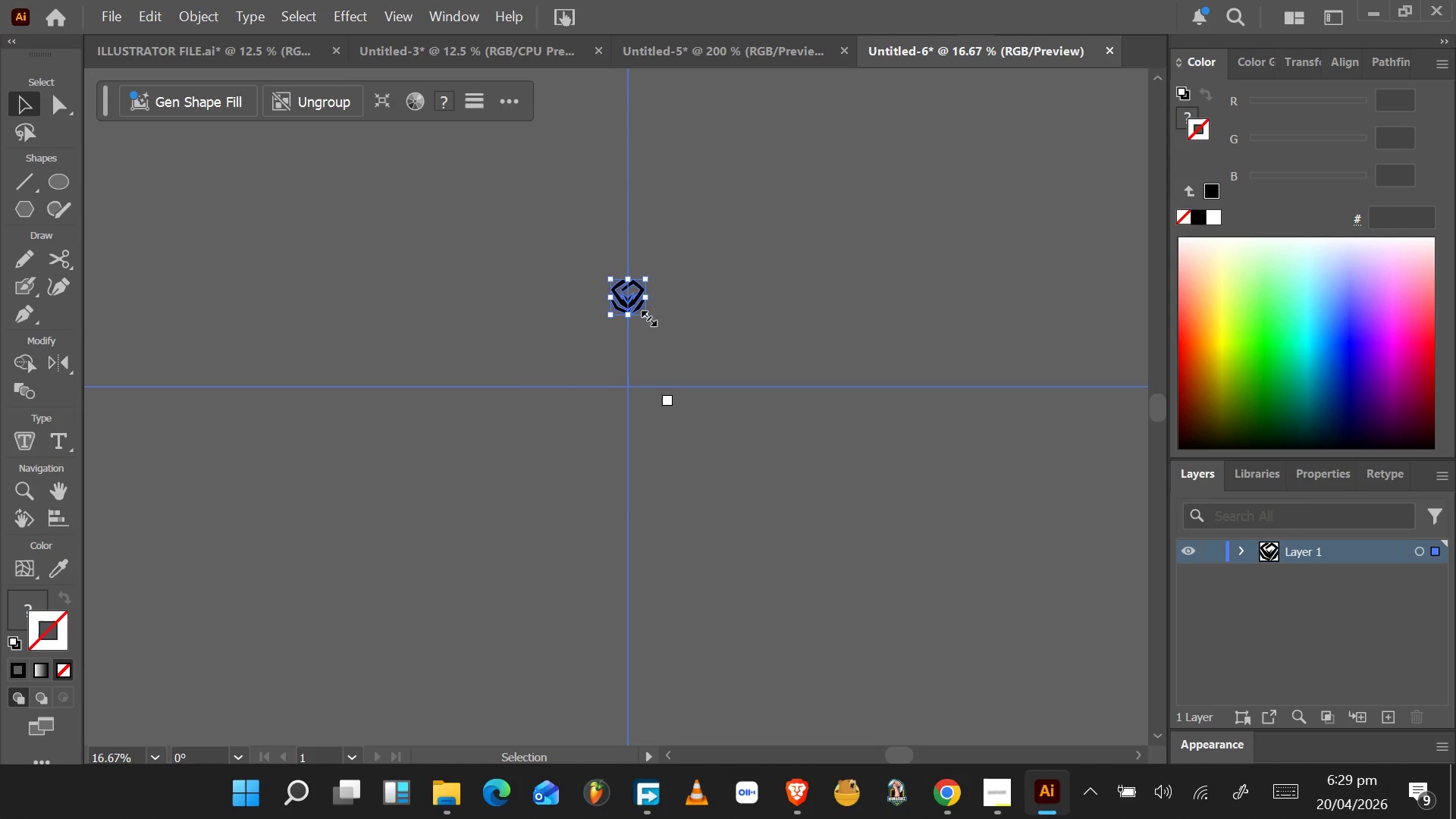 
hold_key(key=AltLeft, duration=0.56)
 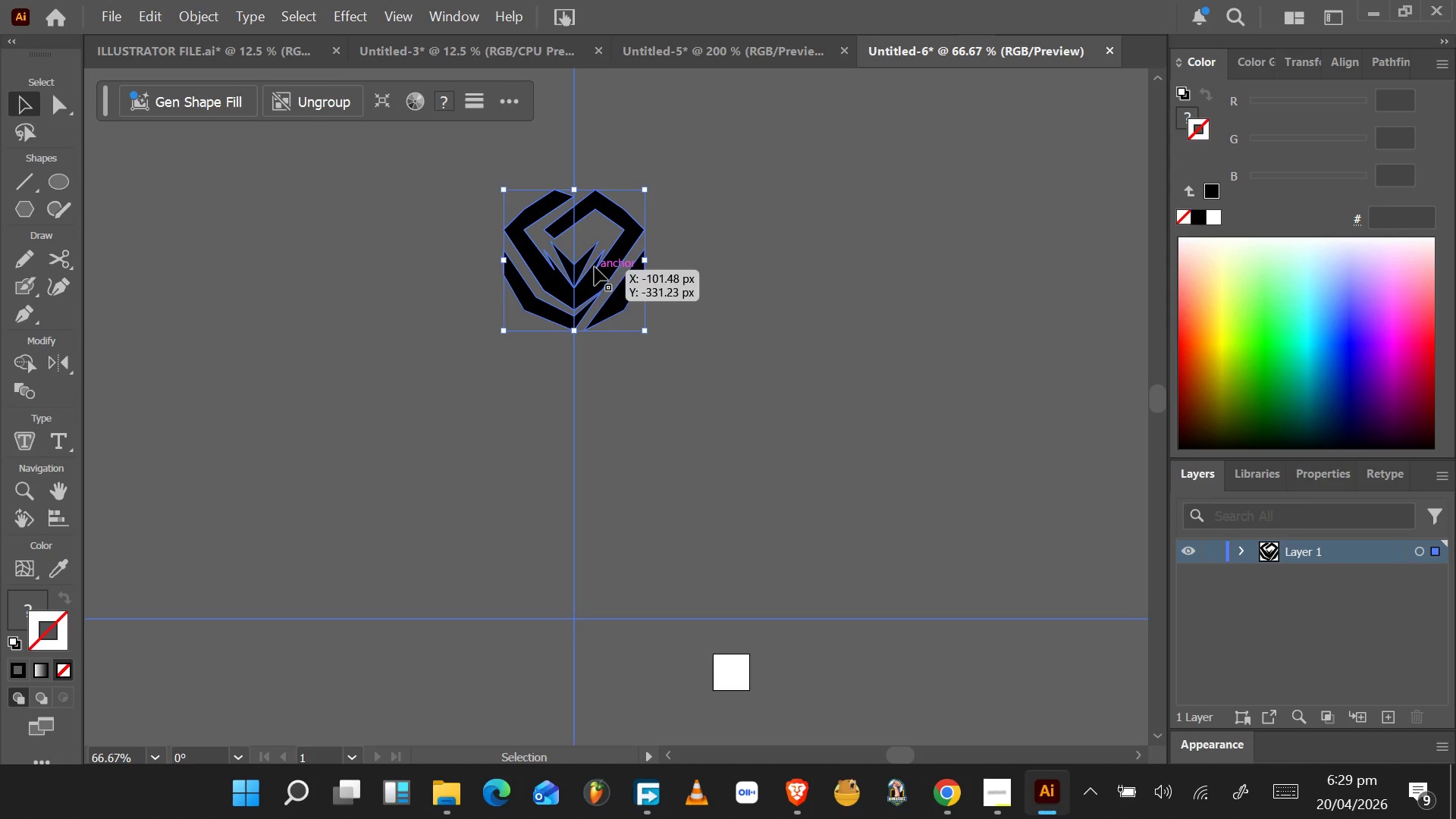 
left_click_drag(start_coordinate=[595, 270], to_coordinate=[750, 685])
 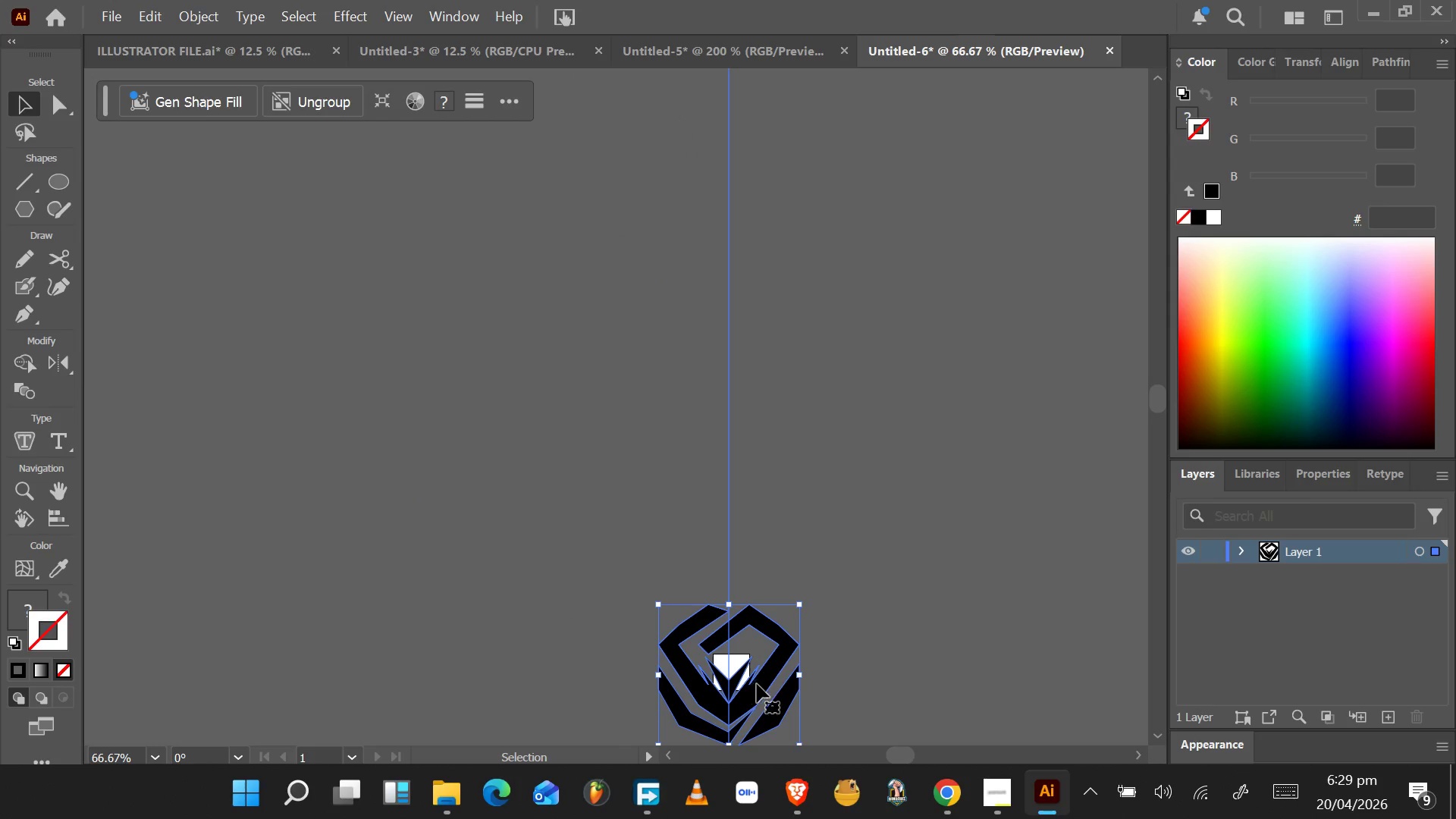 
hold_key(key=AltLeft, duration=4.48)
 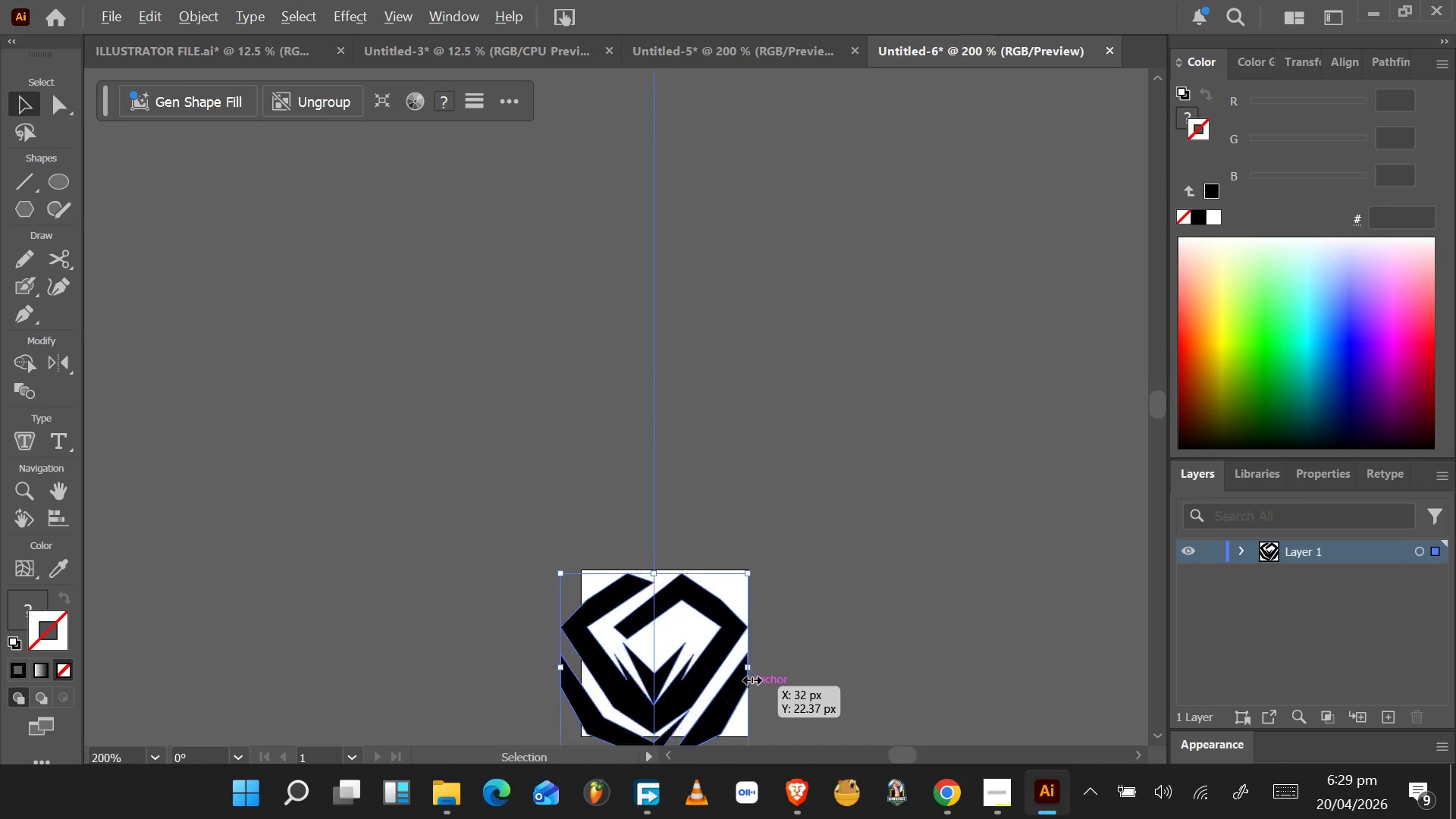 
hold_key(key=ShiftLeft, duration=1.5)
 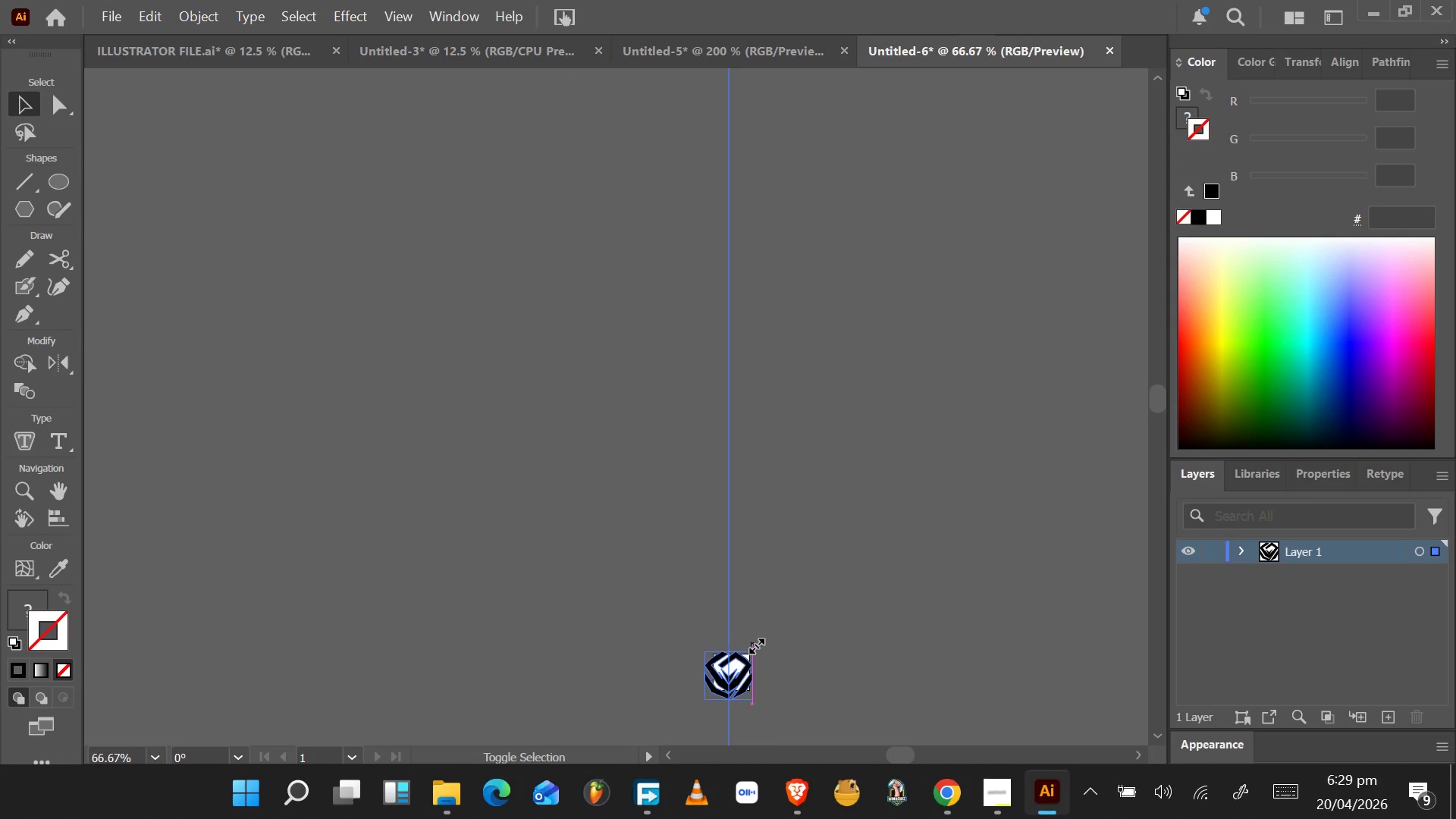 
scroll: coordinate [645, 310], scroll_direction: up, amount: 4.0
 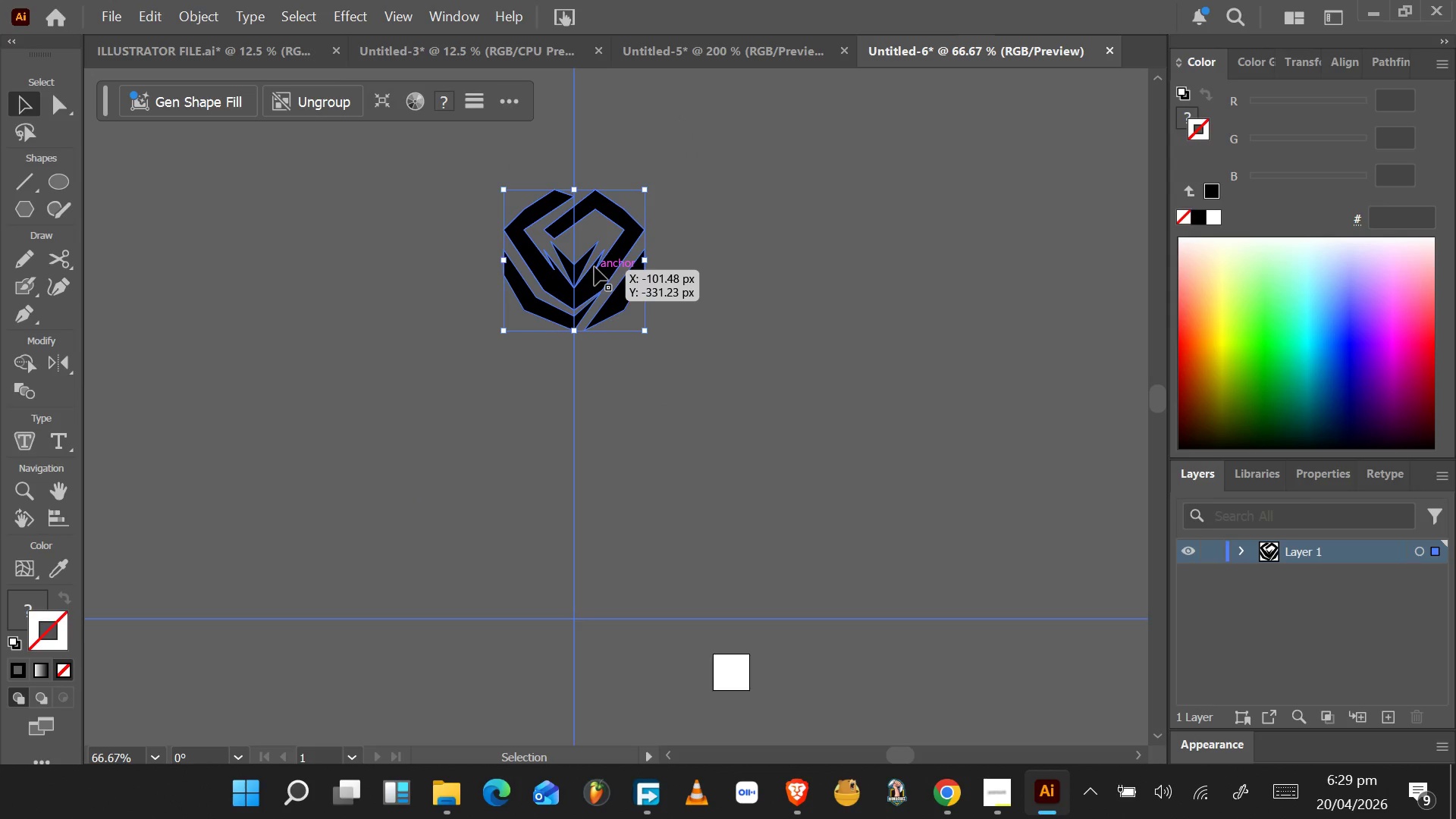 
left_click_drag(start_coordinate=[799, 601], to_coordinate=[750, 648])
 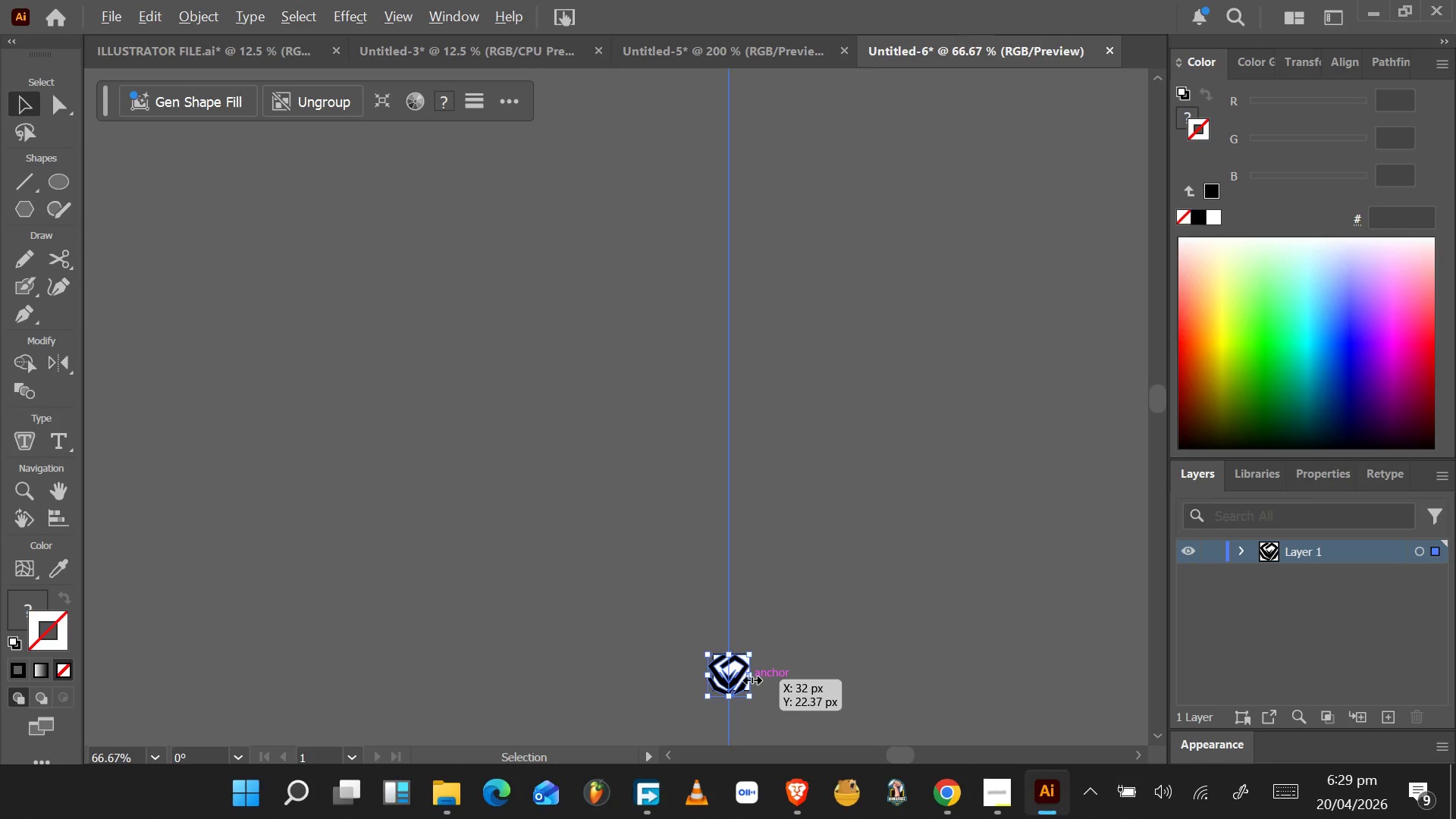 
hold_key(key=ShiftLeft, duration=1.53)
 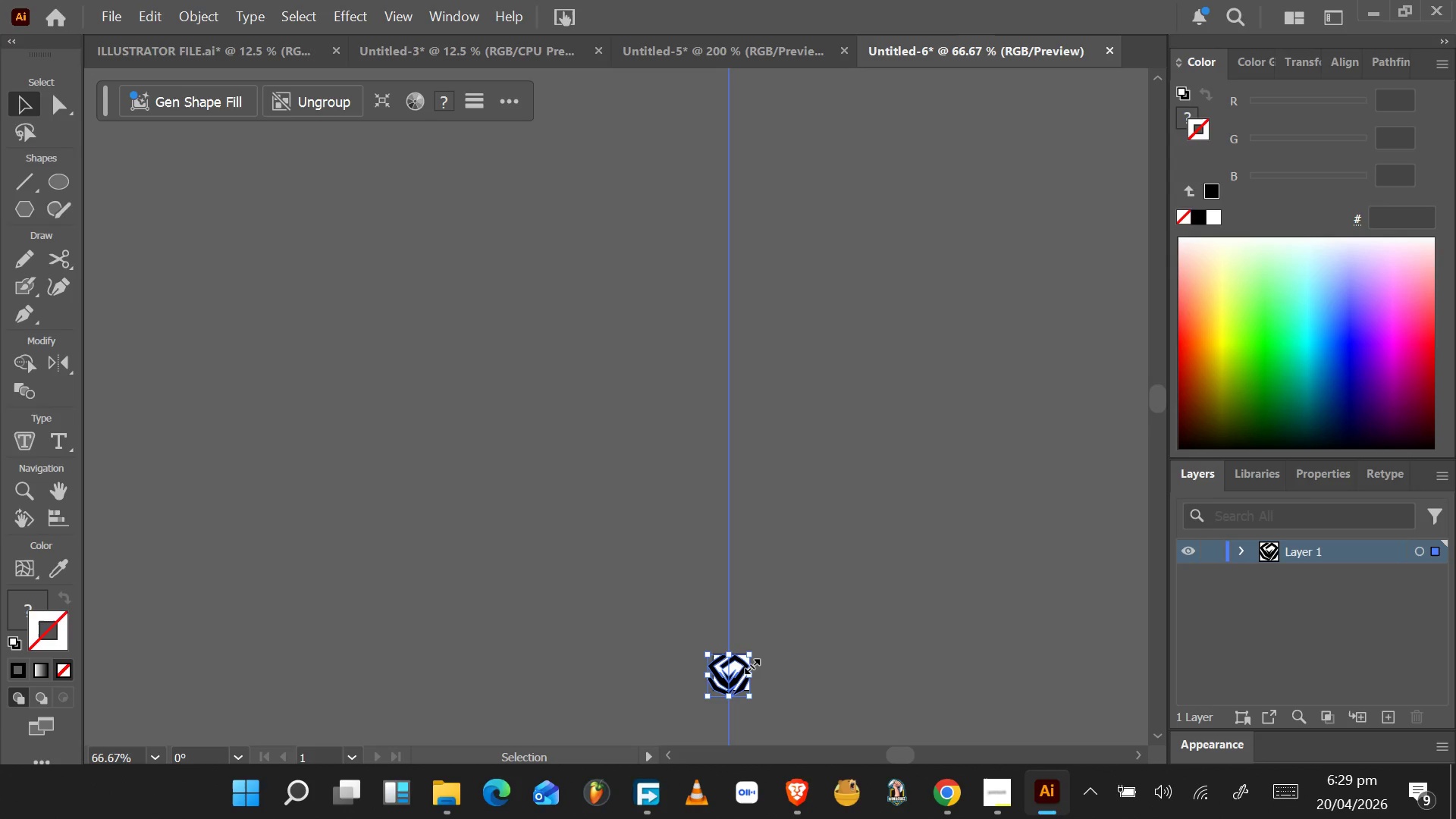 
hold_key(key=ShiftLeft, duration=0.33)
 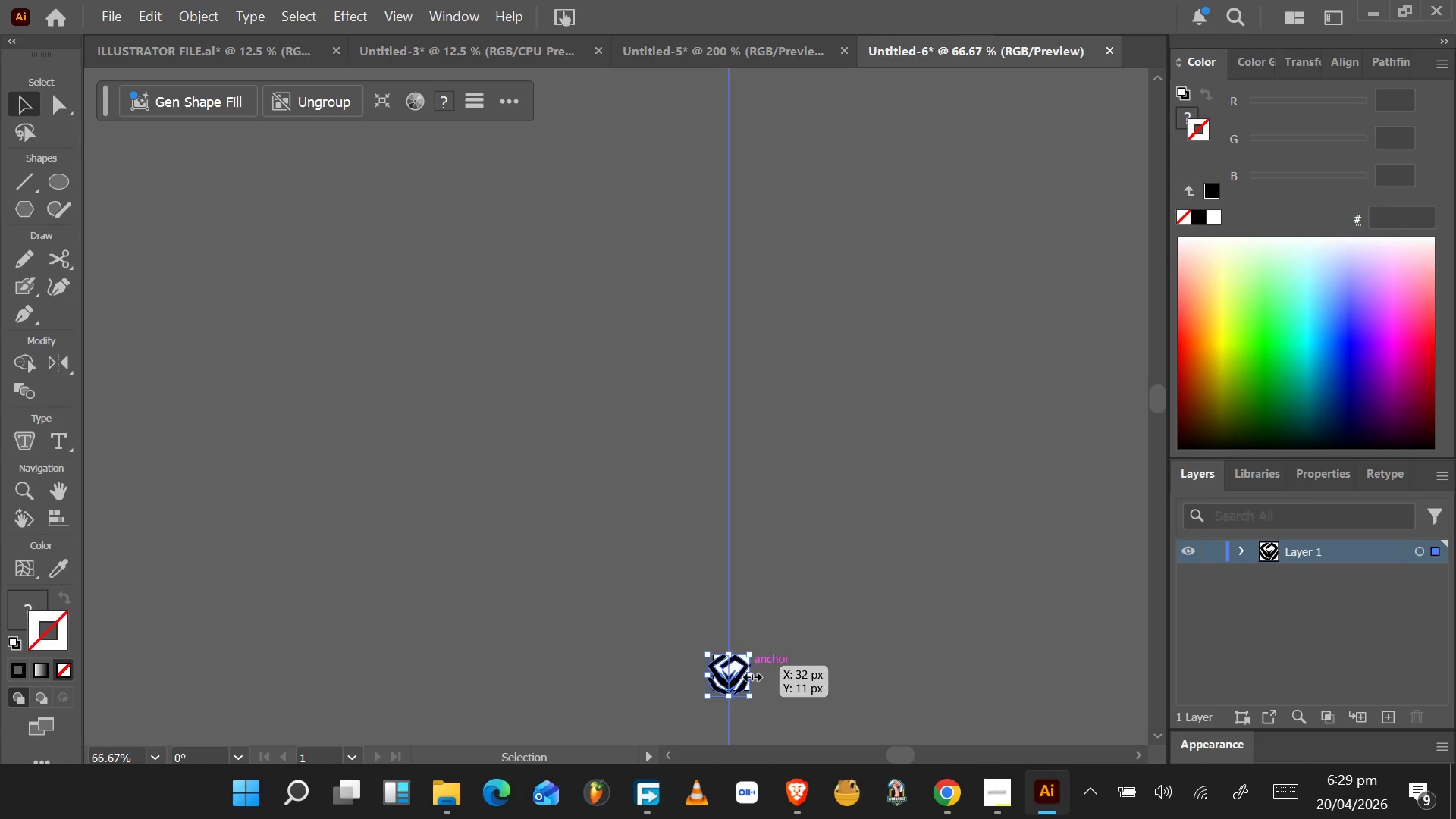 
hold_key(key=AltLeft, duration=0.61)
 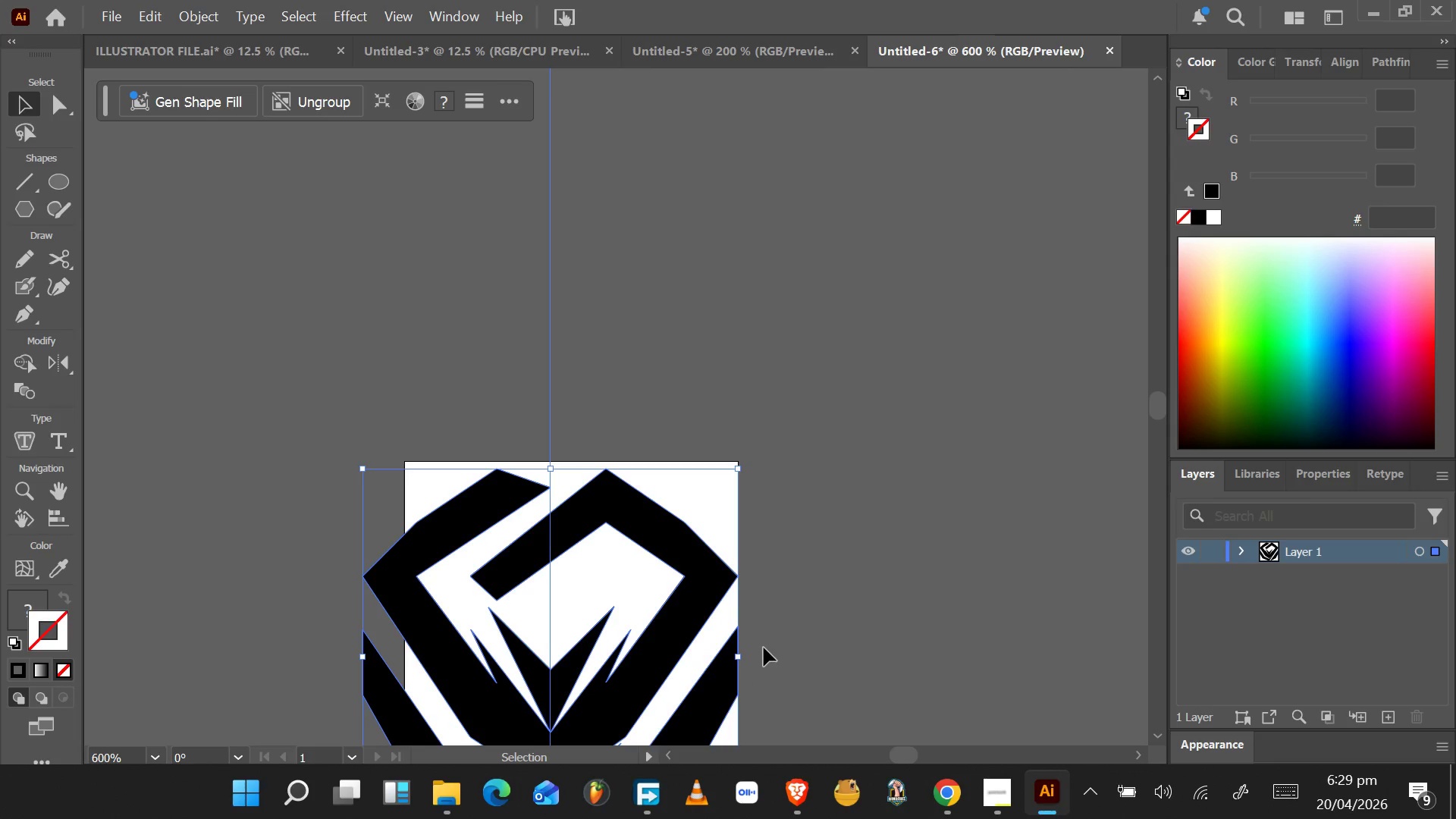 
left_click([1334, 59])
 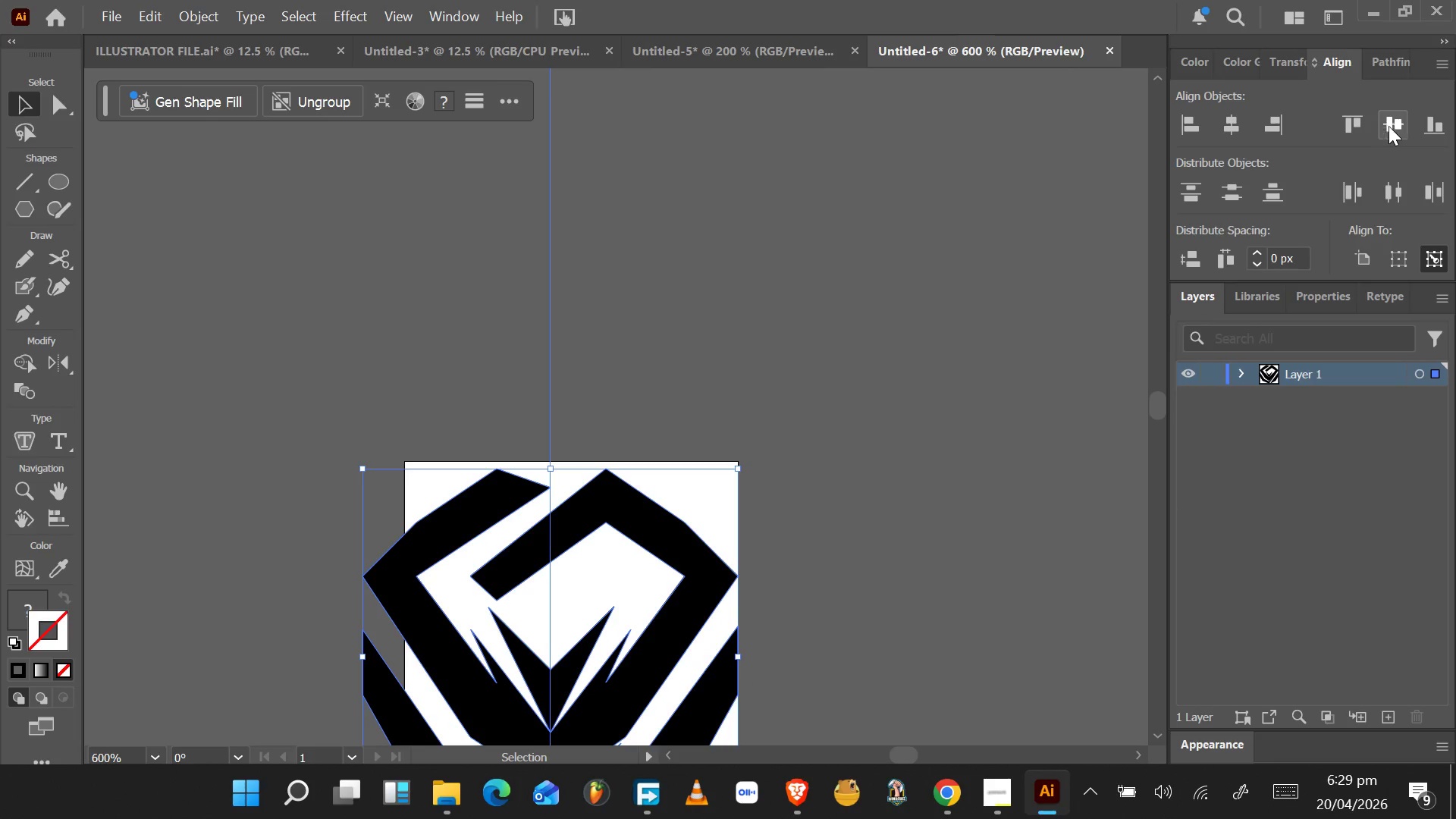 
scroll: coordinate [750, 678], scroll_direction: up, amount: 6.0
 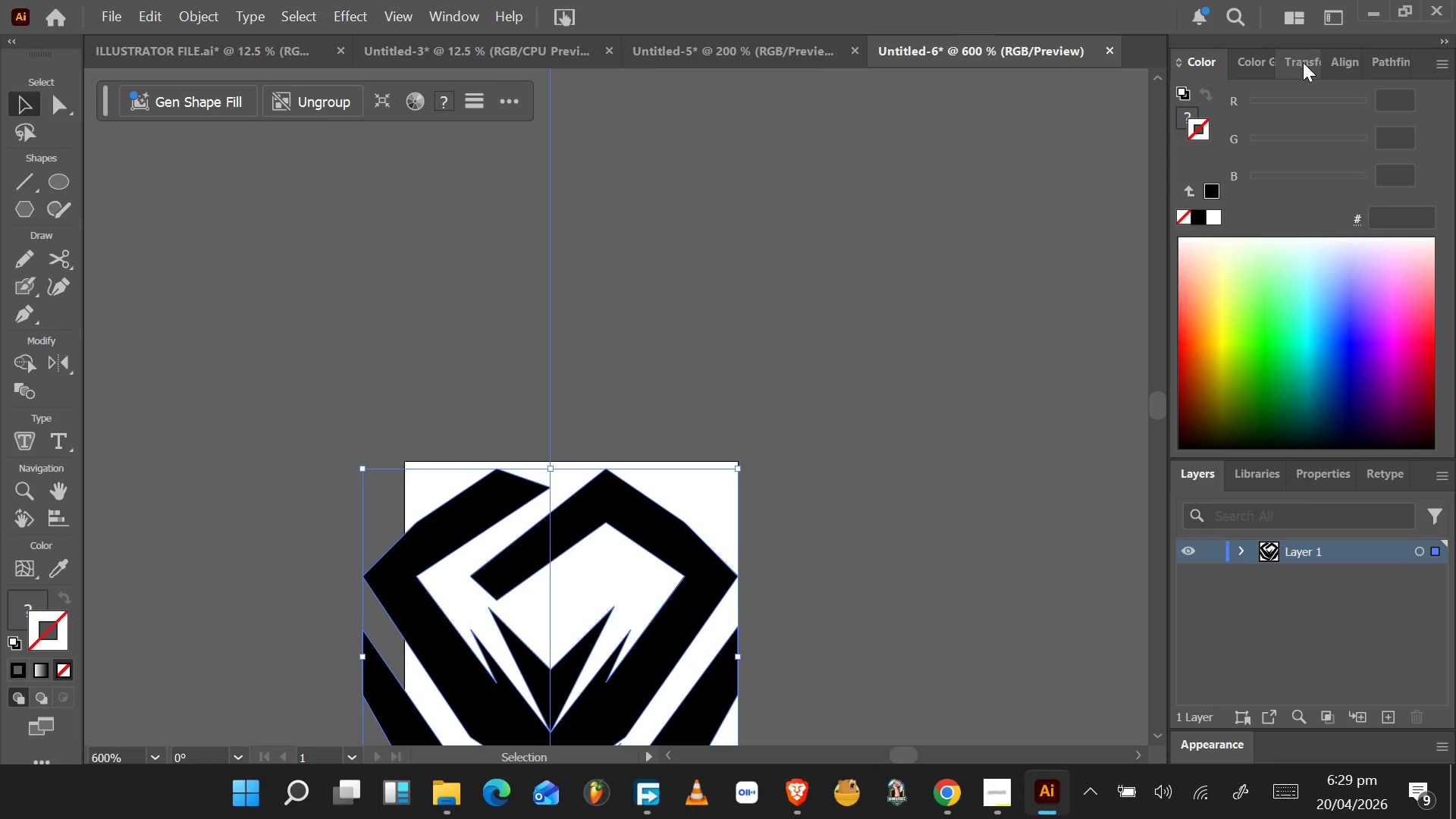 
left_click([1393, 125])
 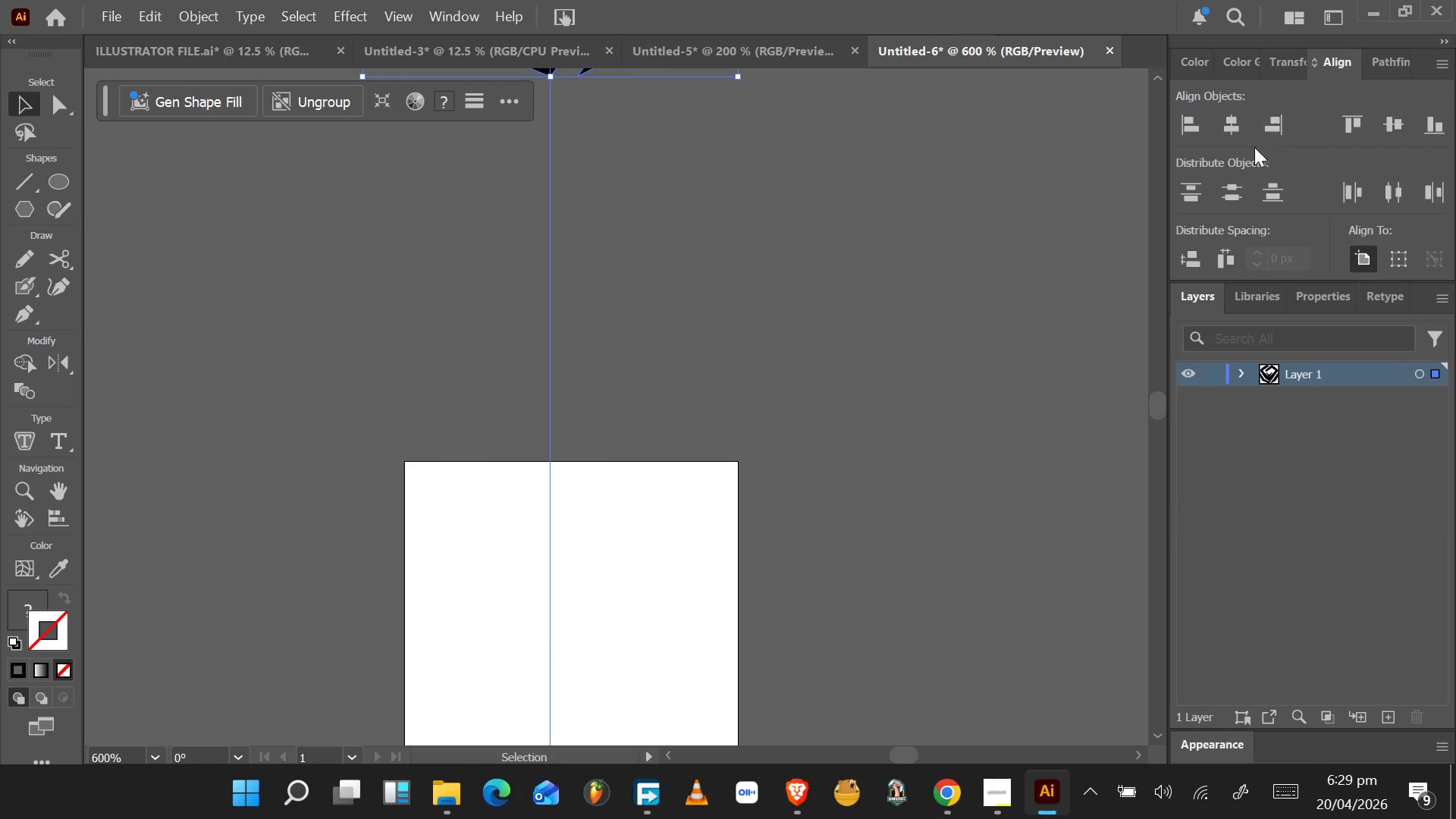 
hold_key(key=AltLeft, duration=0.44)
 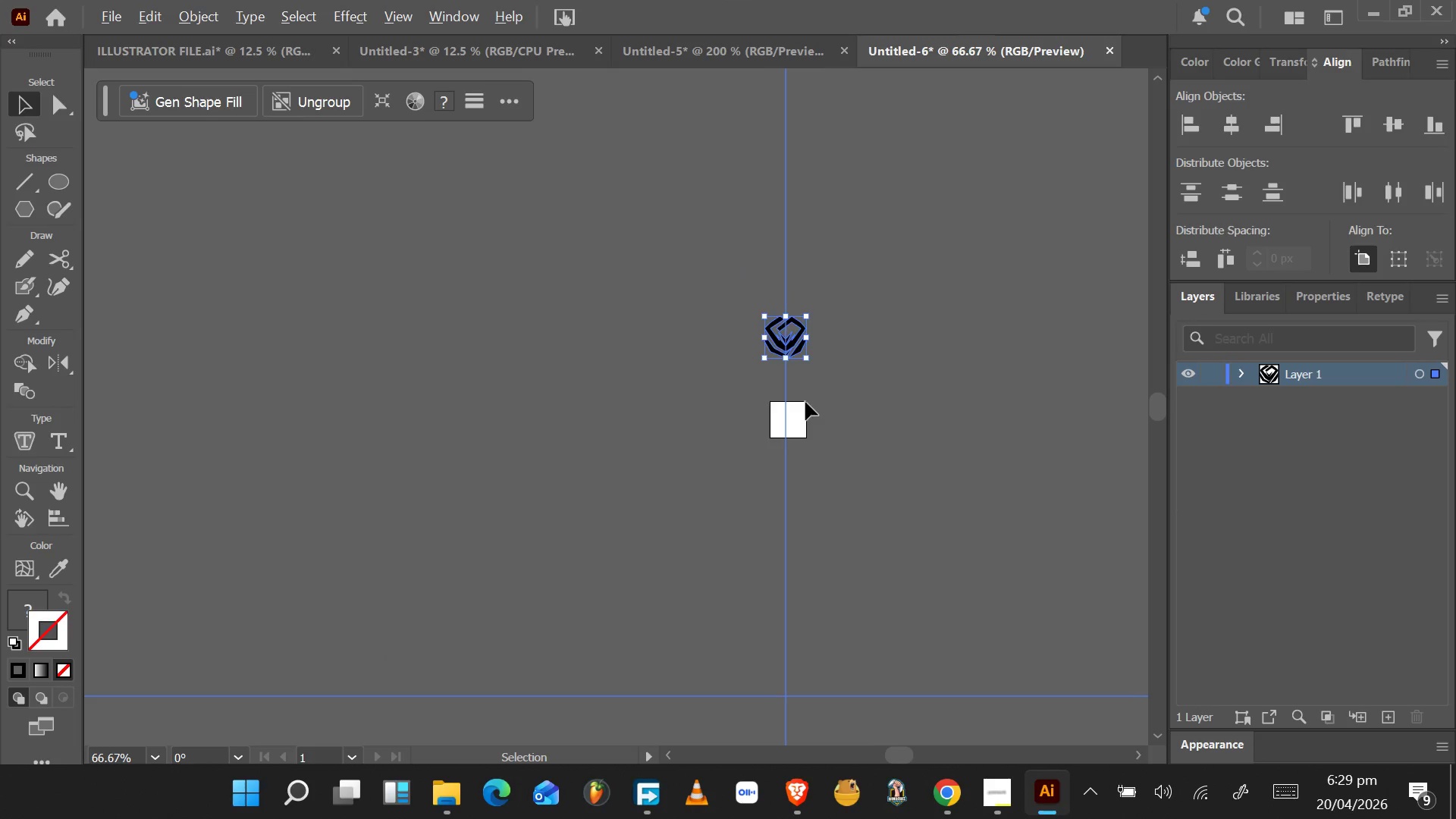 
hold_key(key=AltLeft, duration=0.36)
 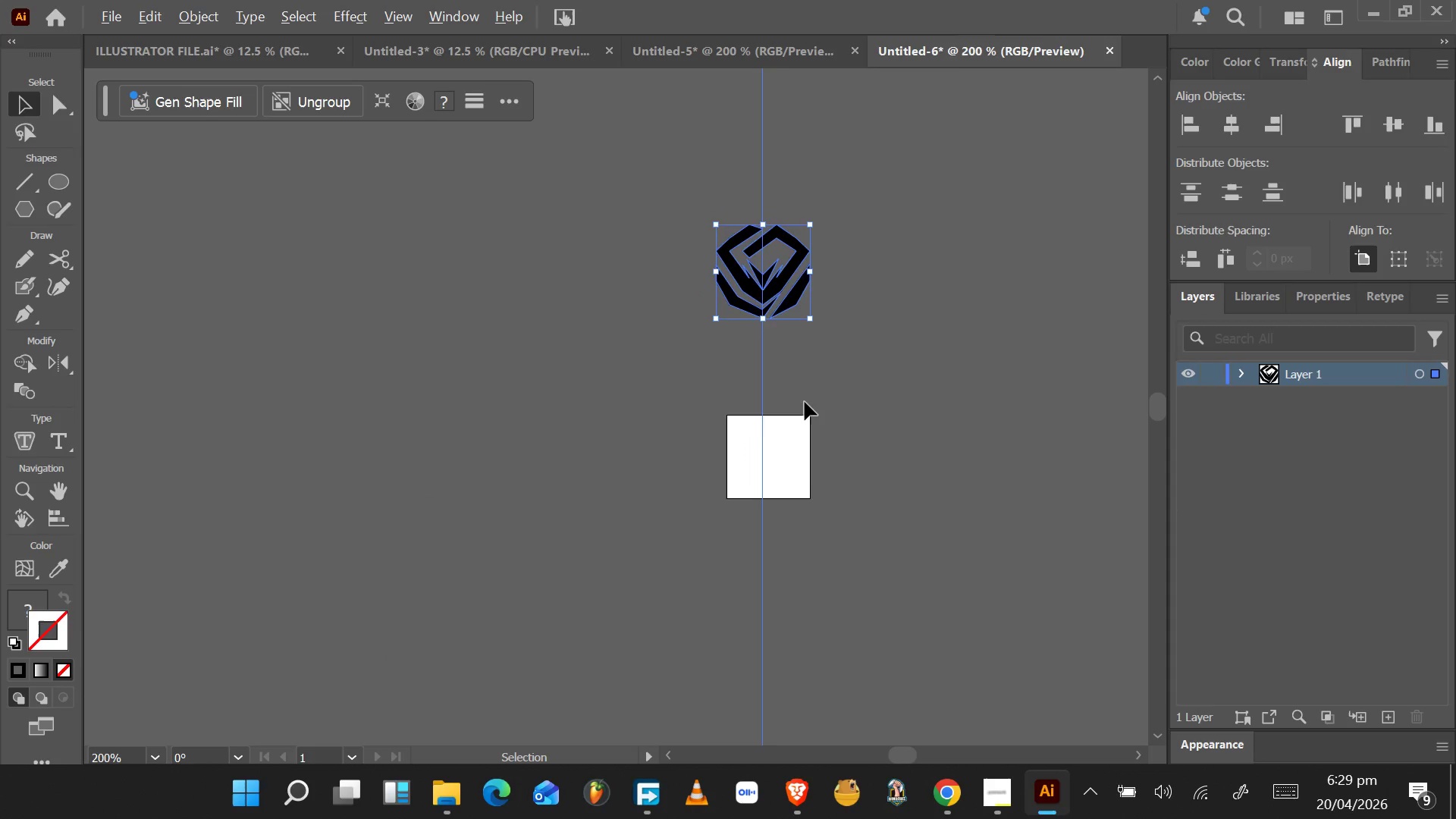 
hold_key(key=AltLeft, duration=0.47)
 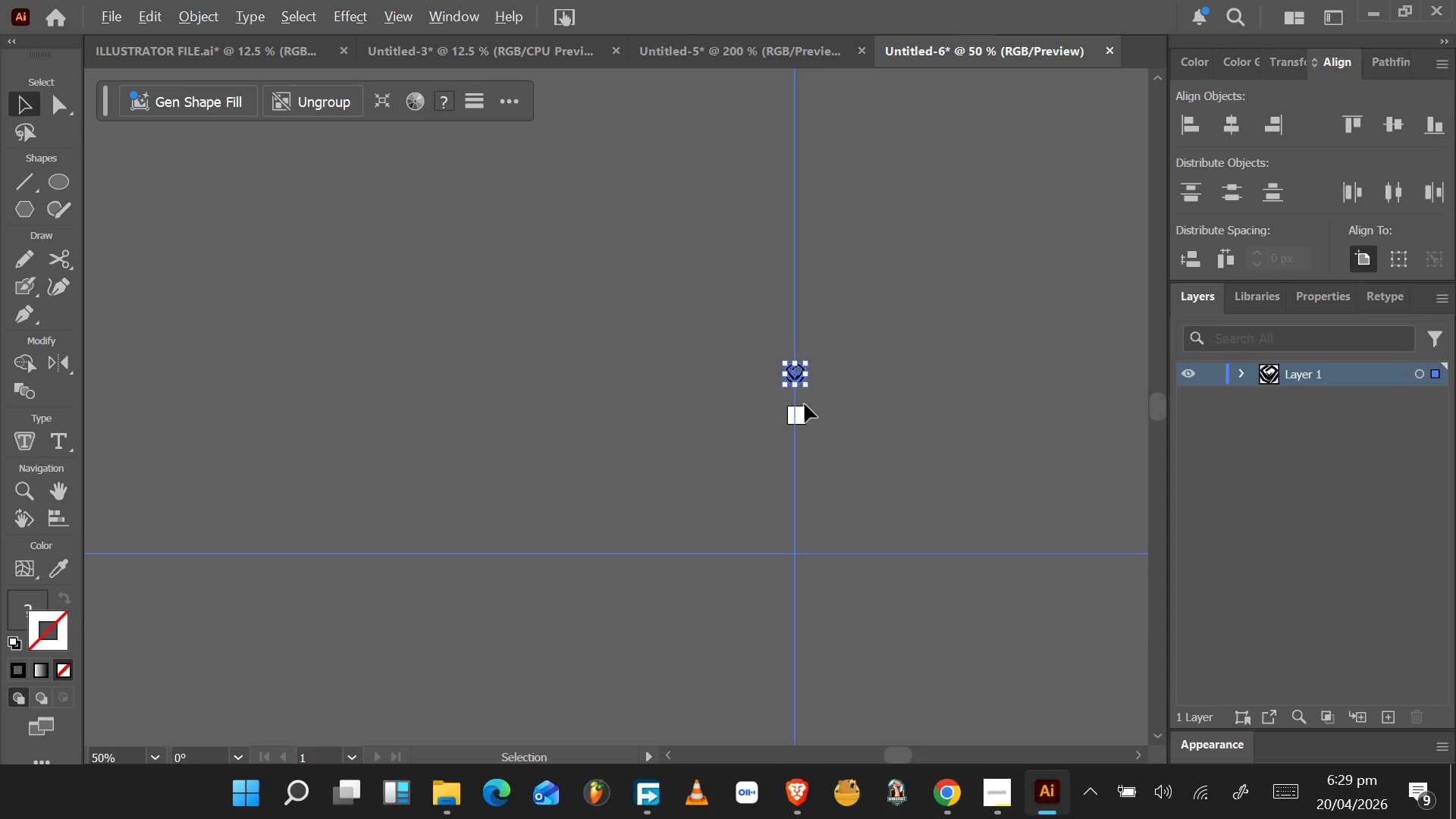 
hold_key(key=AltLeft, duration=0.39)
 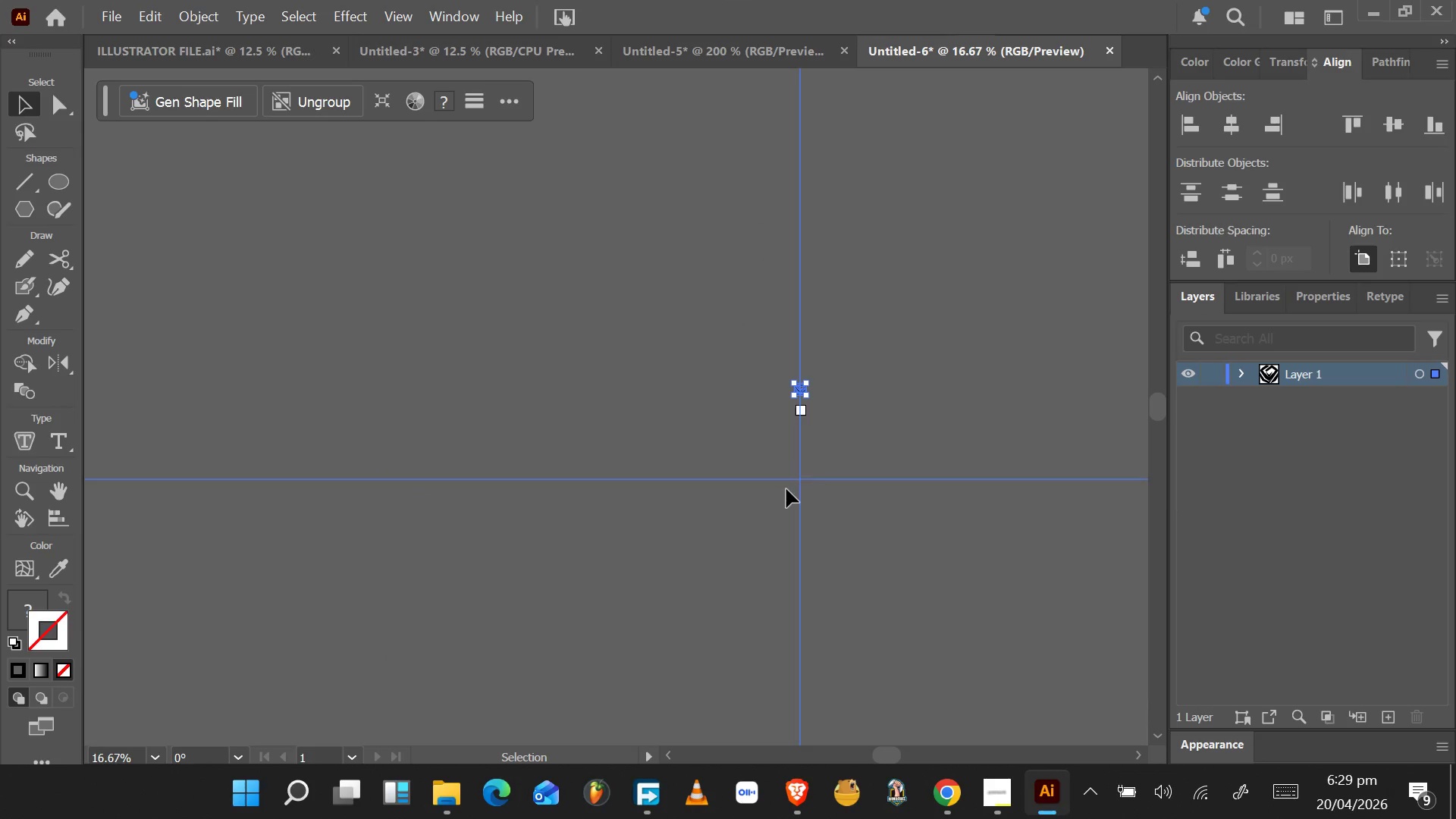 
hold_key(key=AltLeft, duration=0.52)
 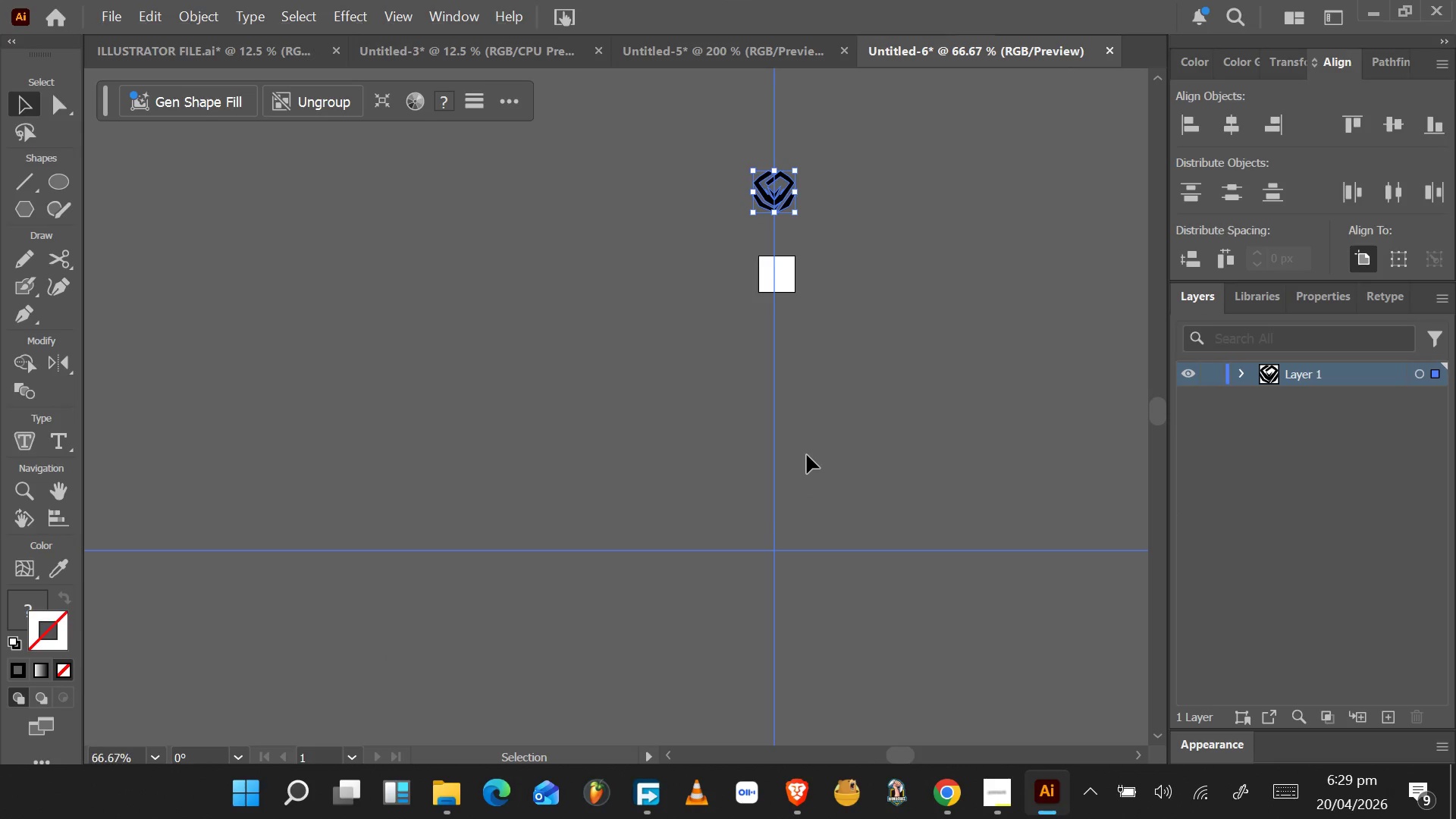 
scroll: coordinate [814, 395], scroll_direction: down, amount: 6.0
 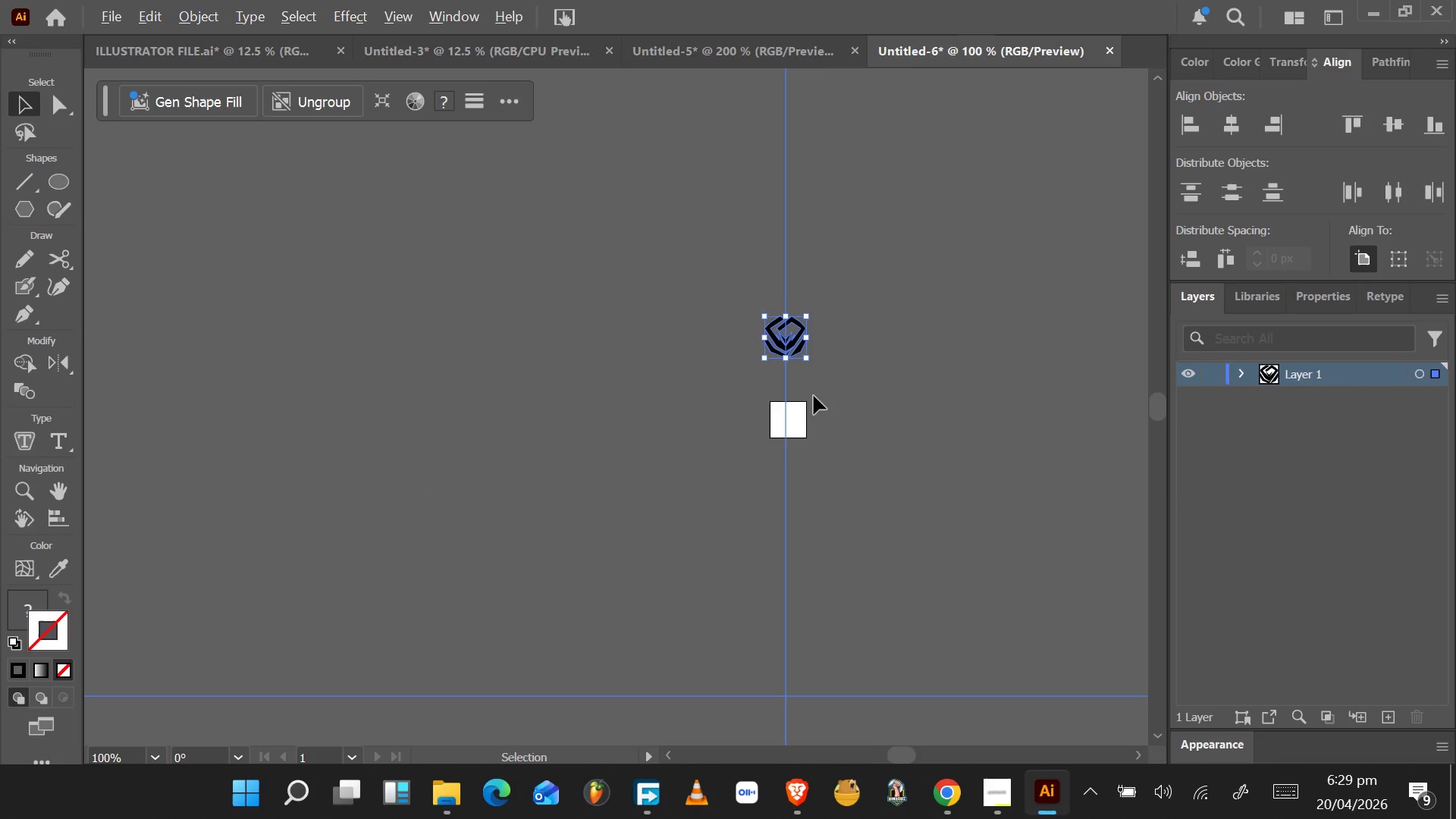 
scroll: coordinate [805, 402], scroll_direction: up, amount: 4.0
 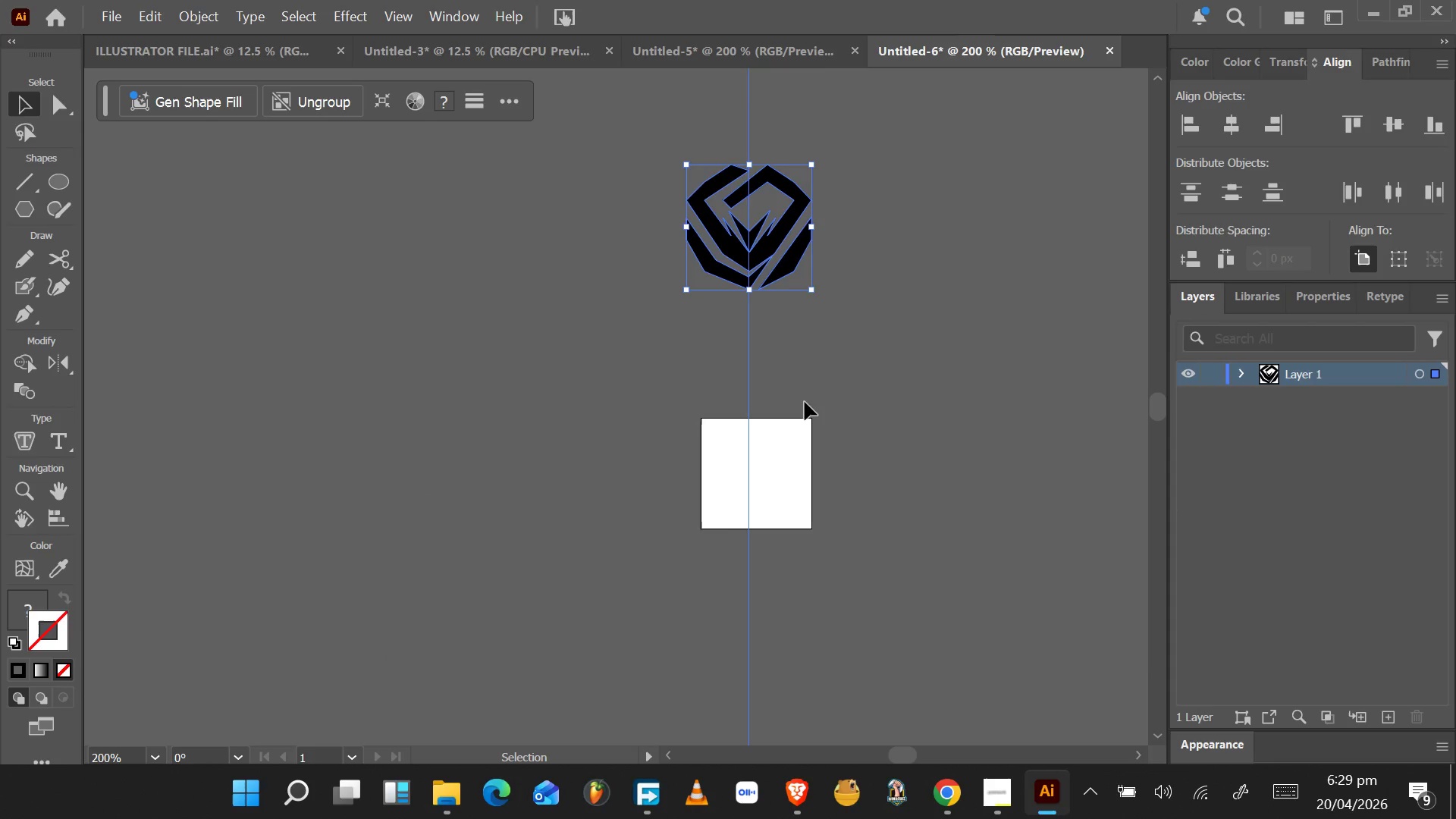 
scroll: coordinate [805, 402], scroll_direction: down, amount: 4.0
 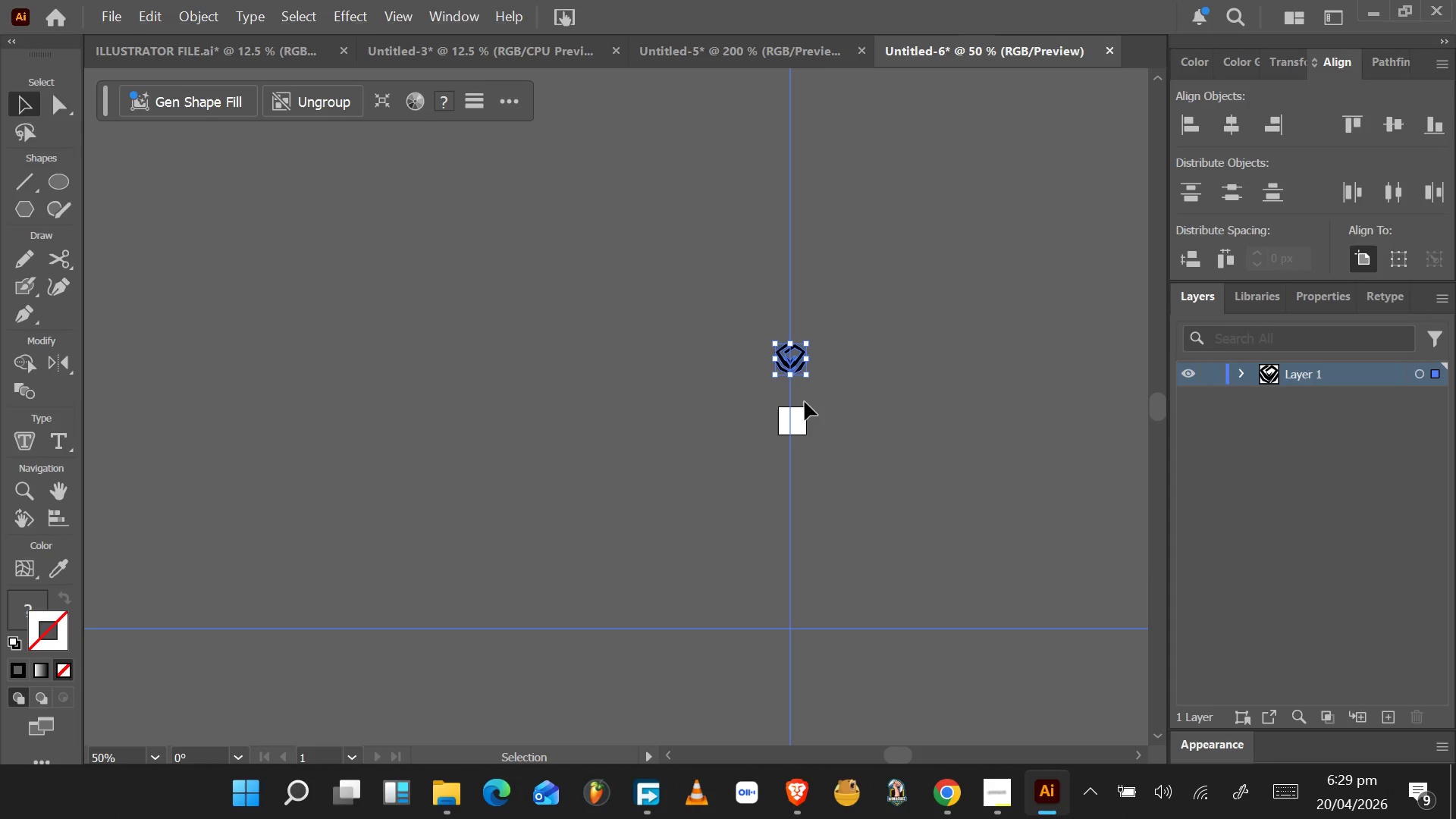 
hold_key(key=AltLeft, duration=0.39)
 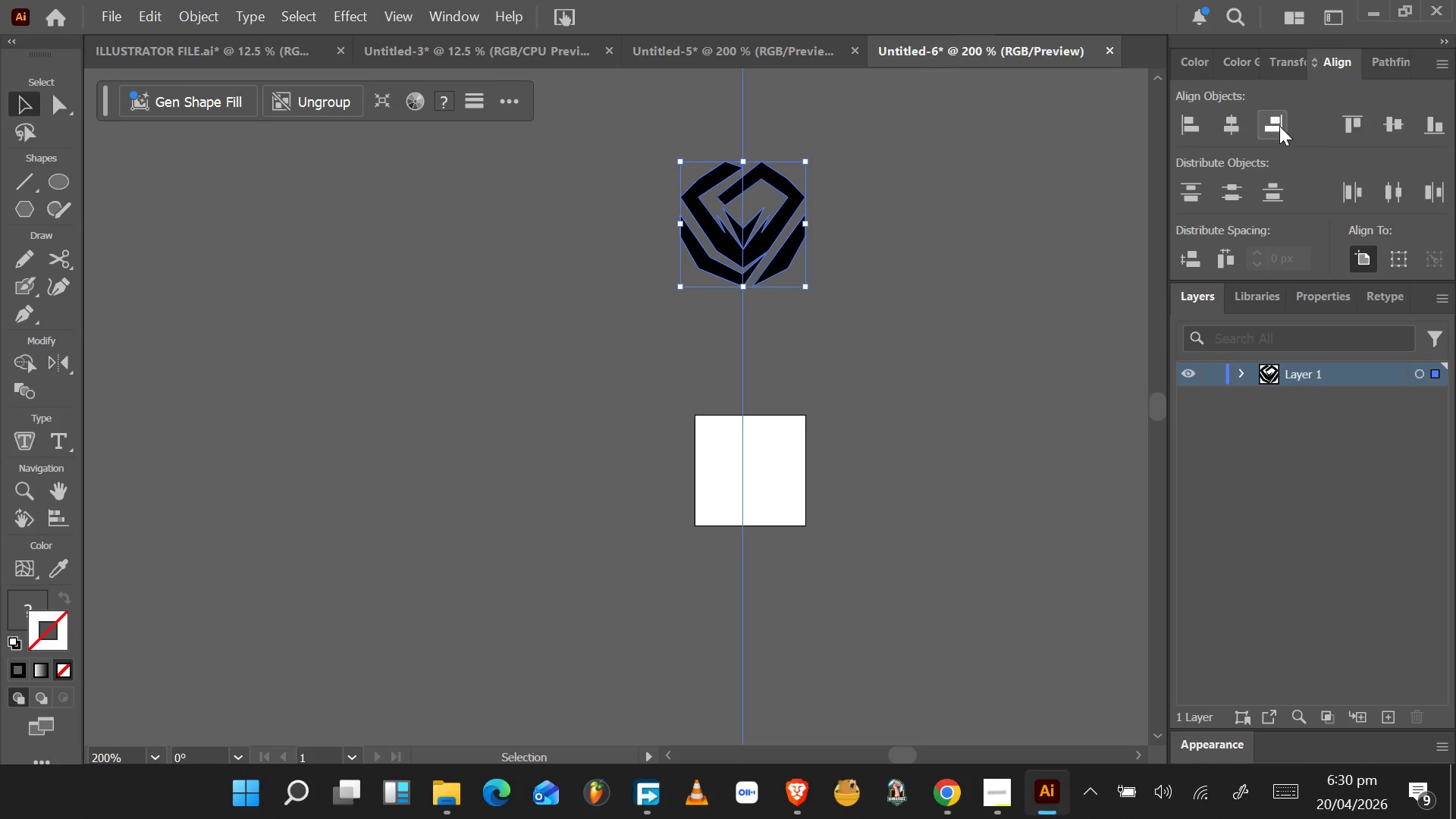 
scroll: coordinate [805, 404], scroll_direction: down, amount: 3.0
 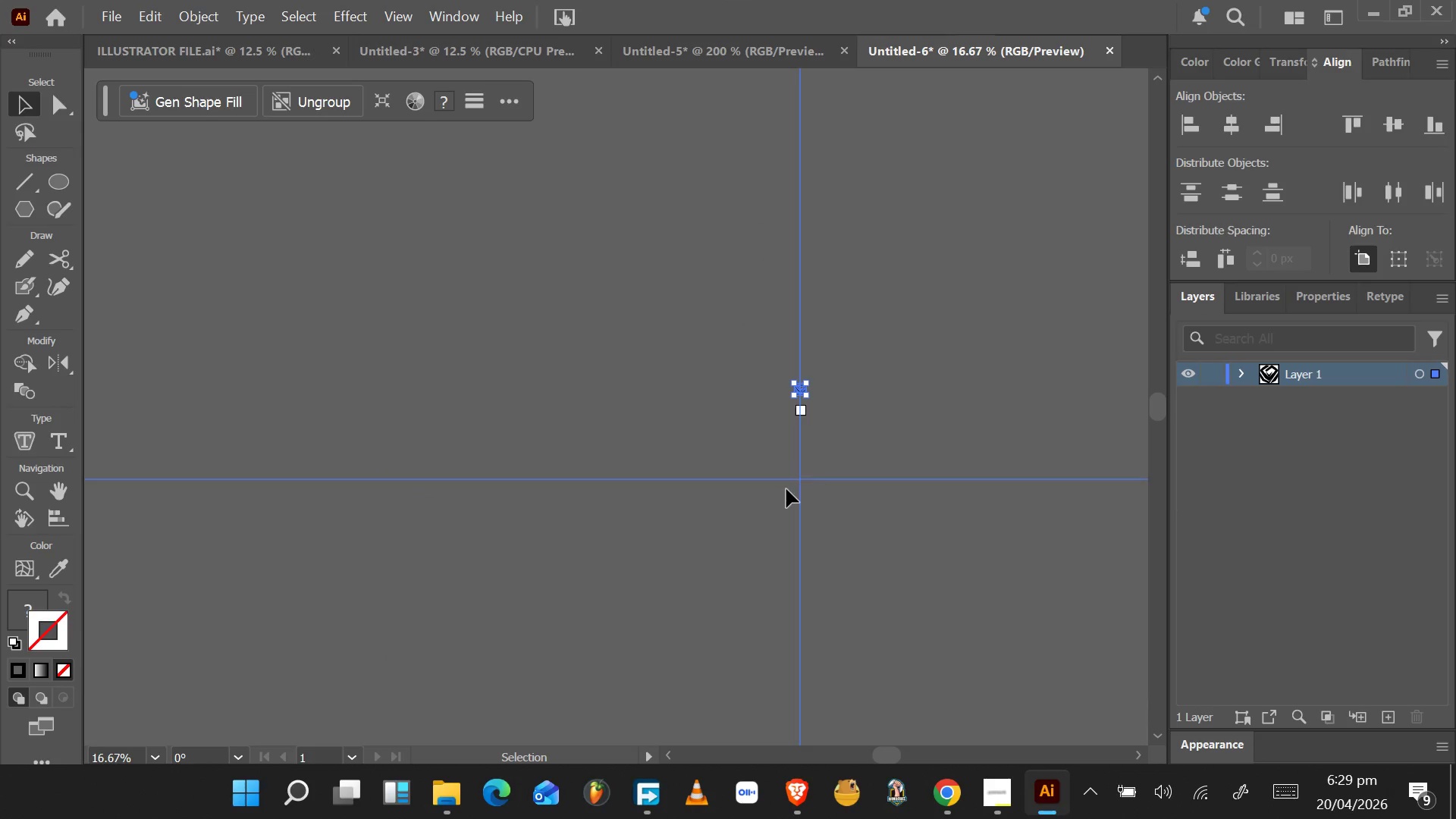 
scroll: coordinate [808, 455], scroll_direction: up, amount: 4.0
 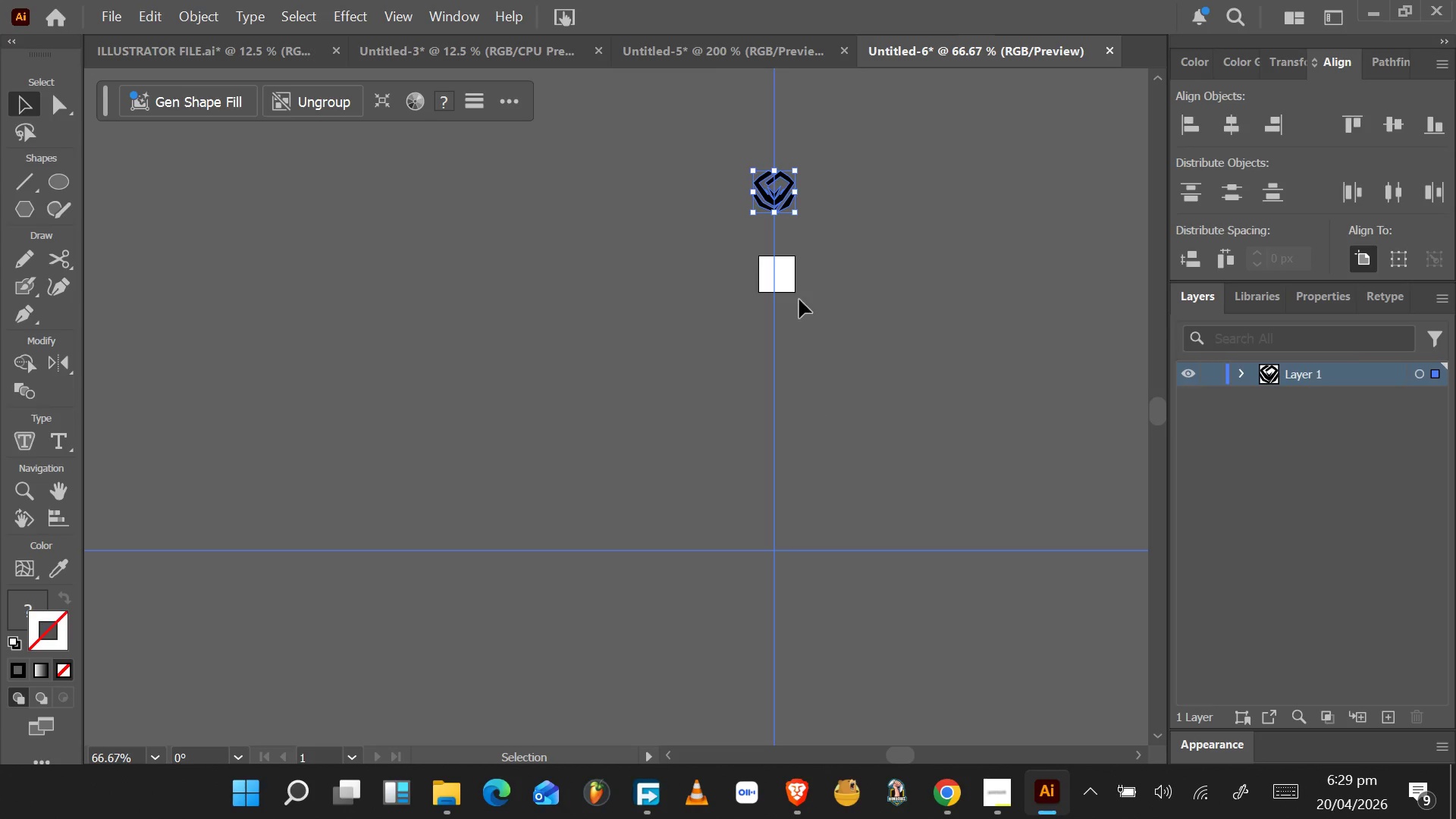 
left_click([1227, 125])
 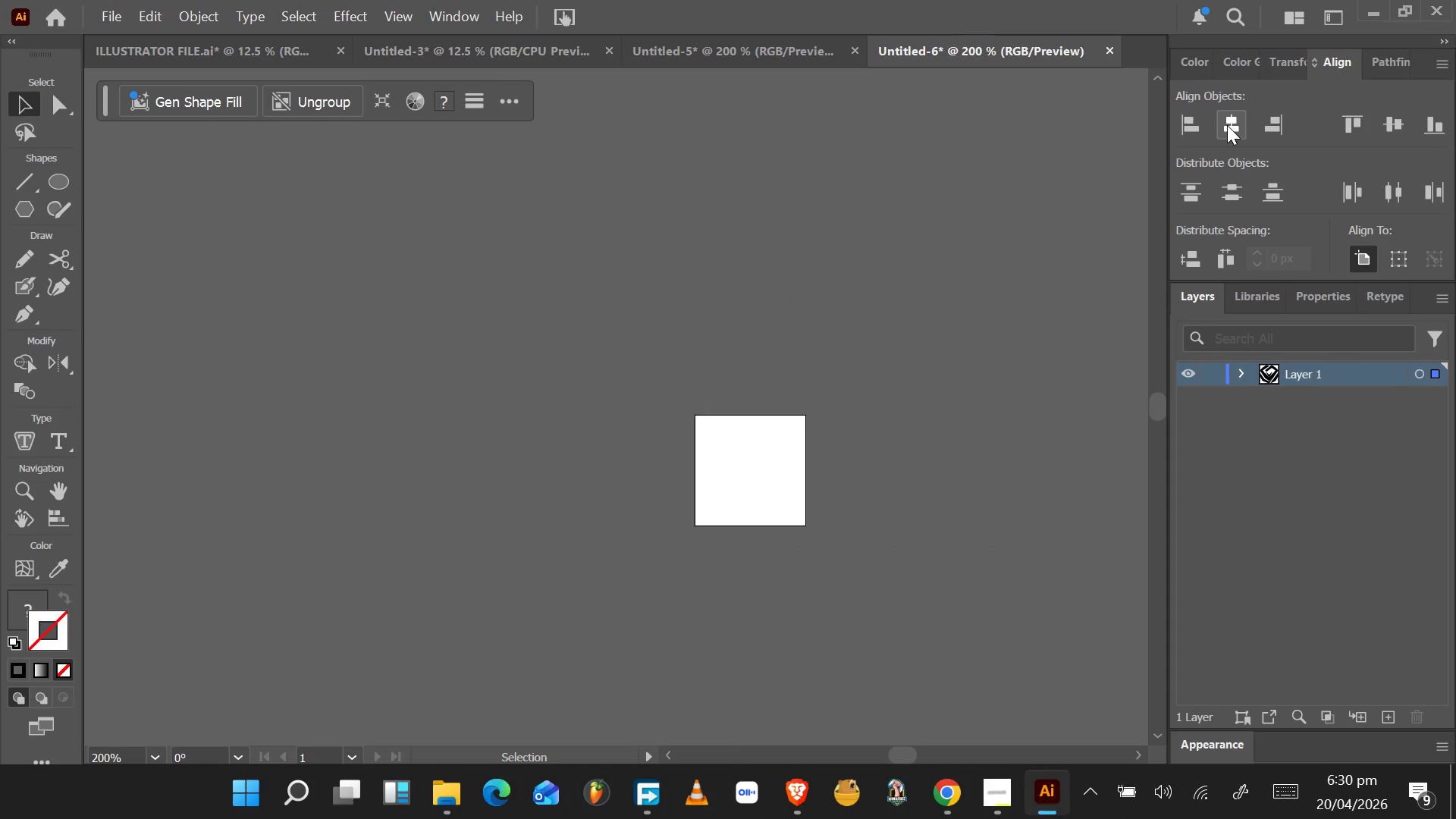 
key(Control+Z)
 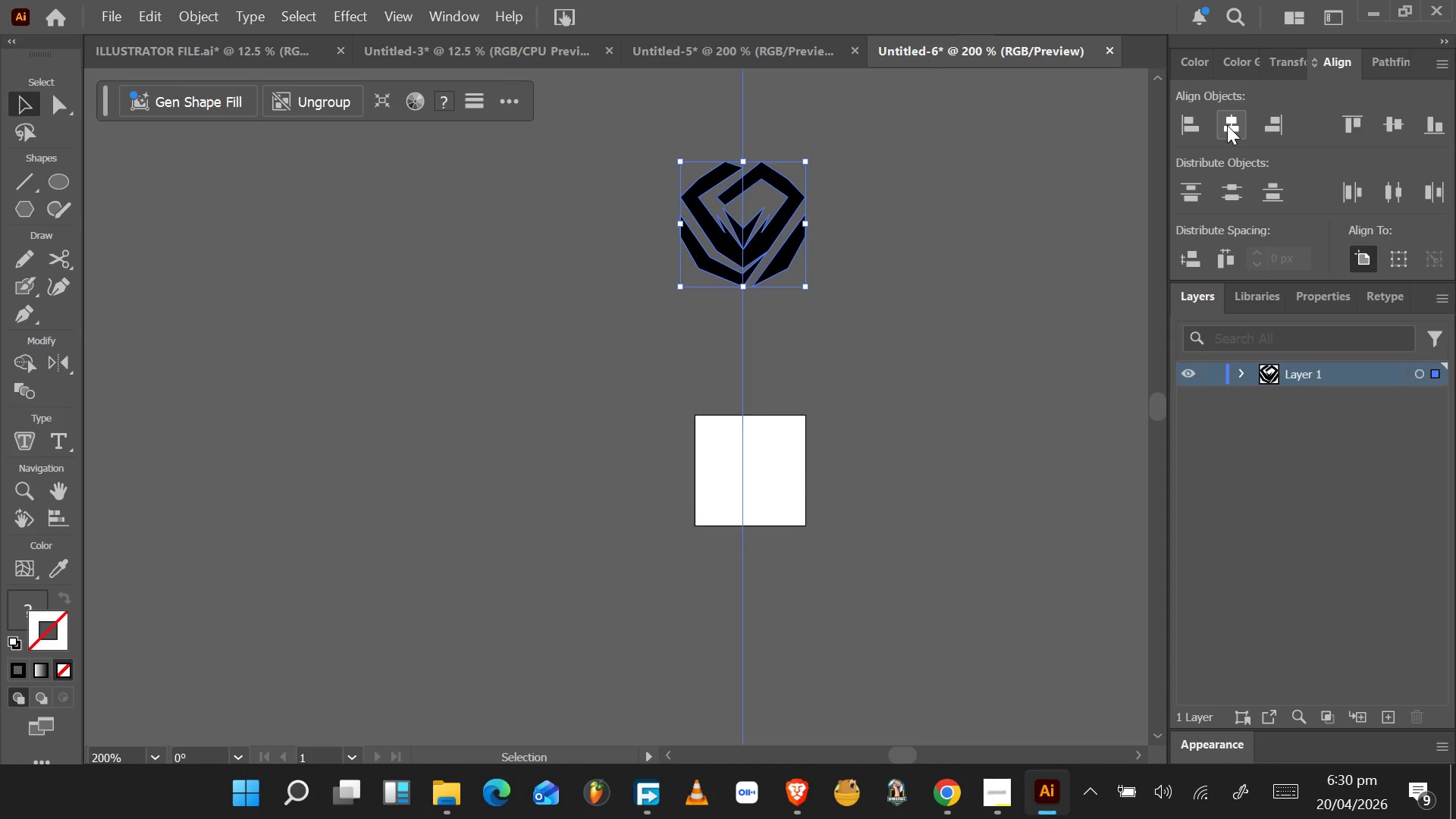 
scroll: coordinate [789, 340], scroll_direction: up, amount: 9.0
 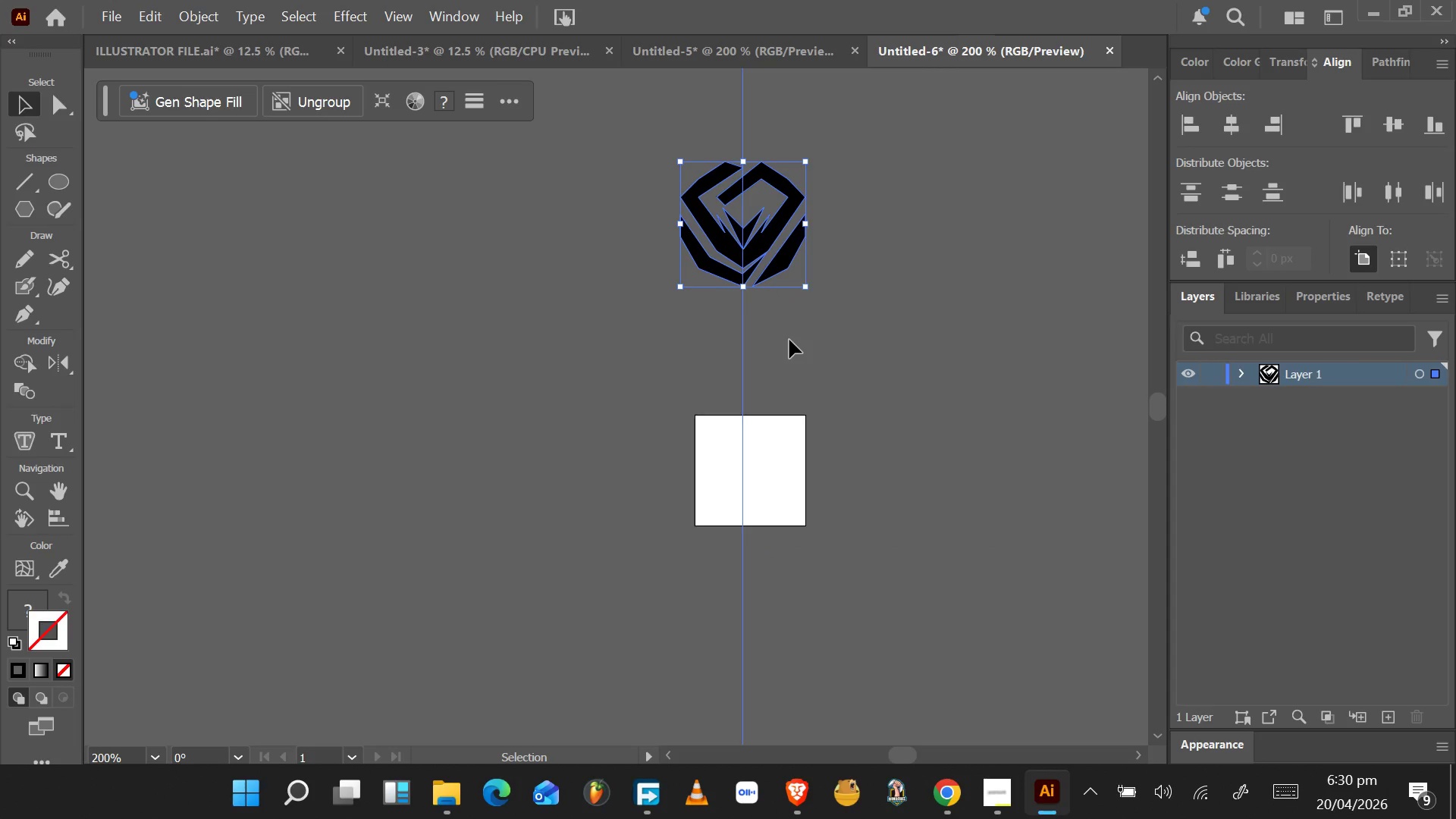 
key(Control+Z)
 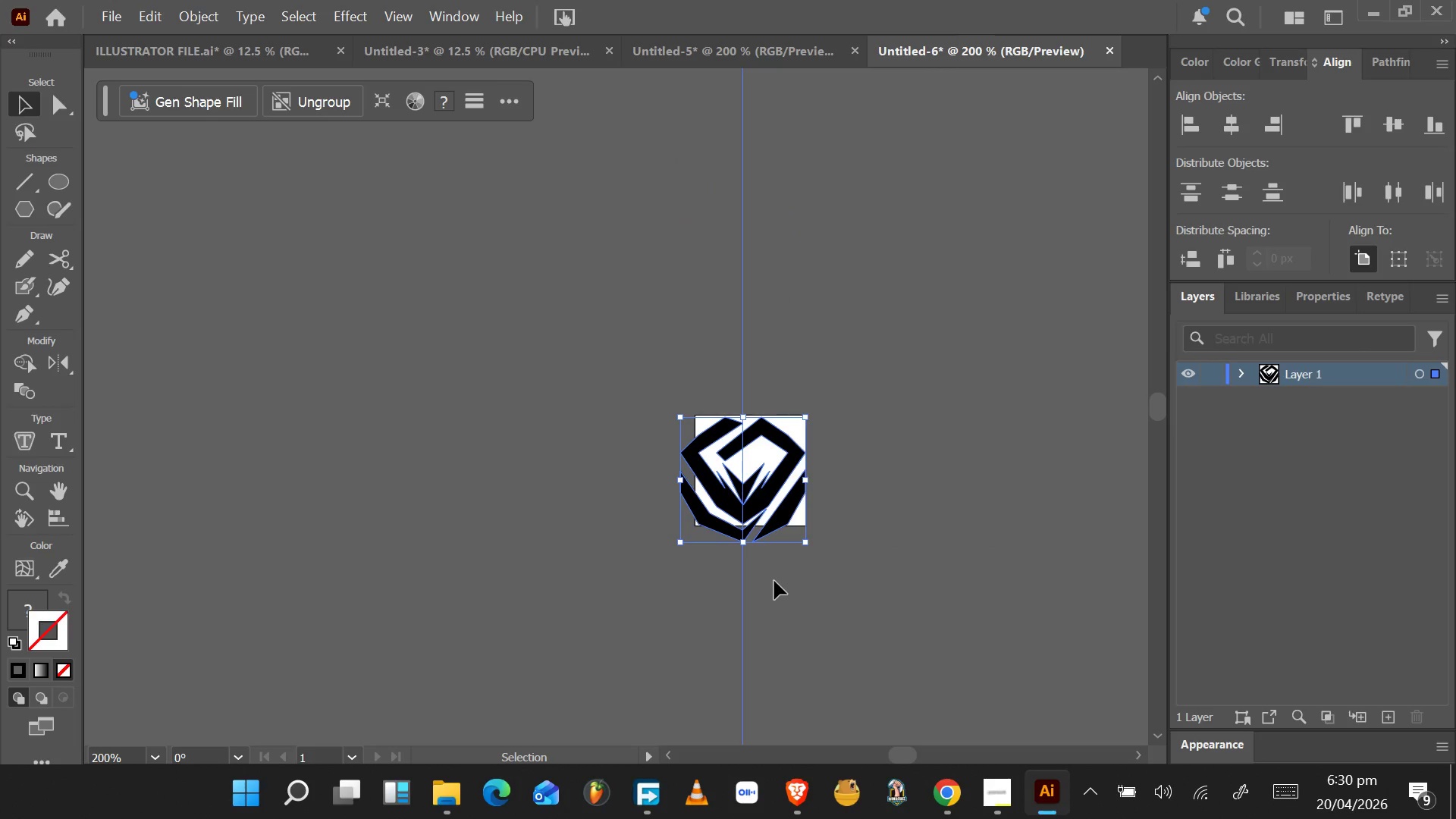 
key(Control+Z)
 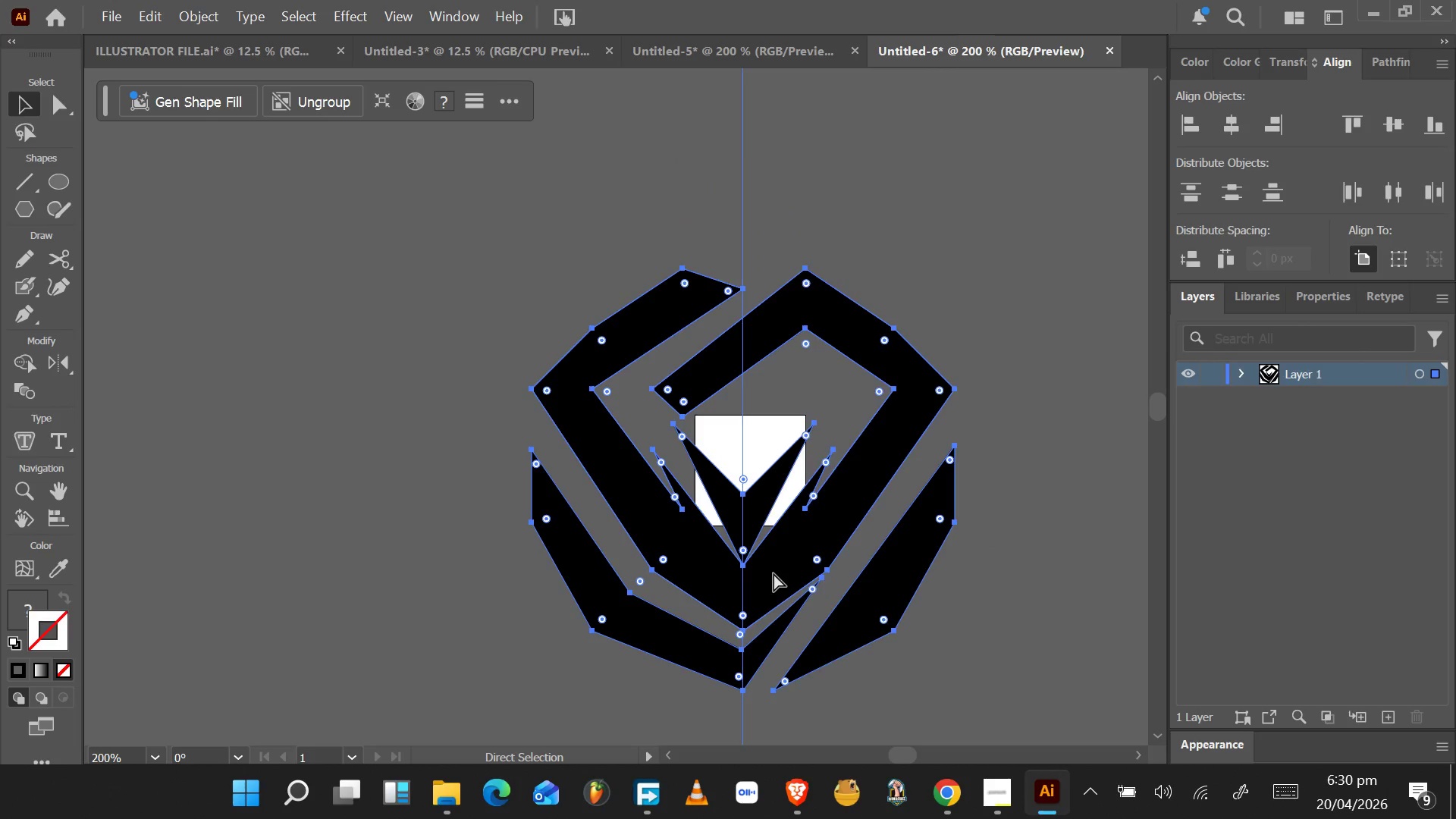 
key(Control+Z)
 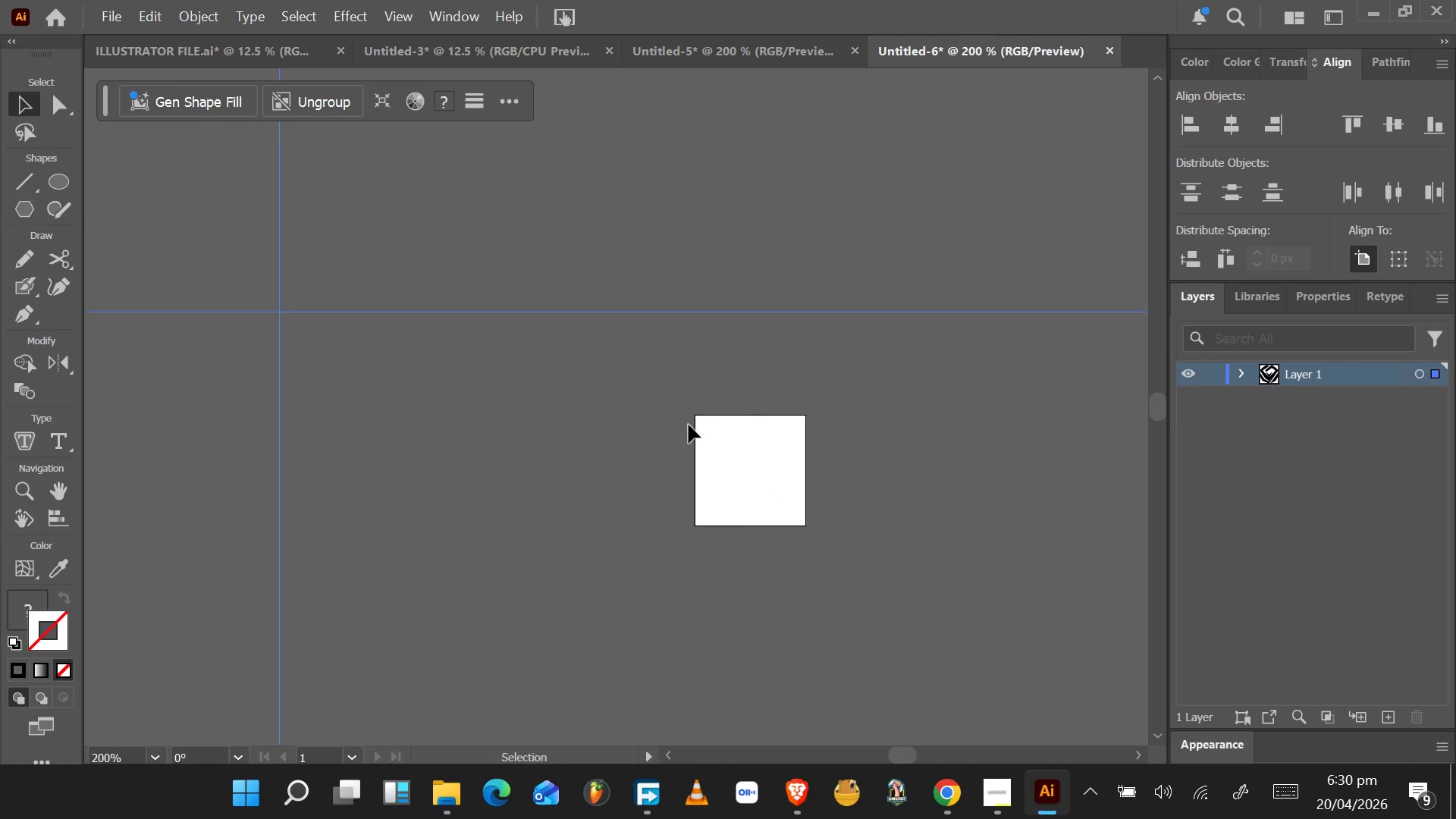 
left_click_drag(start_coordinate=[563, 227], to_coordinate=[181, 416])
 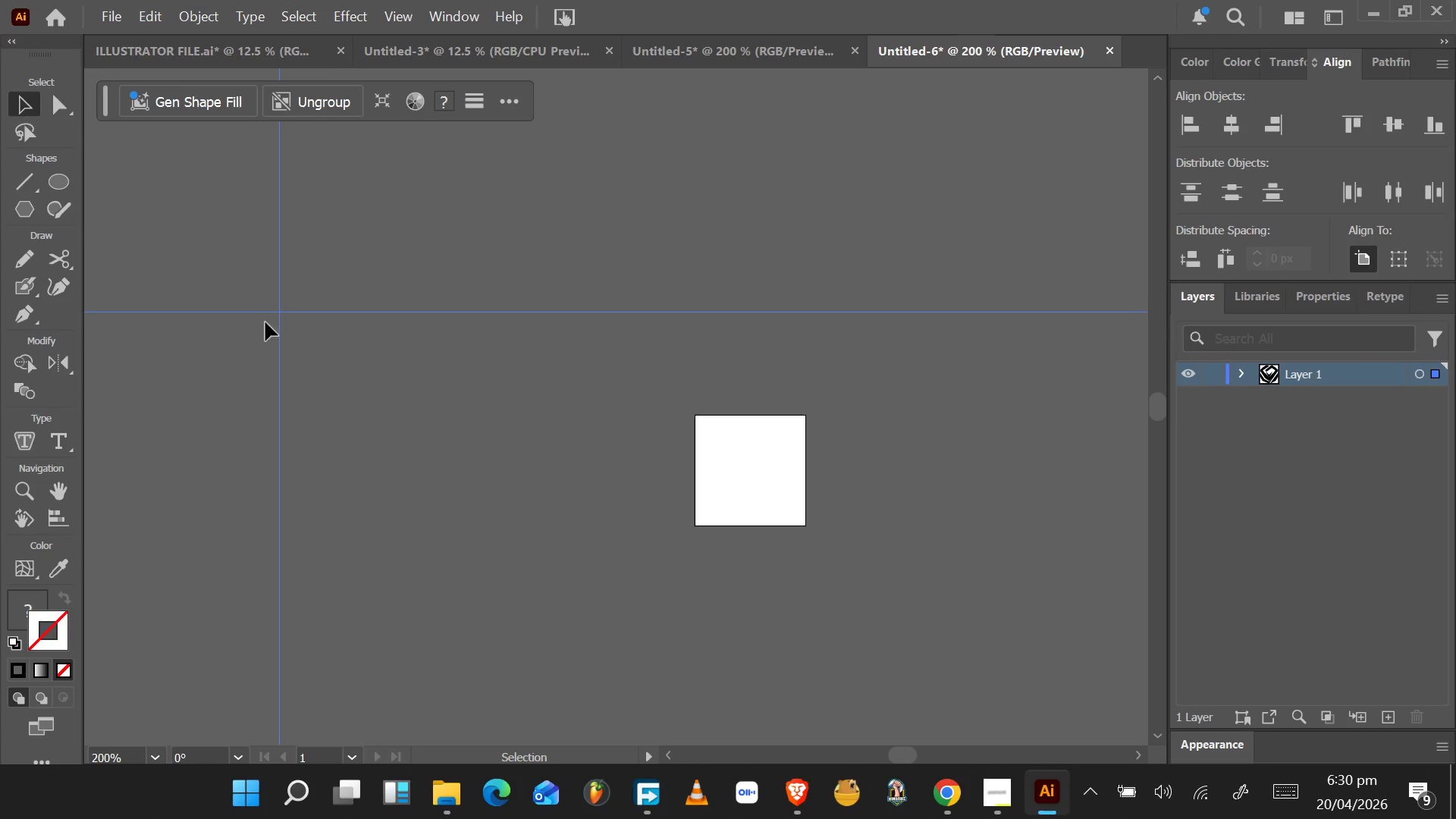 
left_click([281, 314])
 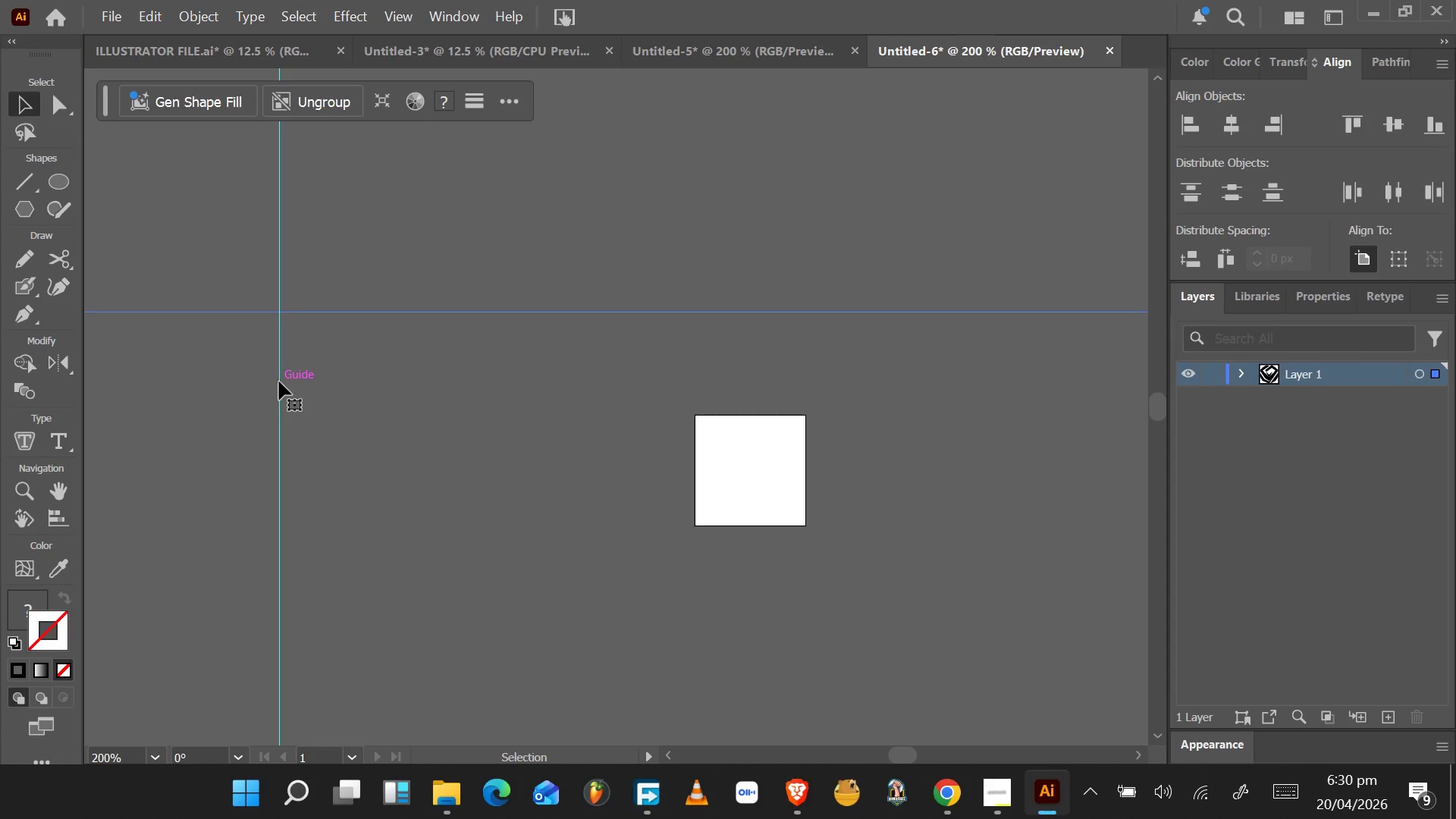 
key(Delete)
 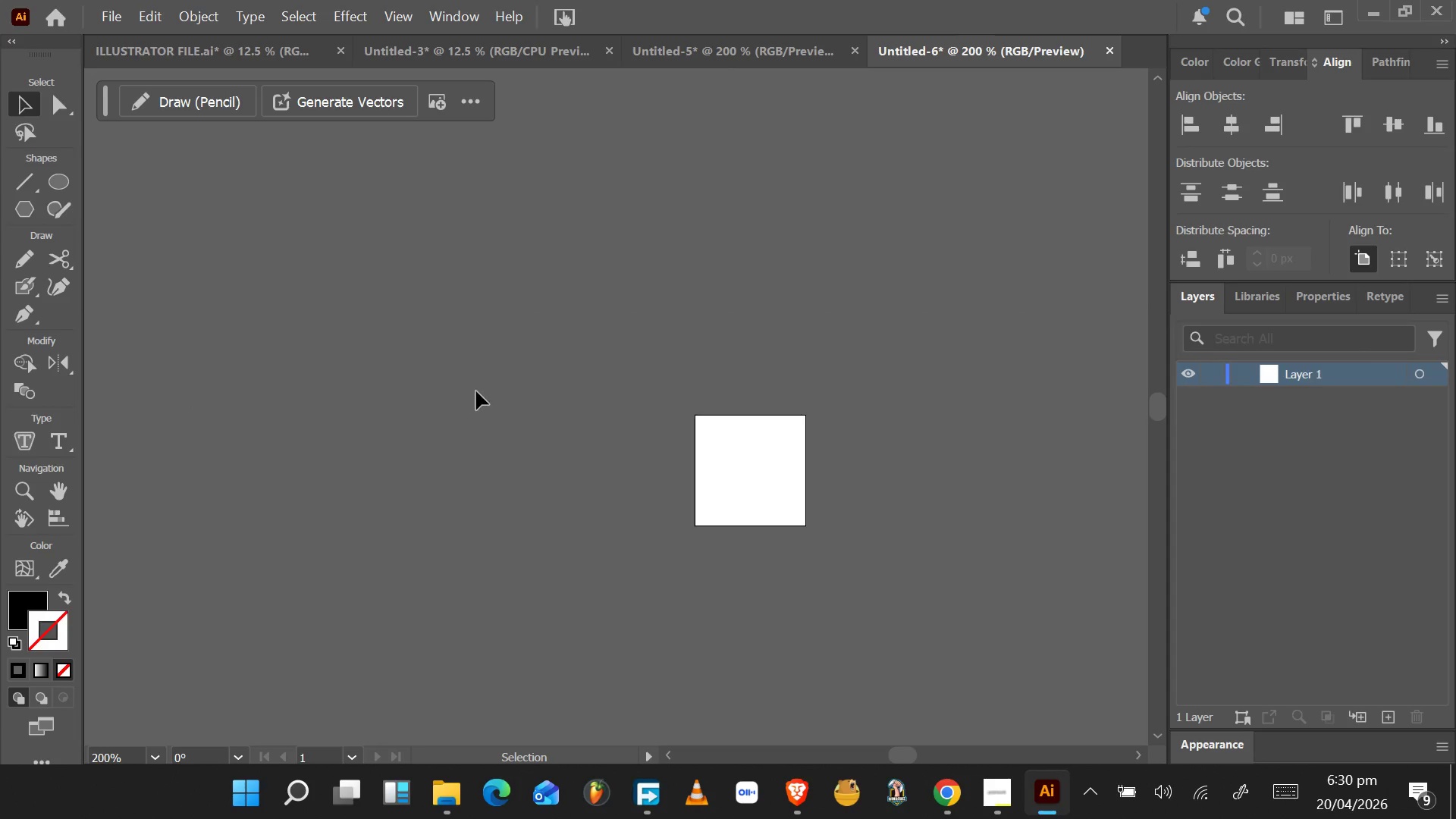 
key(Control+Z)
 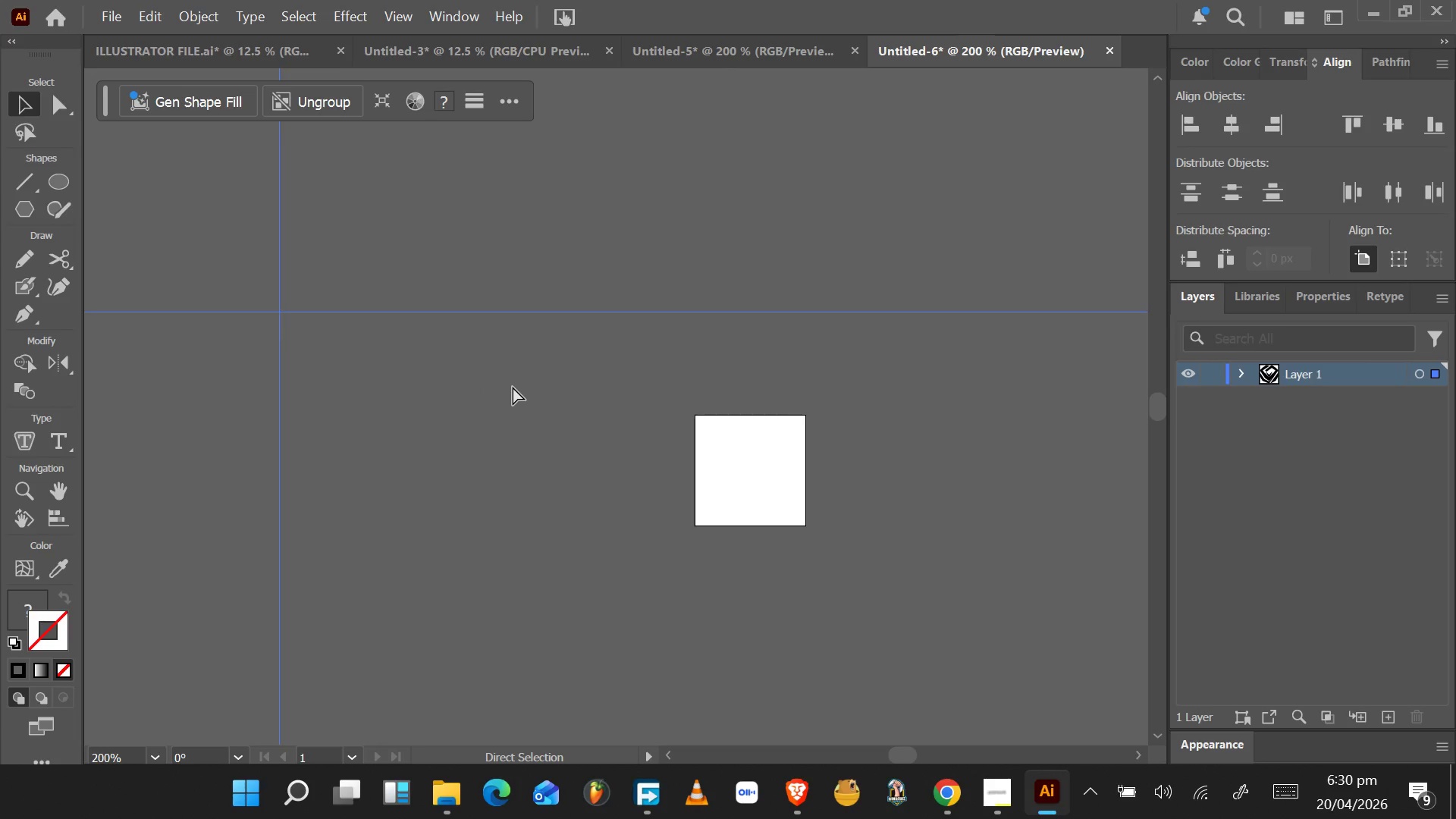 
key(Control+Z)
 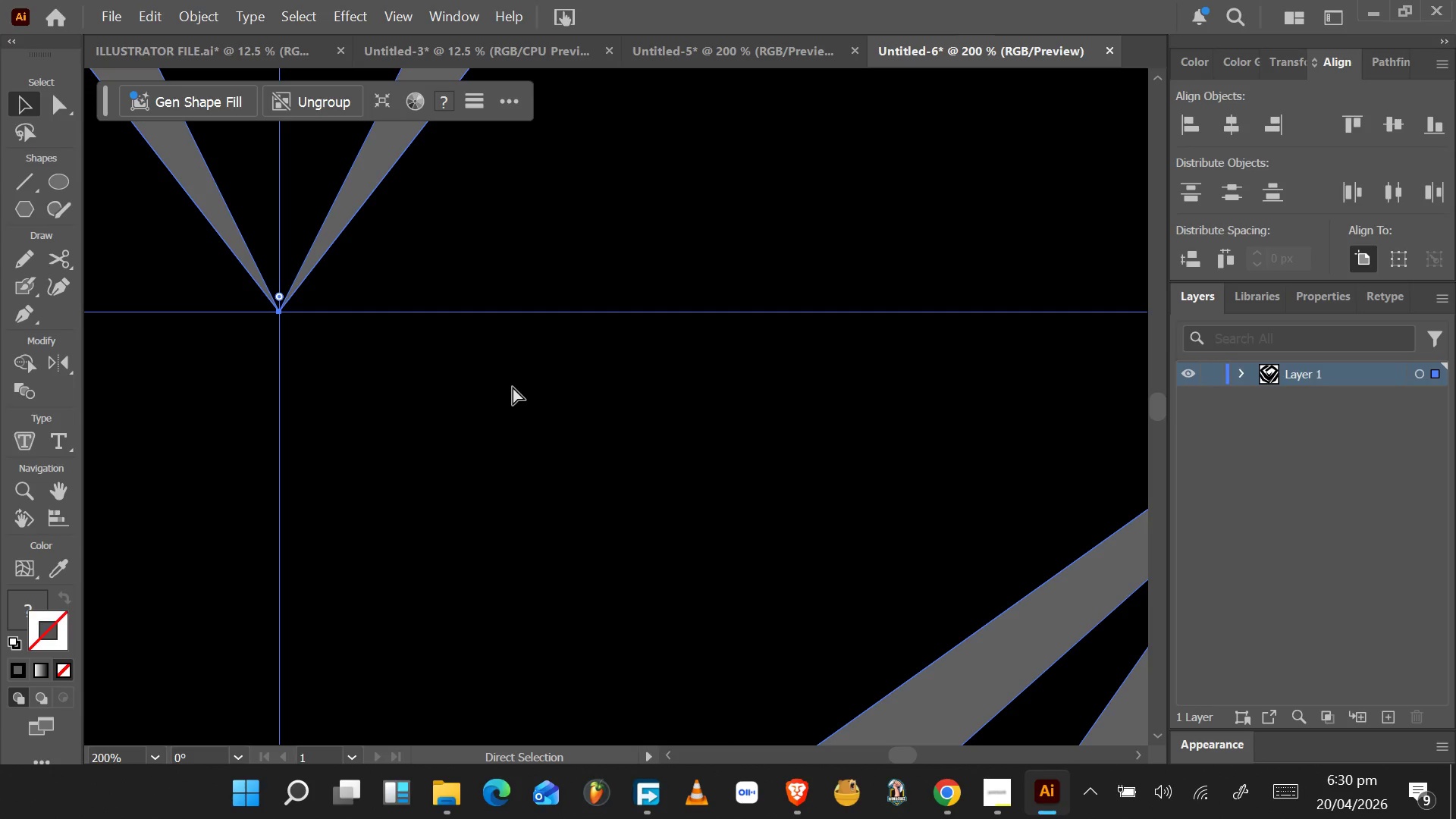 
key(Control+Z)
 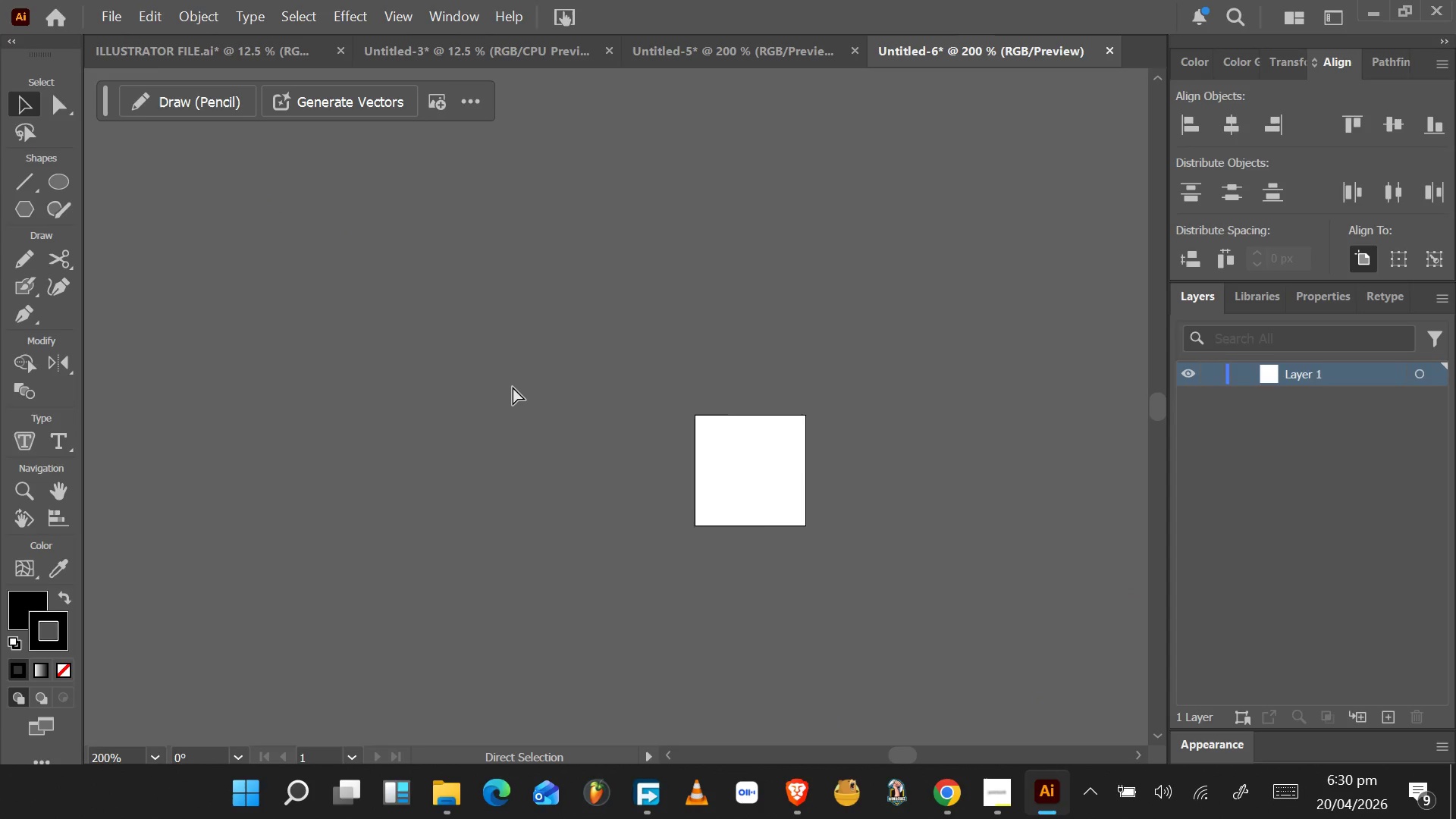 
key(Control+Z)
 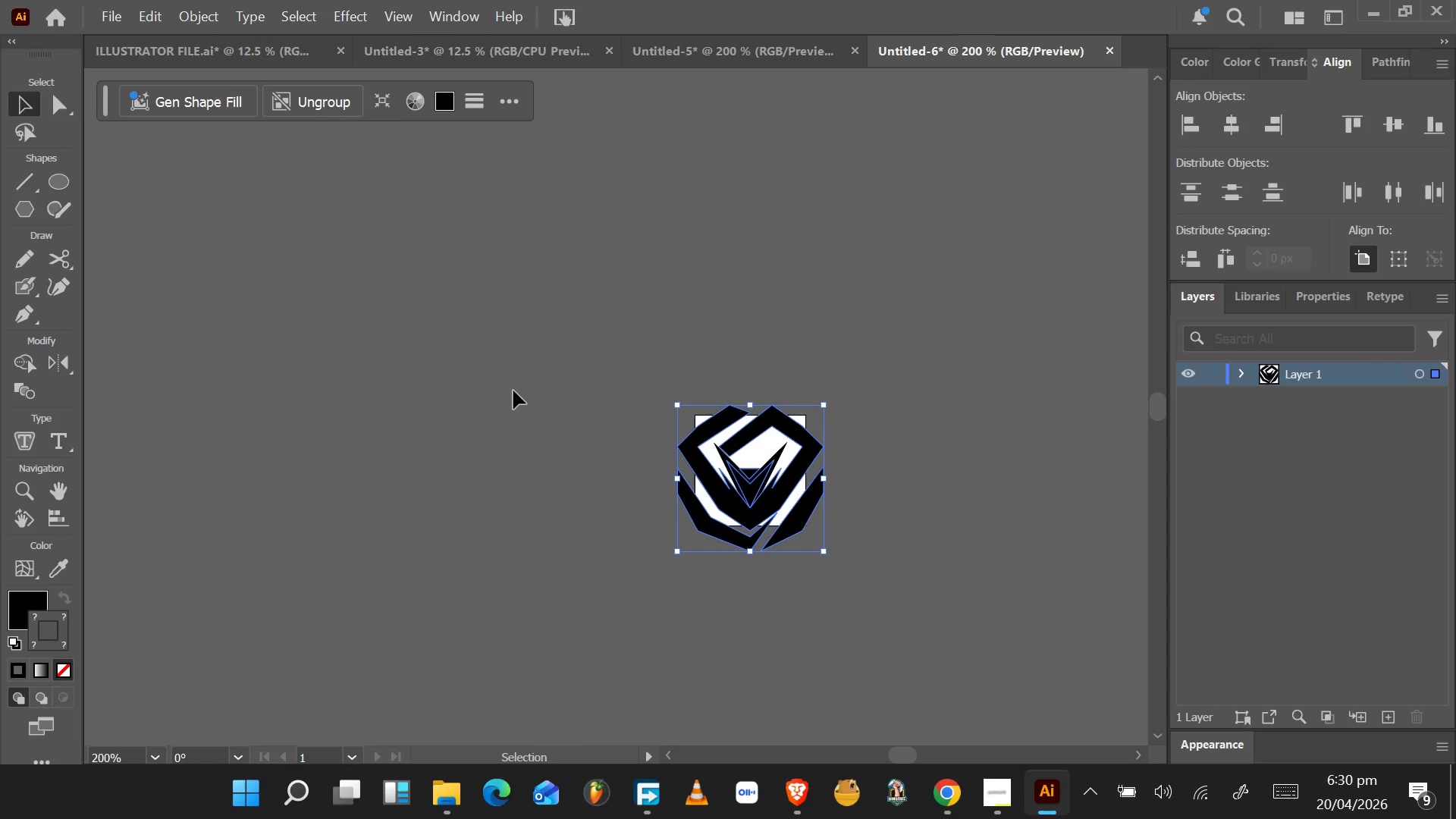 
hold_key(key=AltLeft, duration=1.5)
 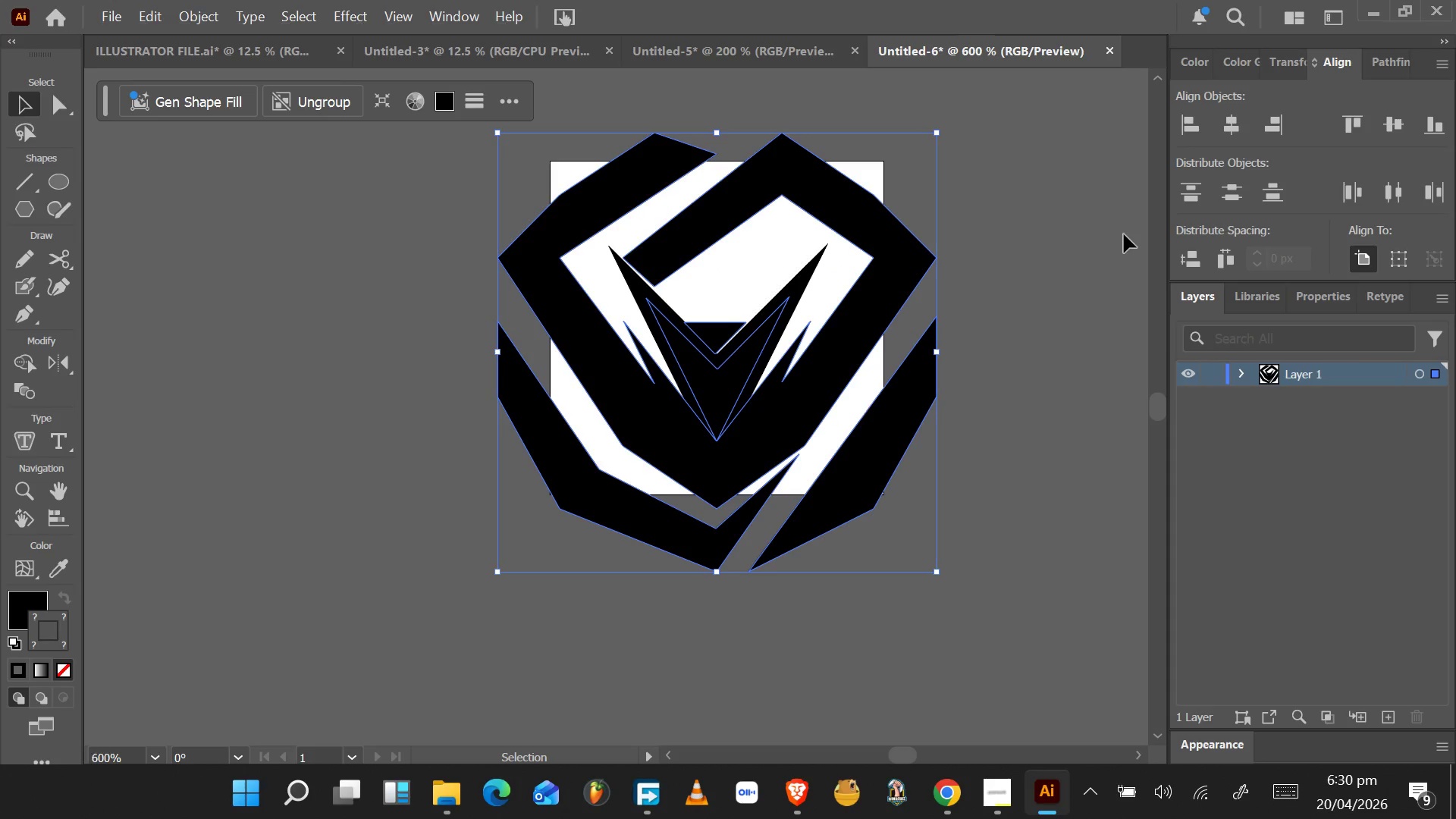 
hold_key(key=AltLeft, duration=0.38)
 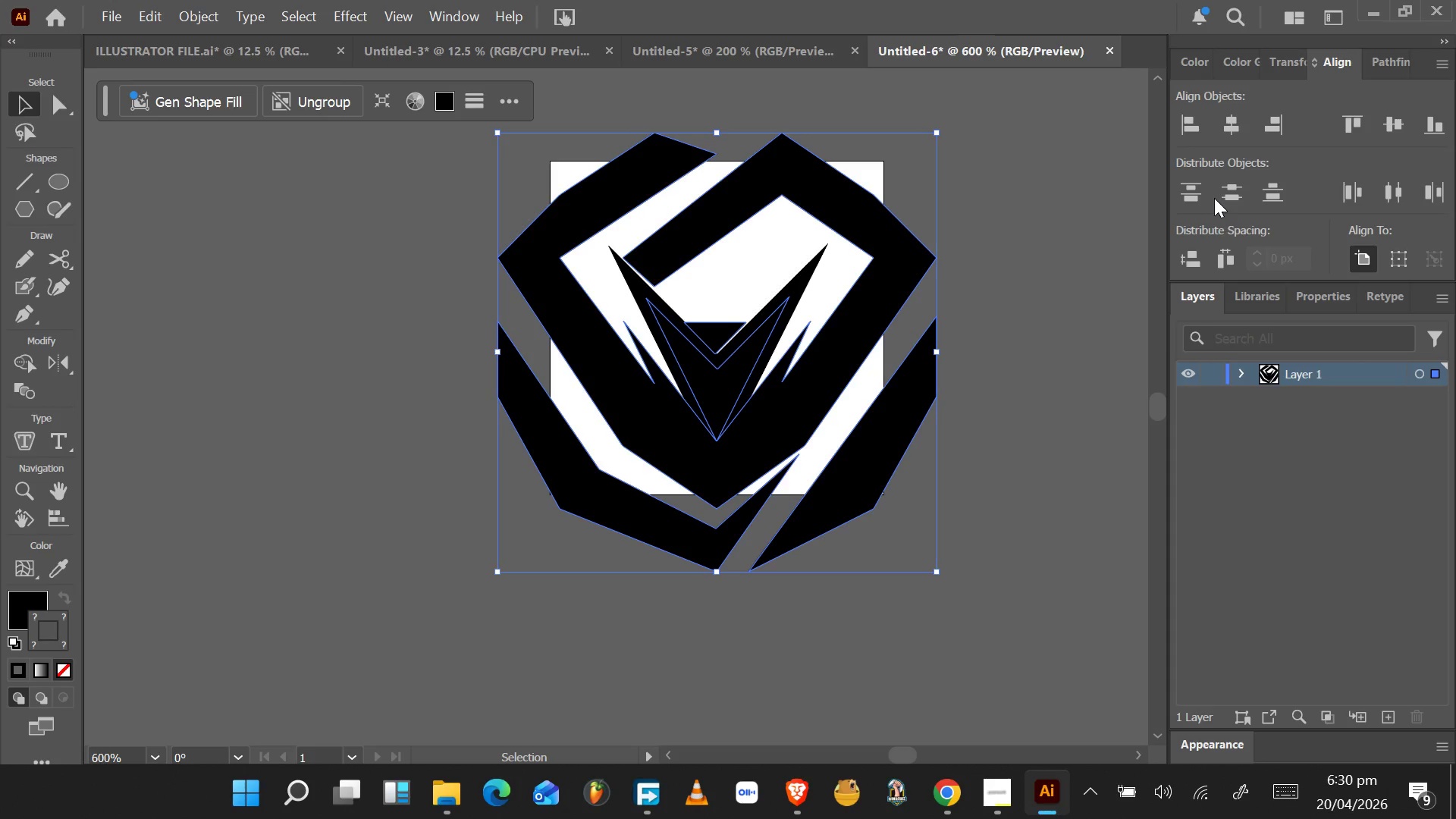 
scroll: coordinate [661, 442], scroll_direction: down, amount: 10.0
 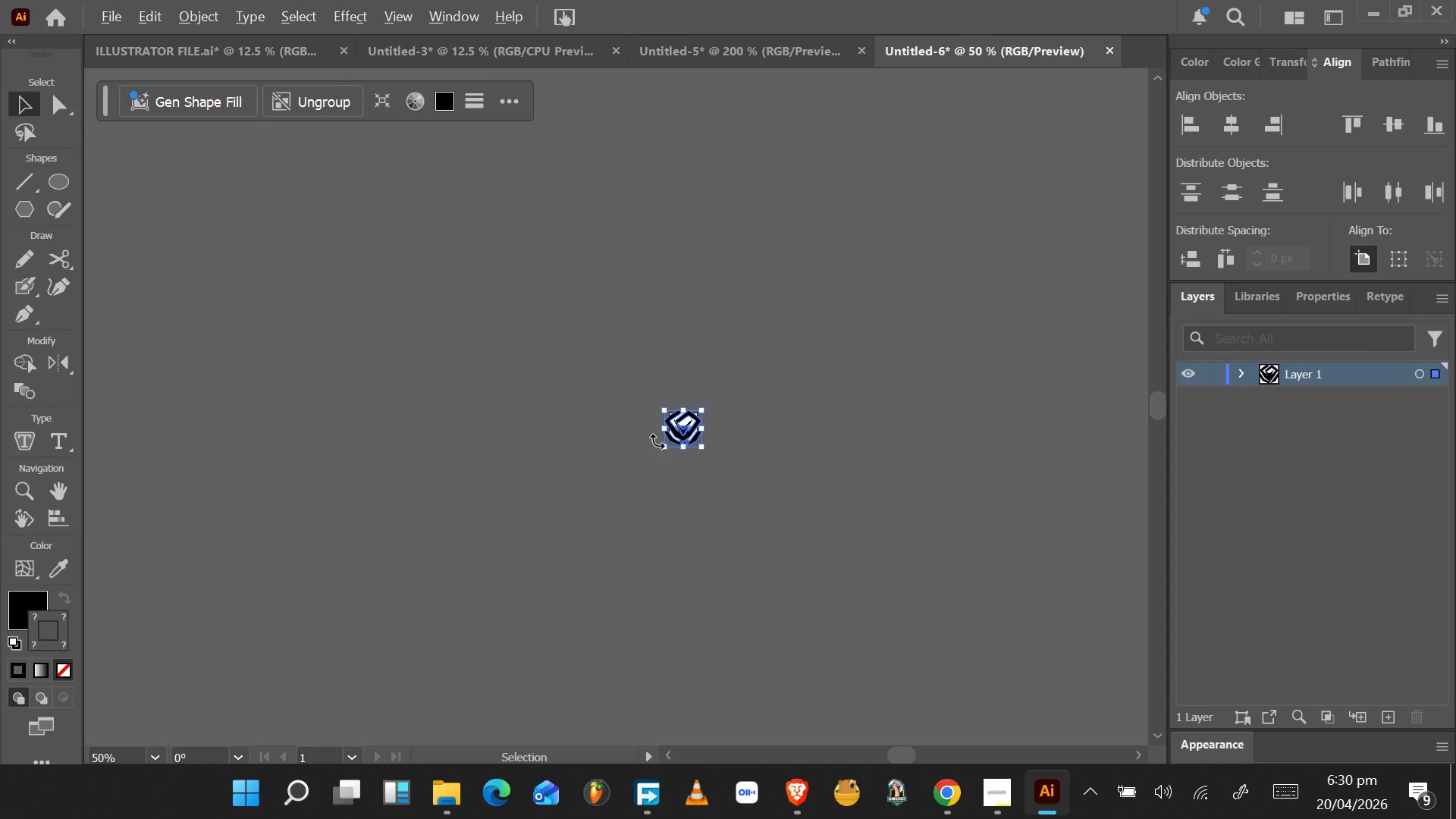 
key(Delete)
 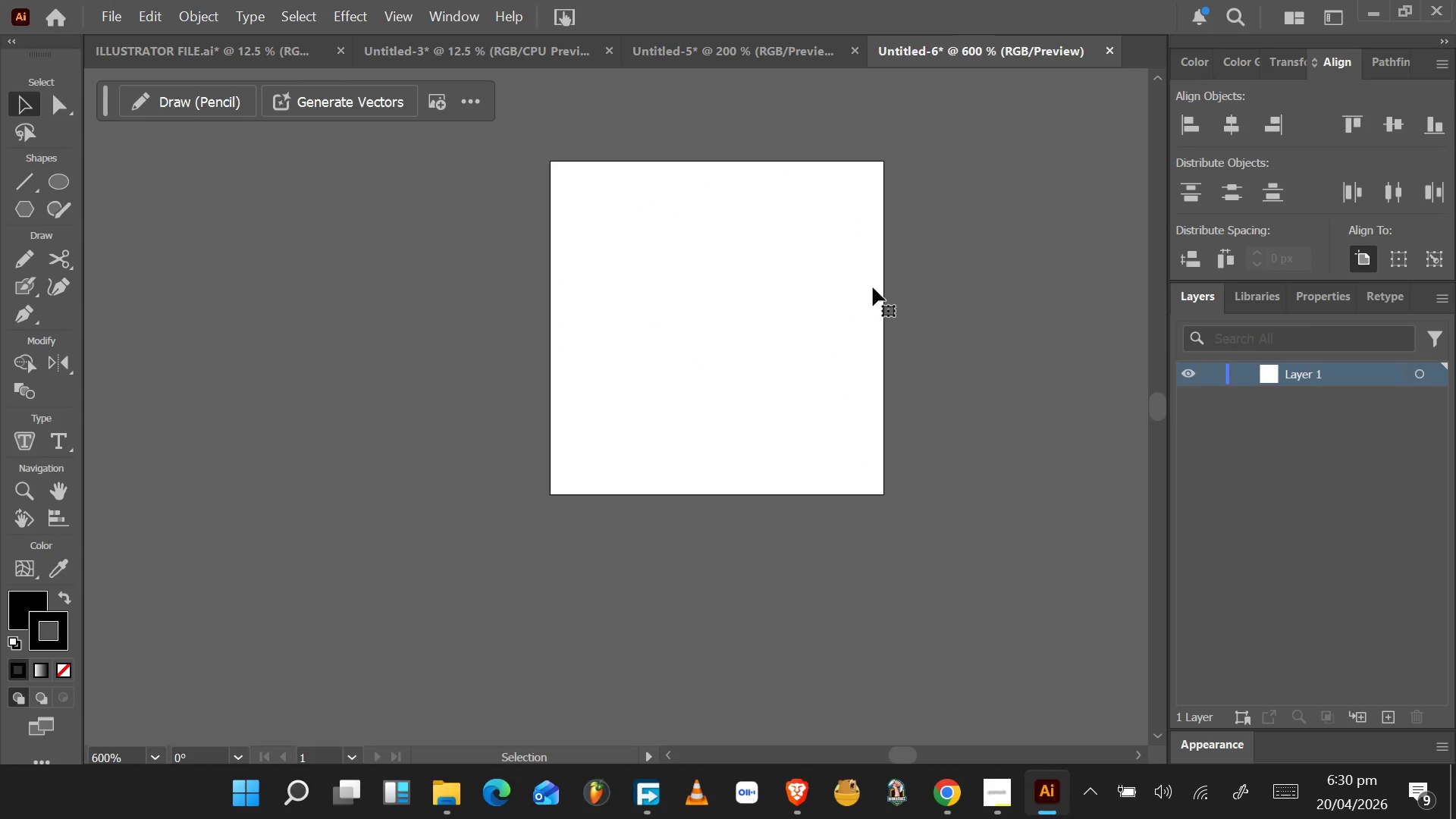 
scroll: coordinate [661, 441], scroll_direction: up, amount: 6.0
 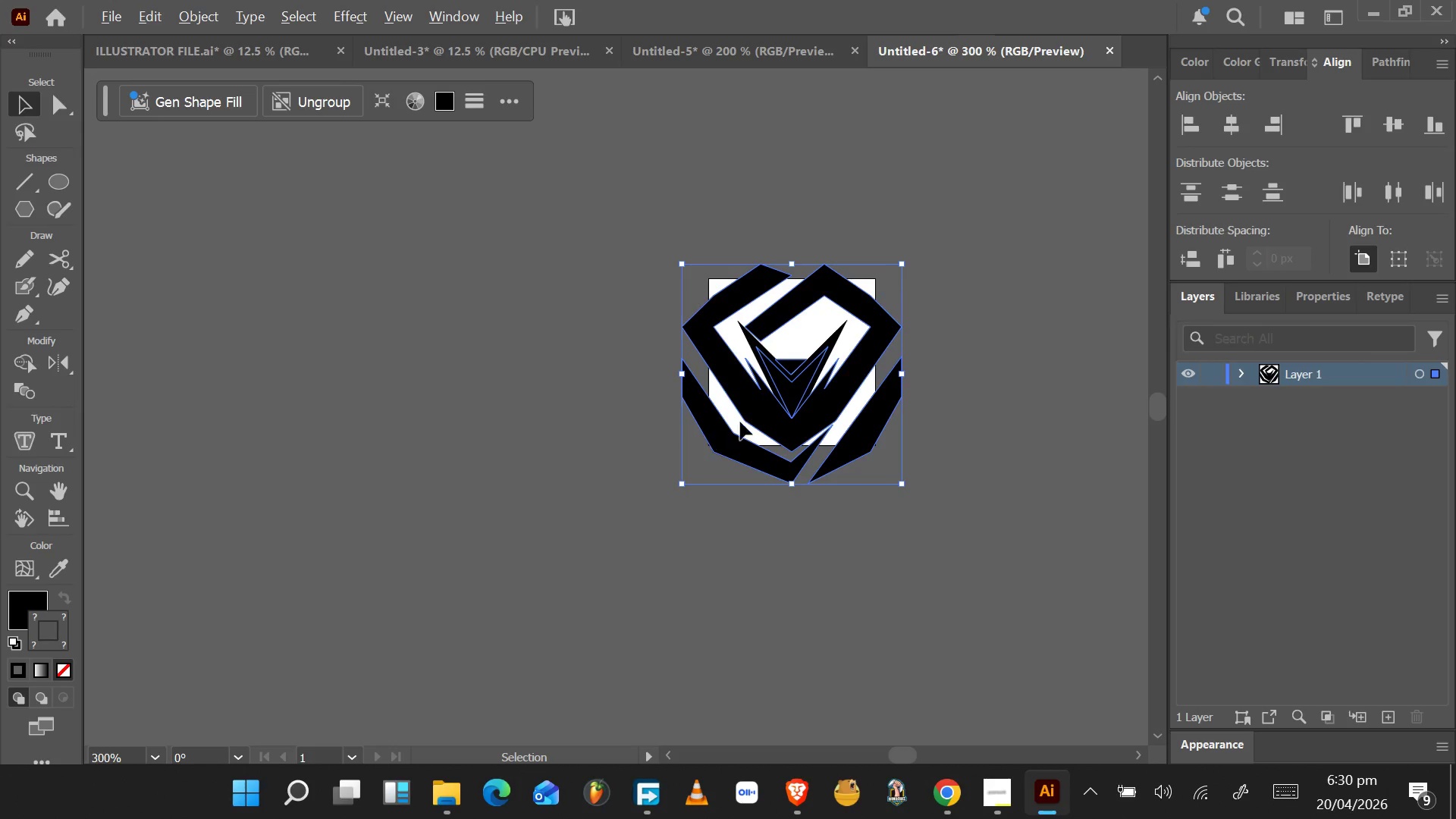 
hold_key(key=AltLeft, duration=0.66)
 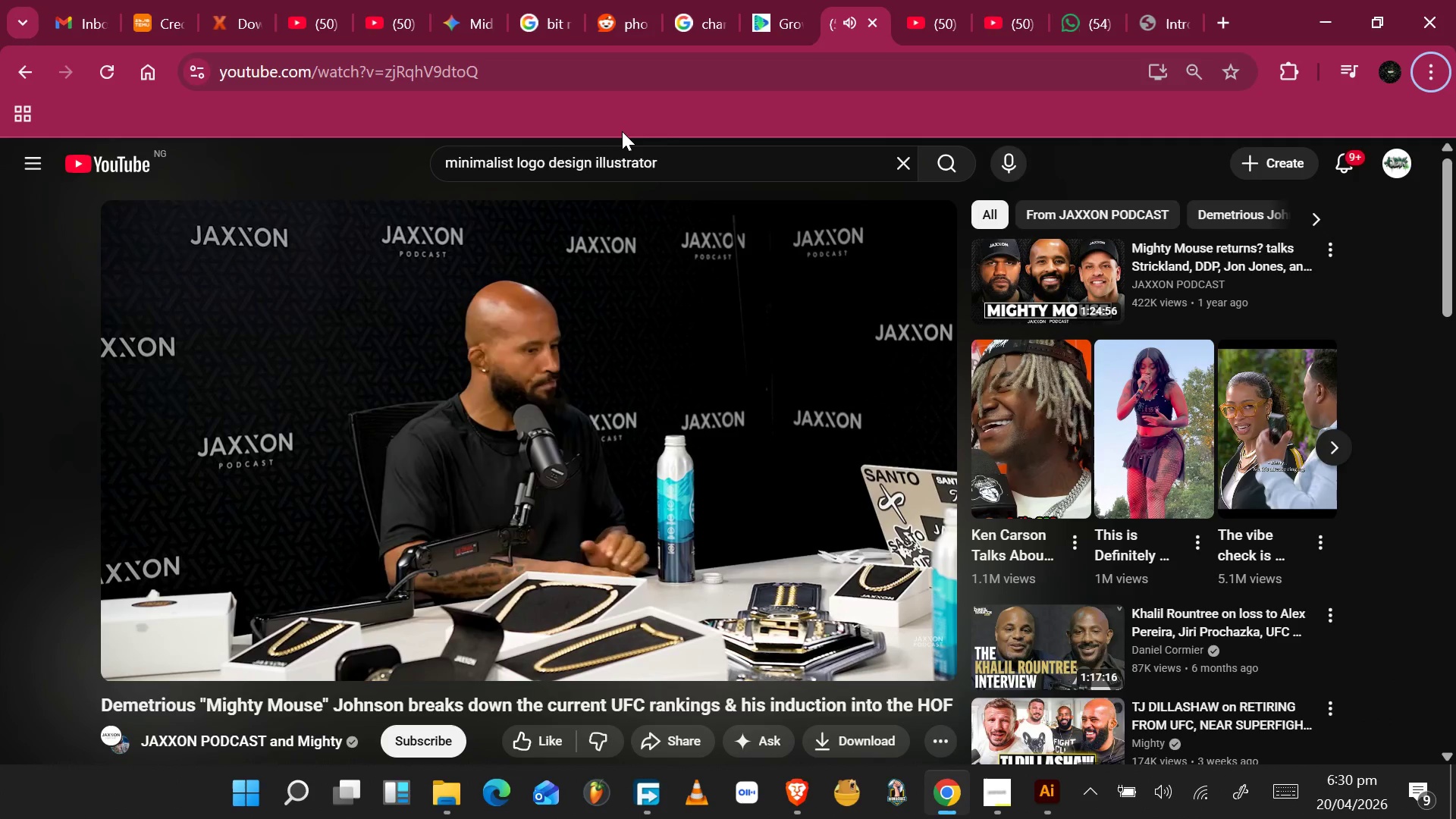 
scroll: coordinate [864, 395], scroll_direction: up, amount: 2.0
 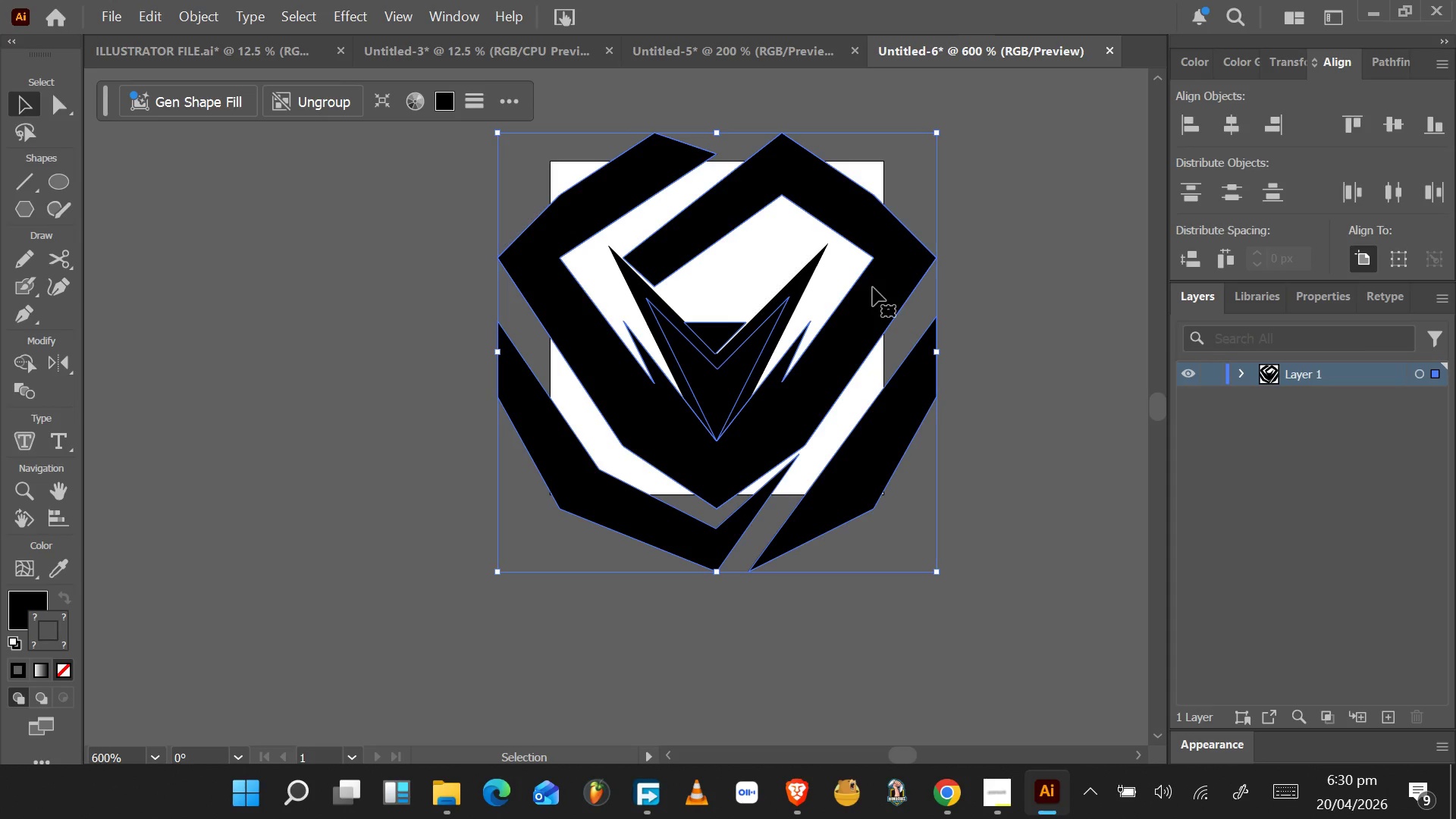 
hold_key(key=Tab, duration=1.12)
 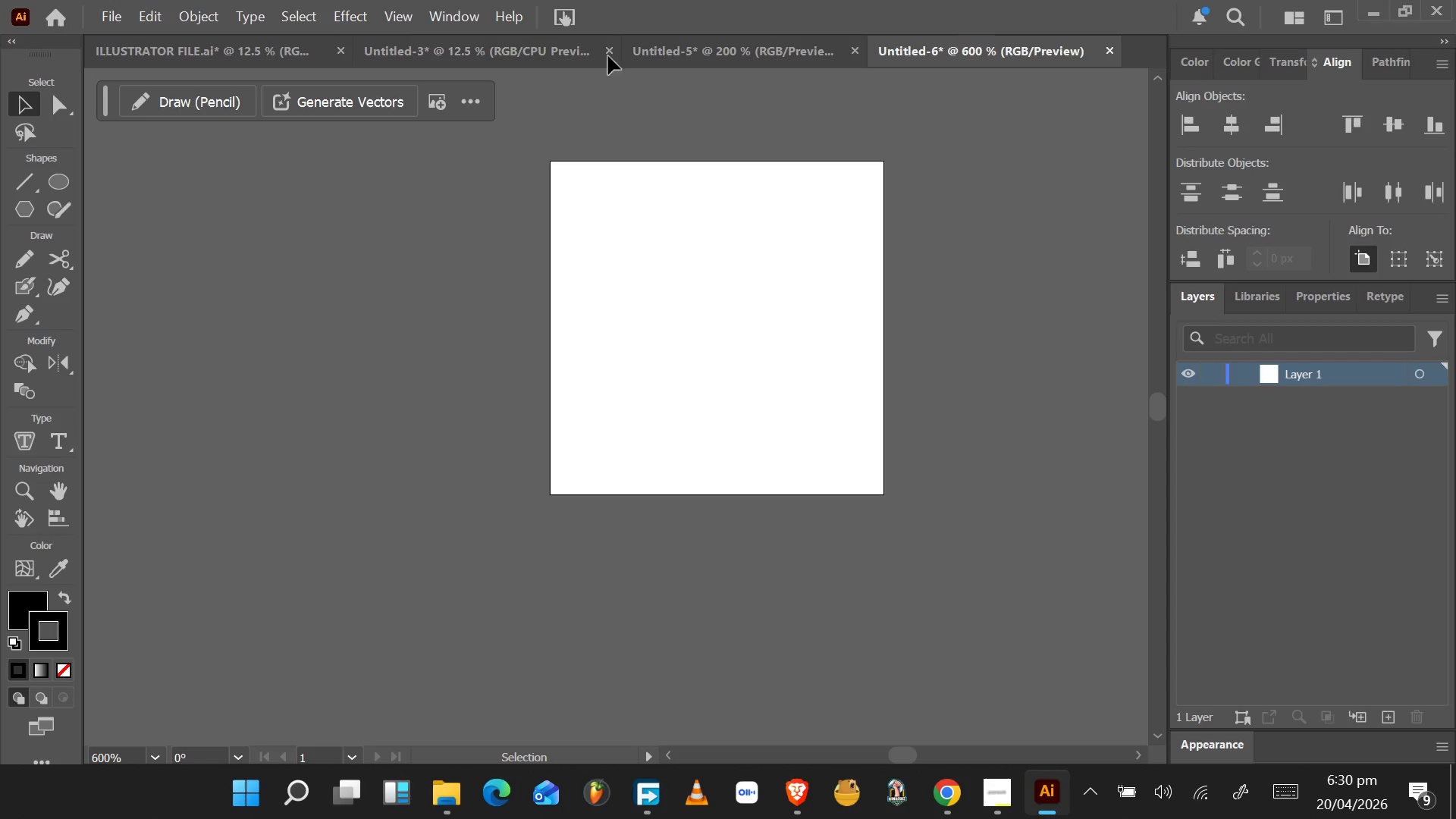 
hold_key(key=AltLeft, duration=0.52)
 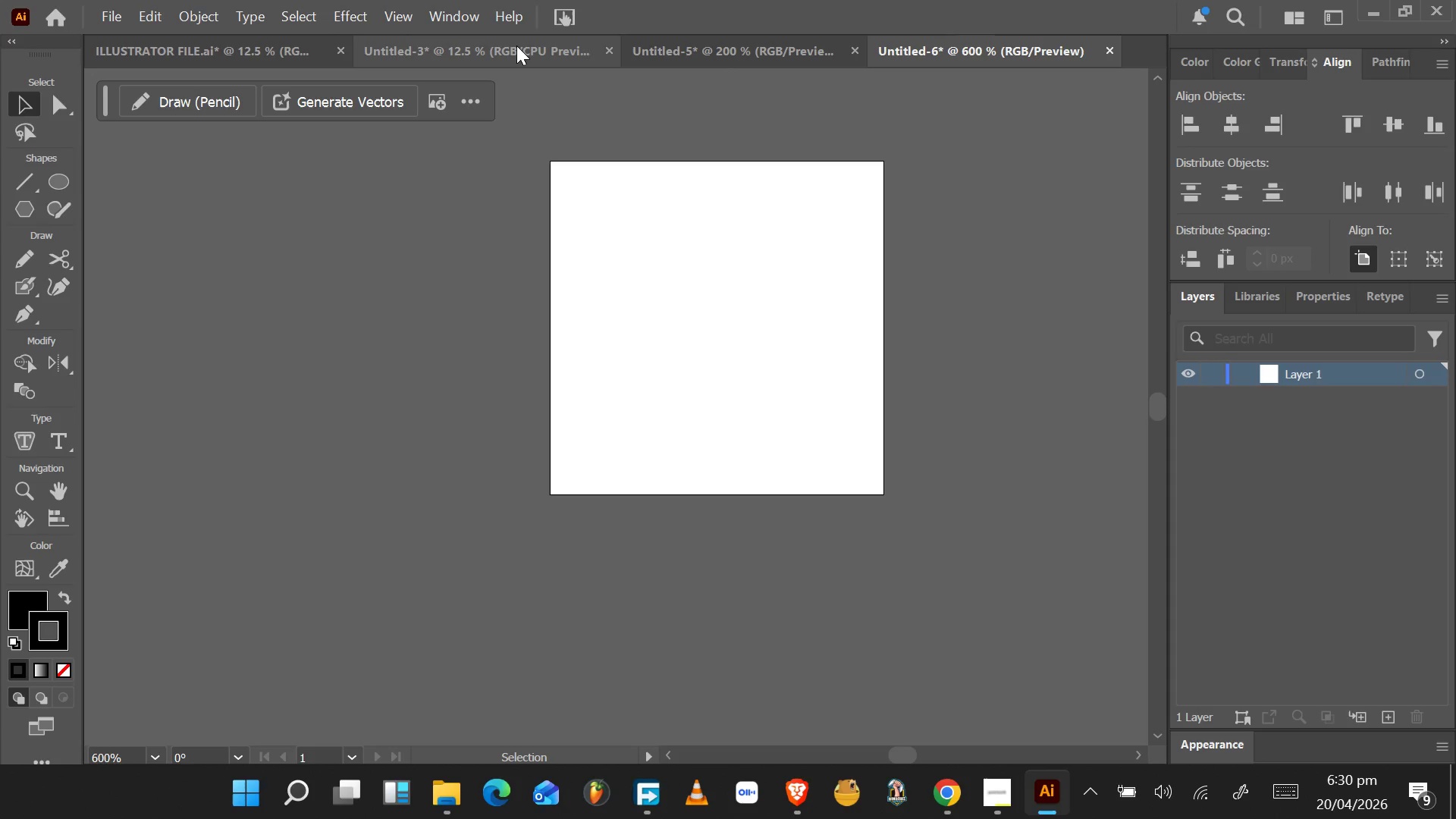 
left_click([516, 46])
 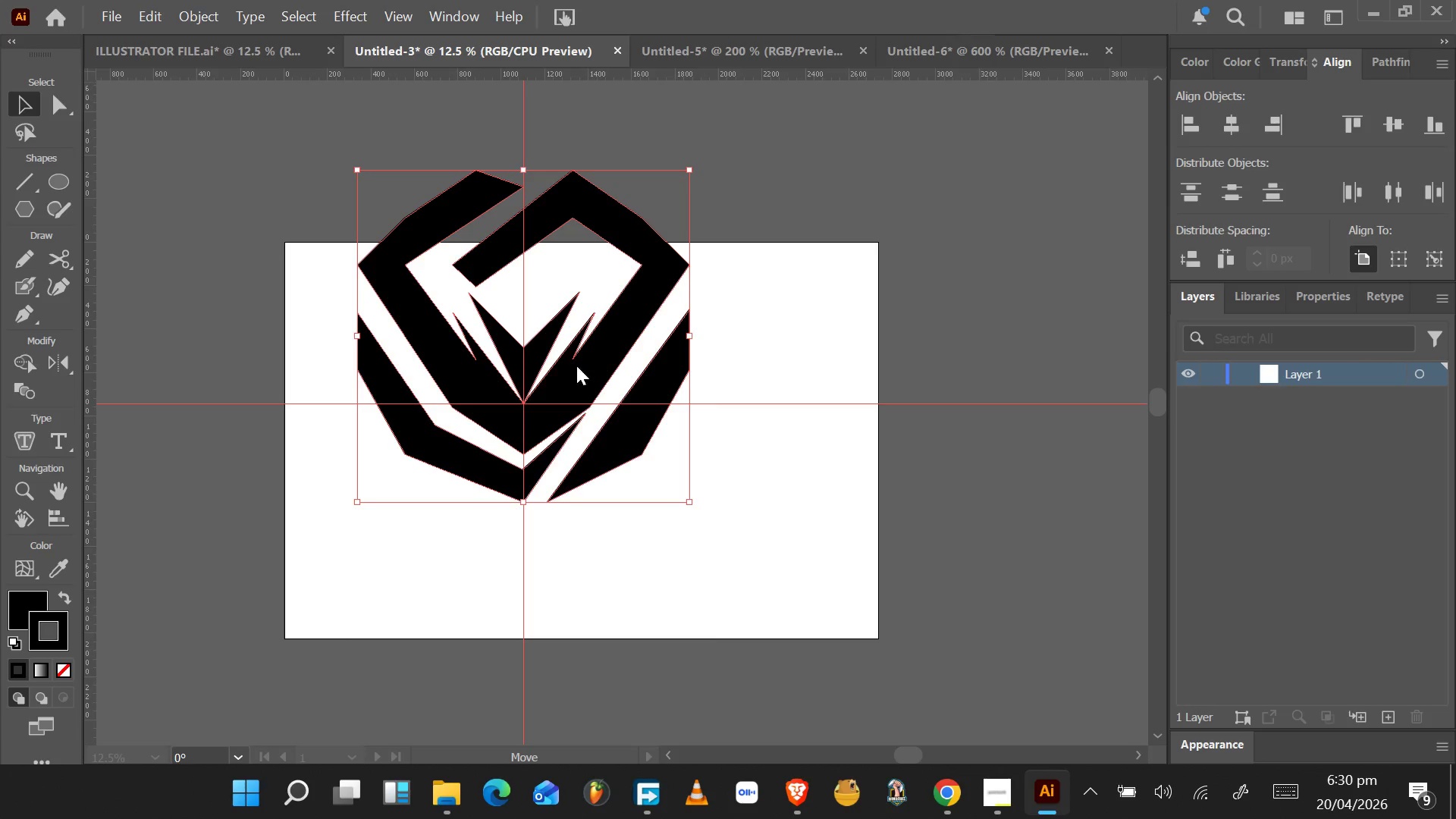 
left_click_drag(start_coordinate=[565, 388], to_coordinate=[759, 284])
 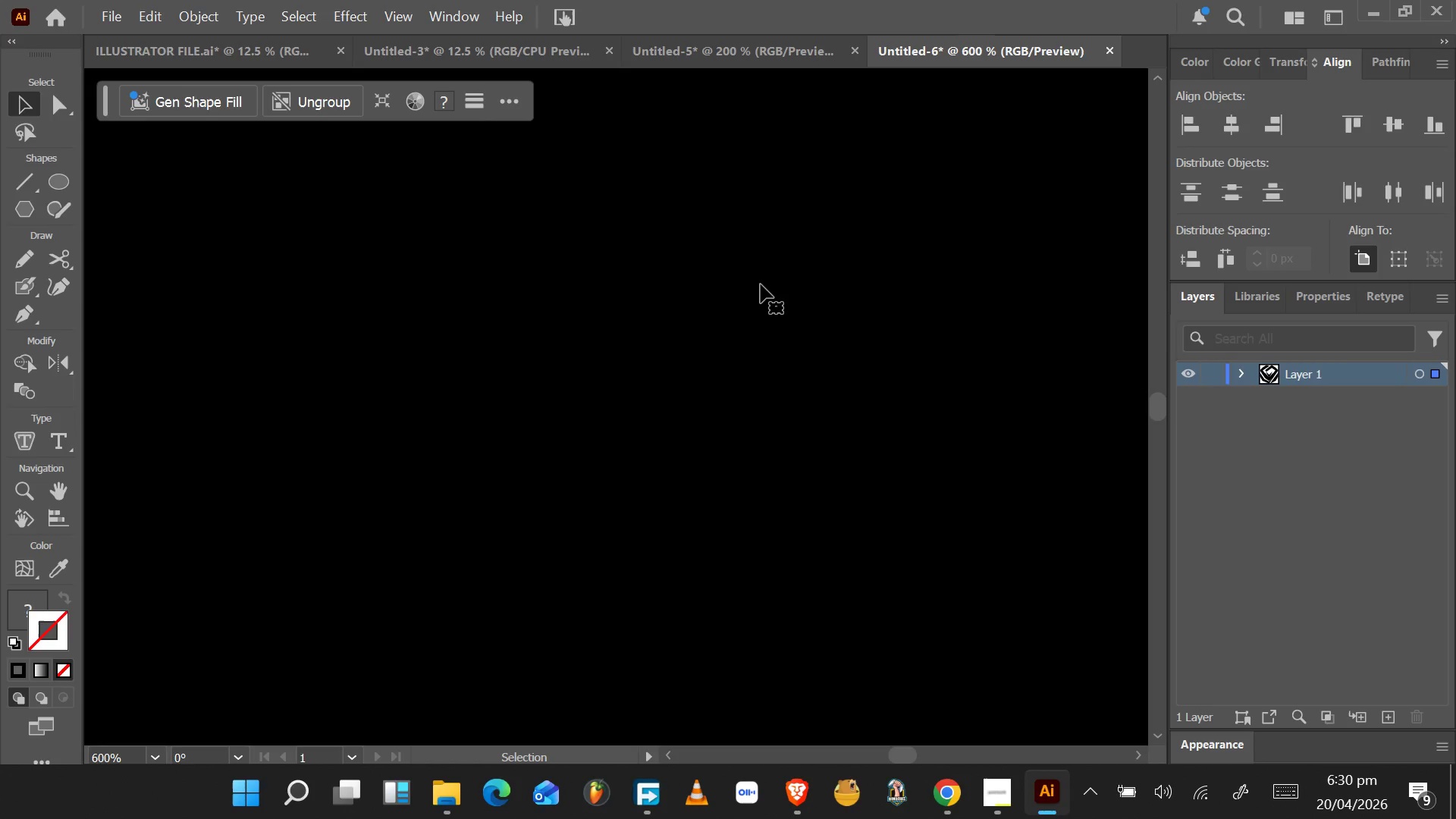 
hold_key(key=AltLeft, duration=0.86)
 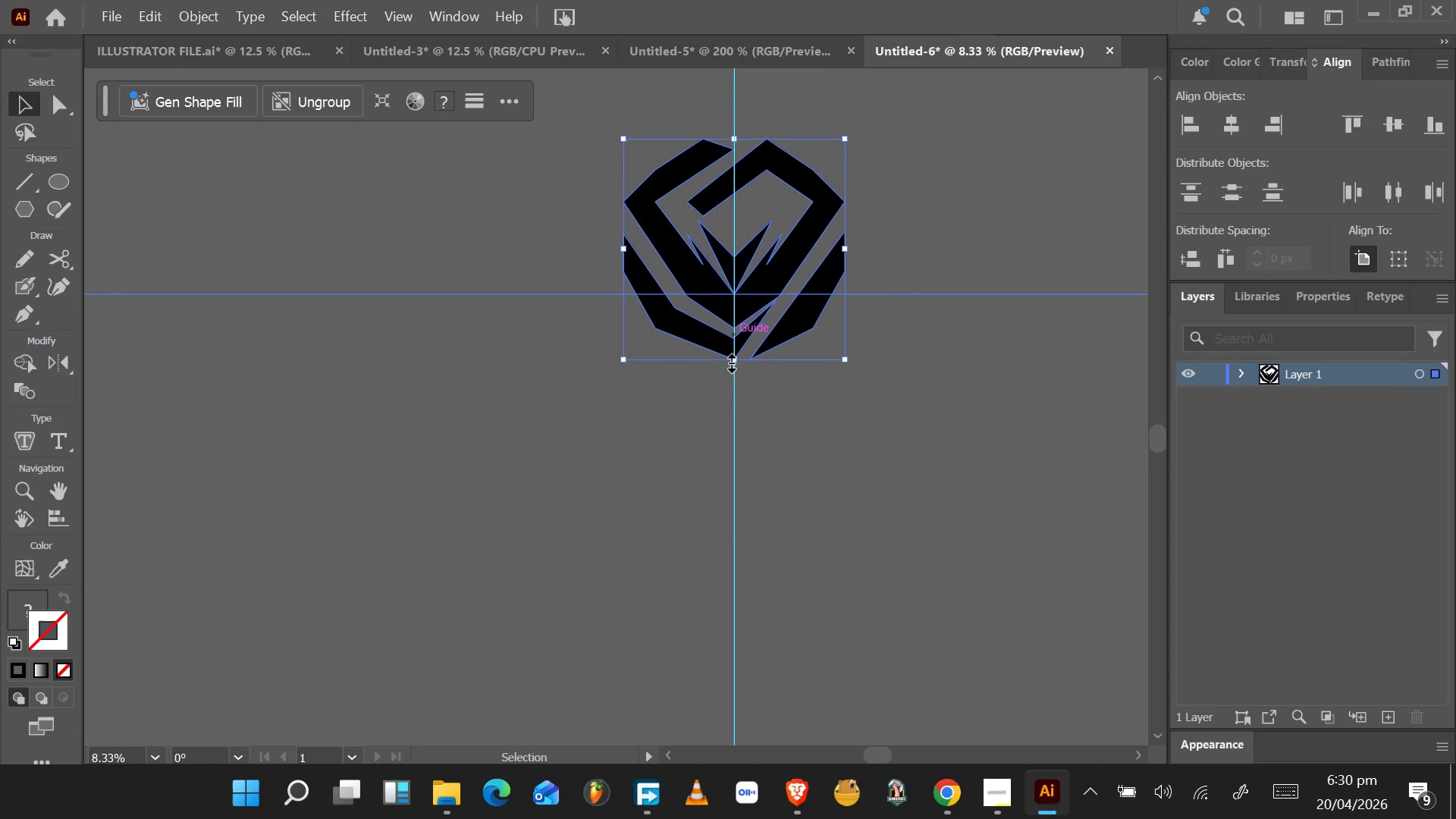 
left_click([736, 405])
 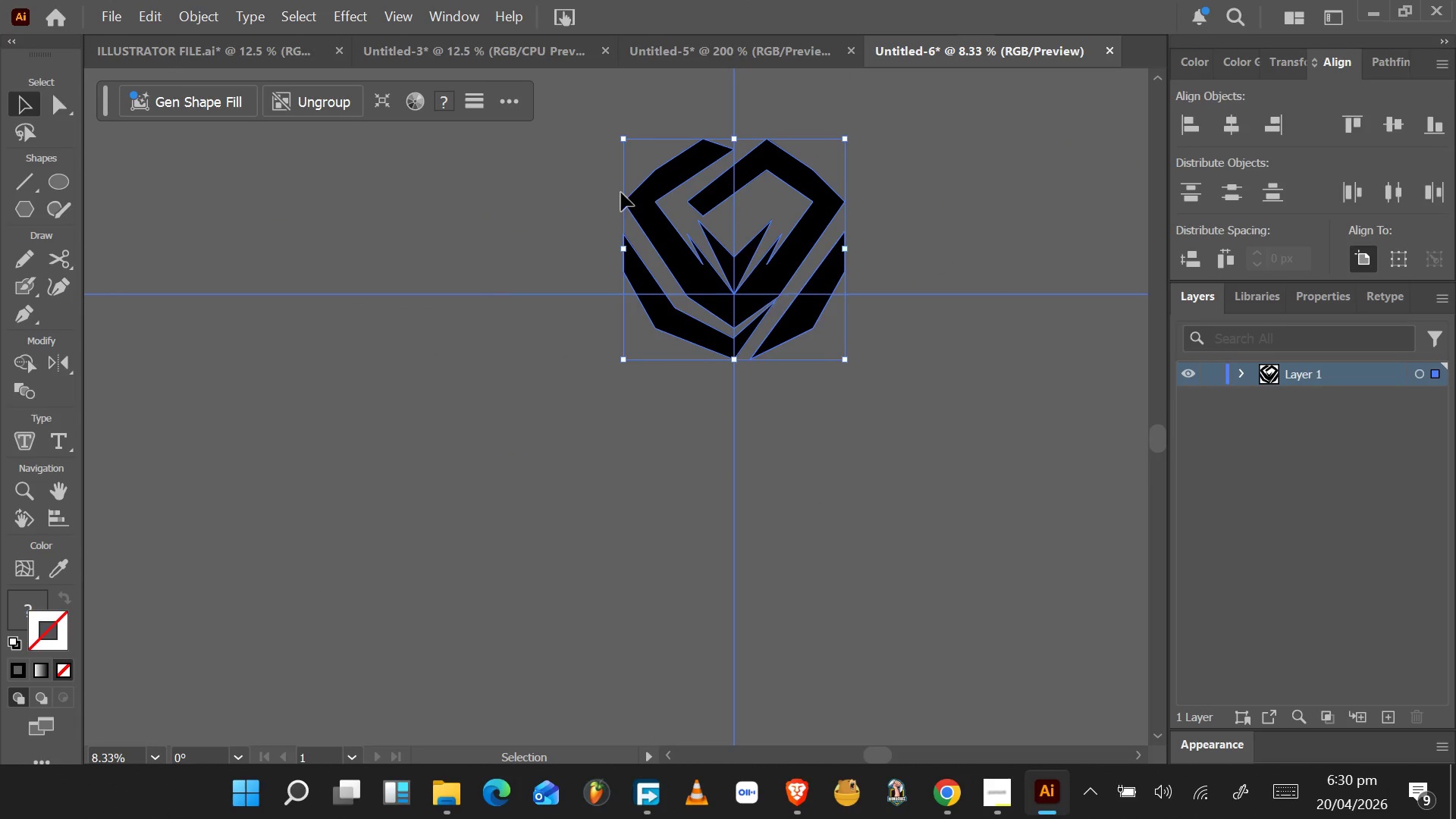 
scroll: coordinate [763, 284], scroll_direction: down, amount: 10.0
 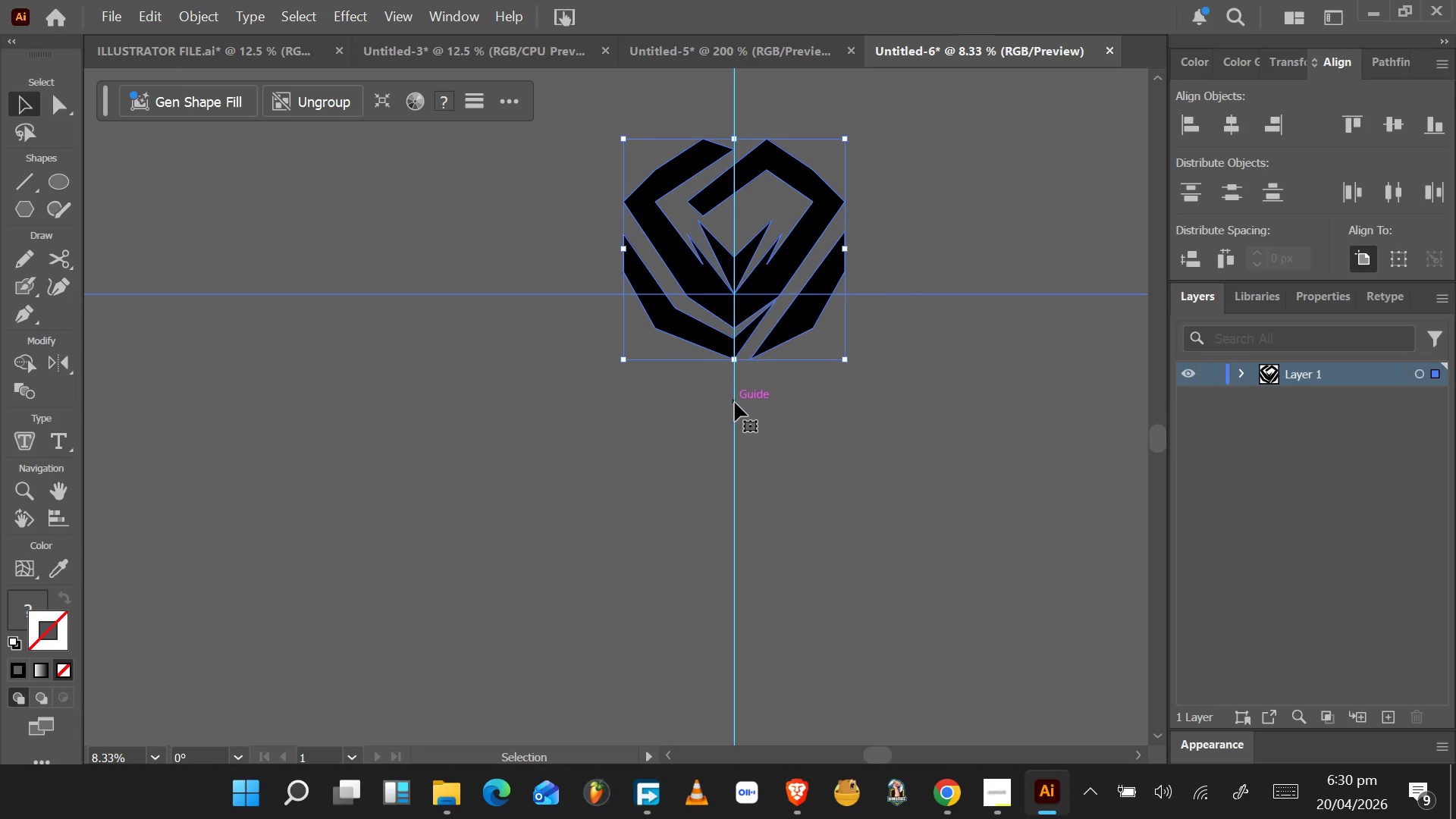 
left_click([399, 17])
 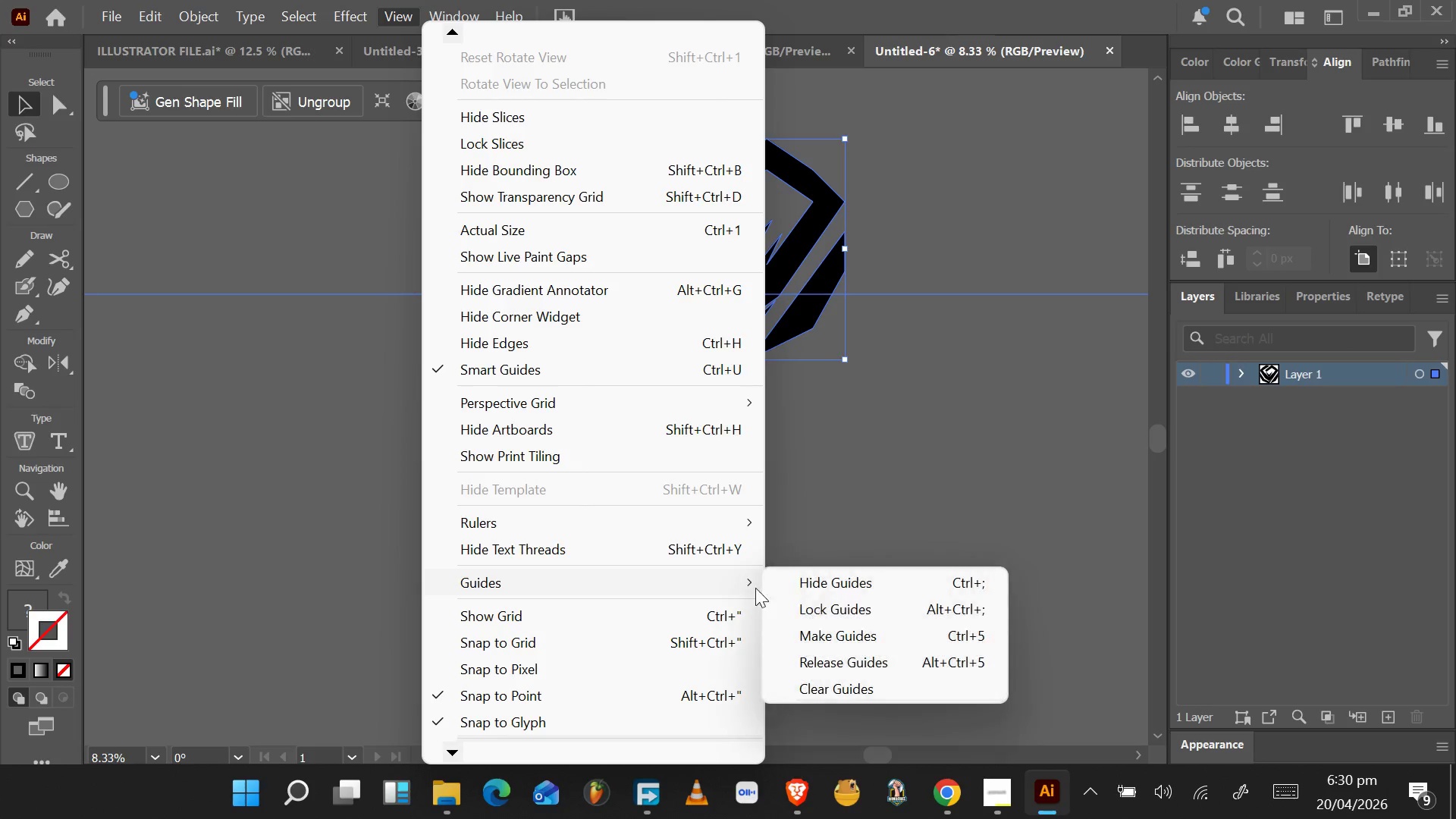 
left_click([837, 690])
 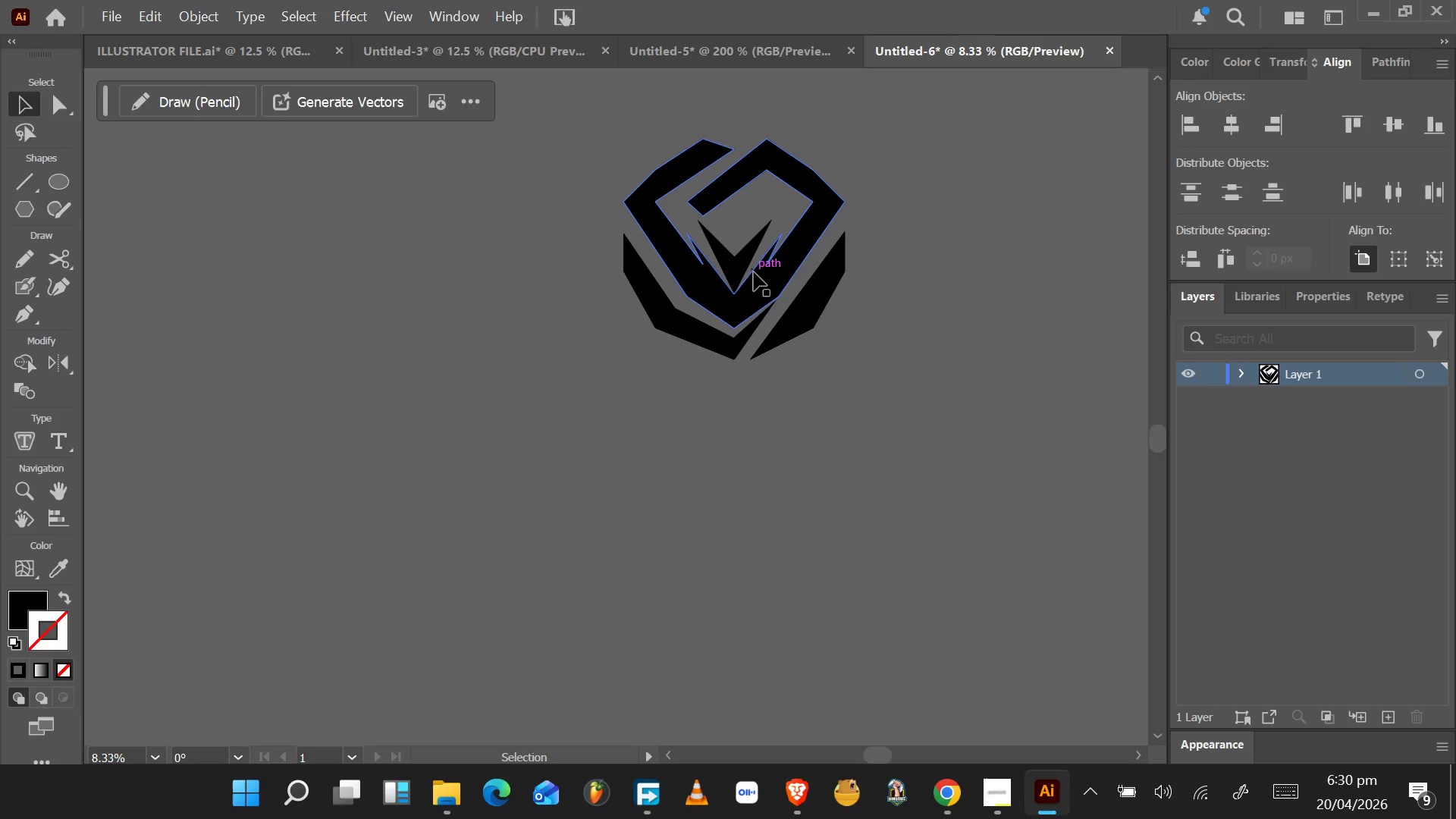 
left_click([753, 282])
 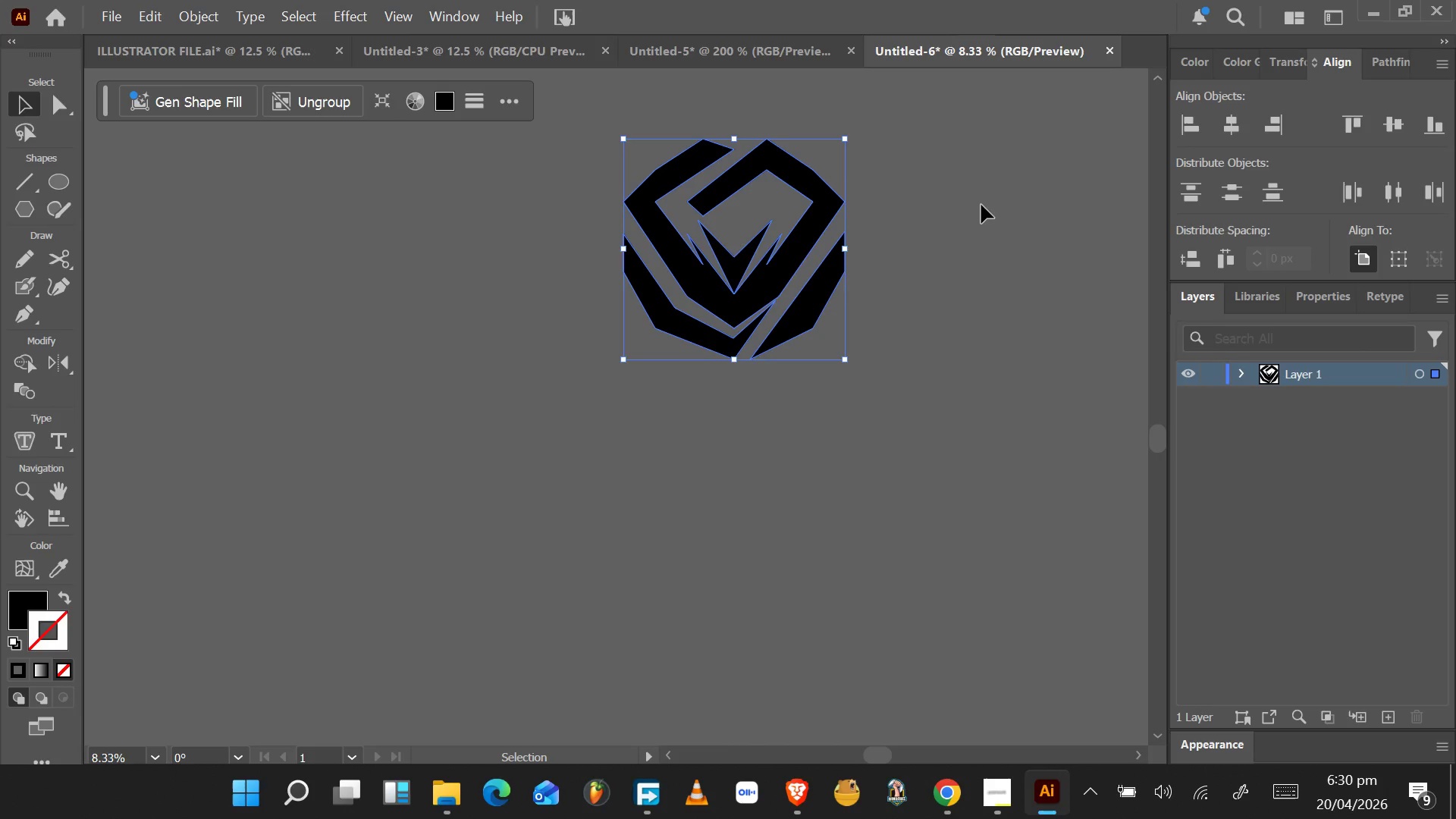 
hold_key(key=AltLeft, duration=4.08)
hold_key(key=ShiftLeft, duration=1.53)
left_click_drag(start_coordinate=[845, 133], to_coordinate=[839, 143])
 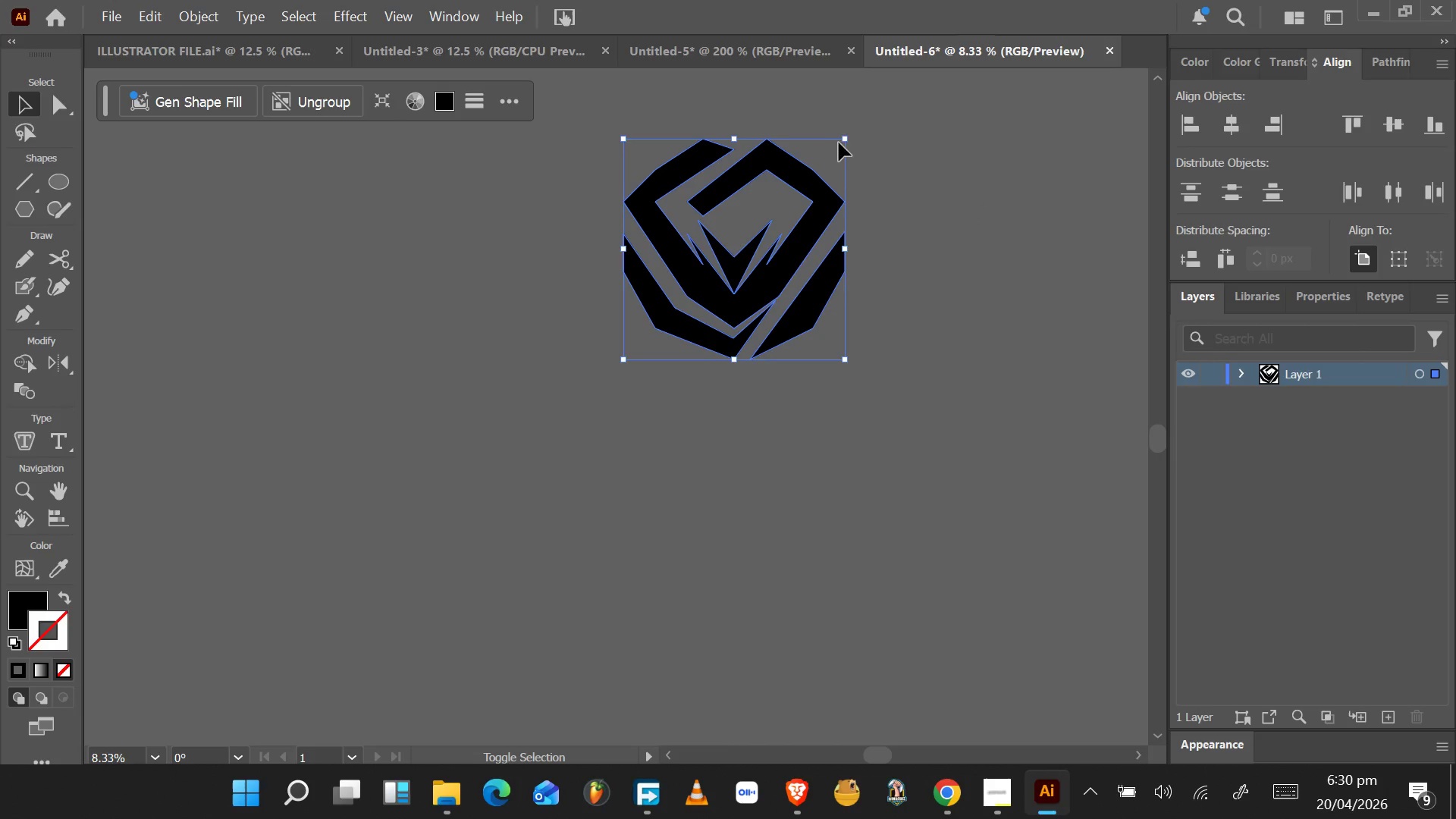 
hold_key(key=ShiftLeft, duration=1.53)
left_click_drag(start_coordinate=[843, 137], to_coordinate=[777, 228])
 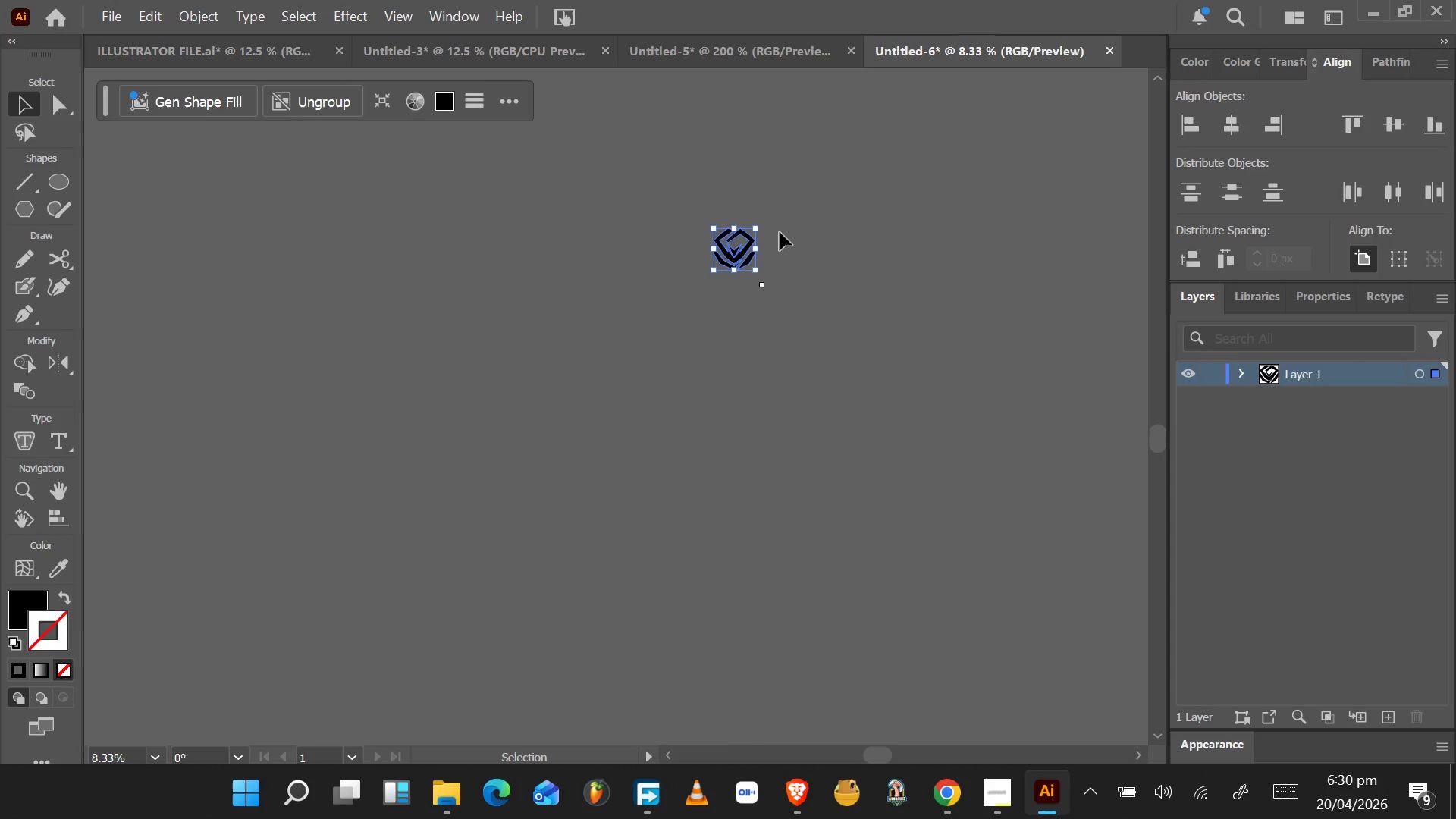 
hold_key(key=ShiftLeft, duration=0.64)
 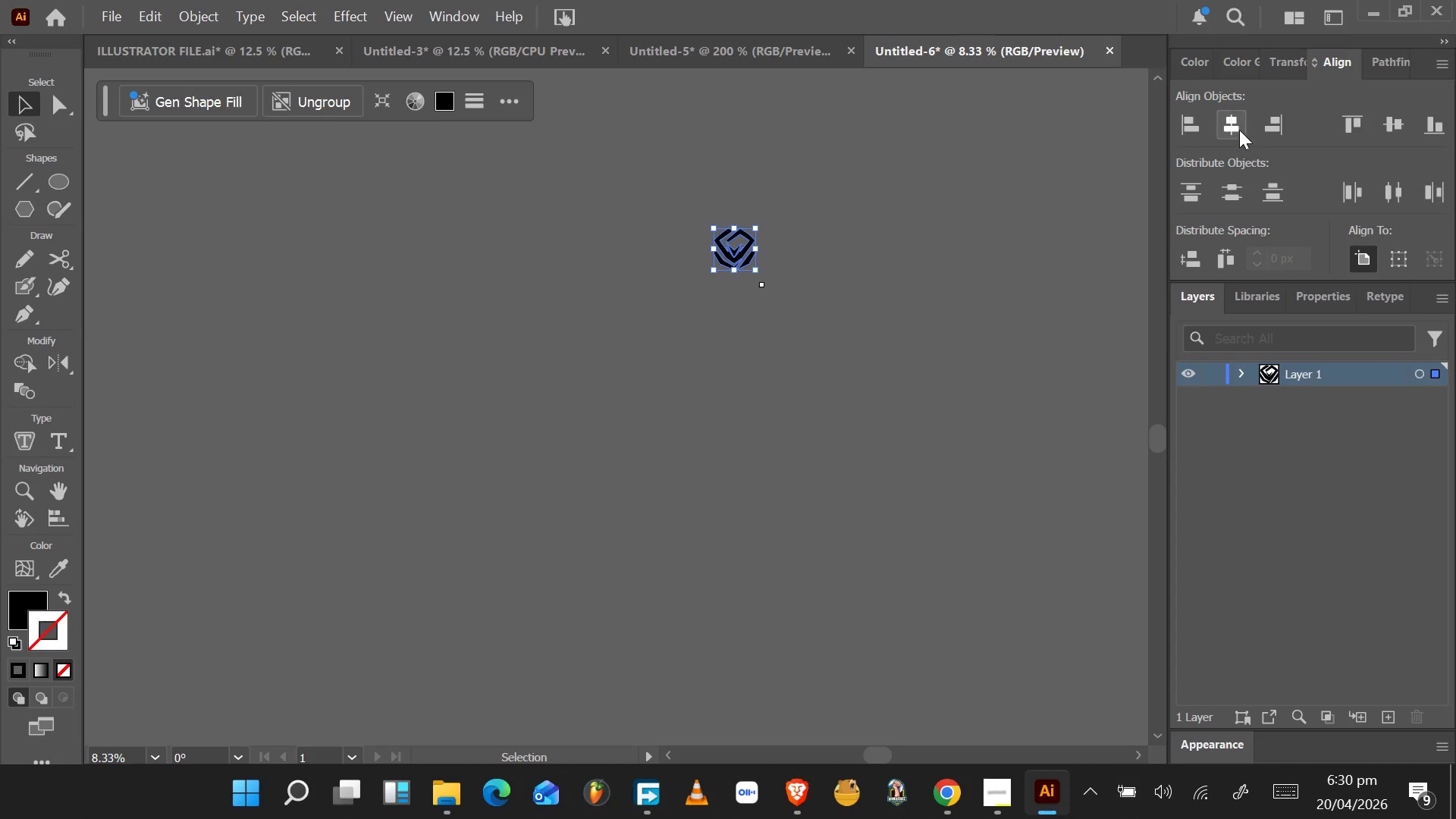 
left_click([1235, 125])
 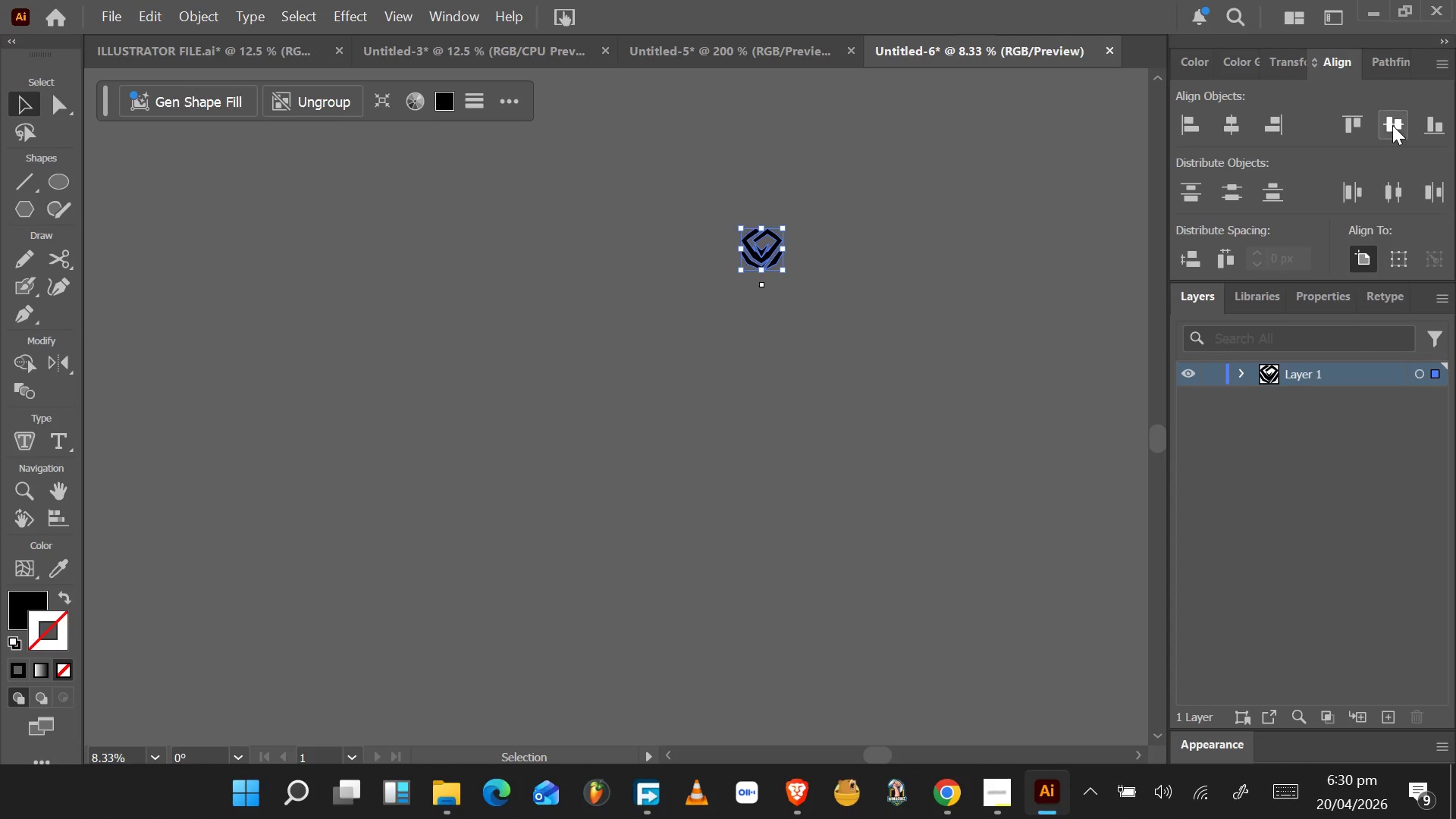 
hold_key(key=AltLeft, duration=1.83)
hold_key(key=ShiftLeft, duration=1.53)
left_click_drag(start_coordinate=[786, 259], to_coordinate=[770, 272])
 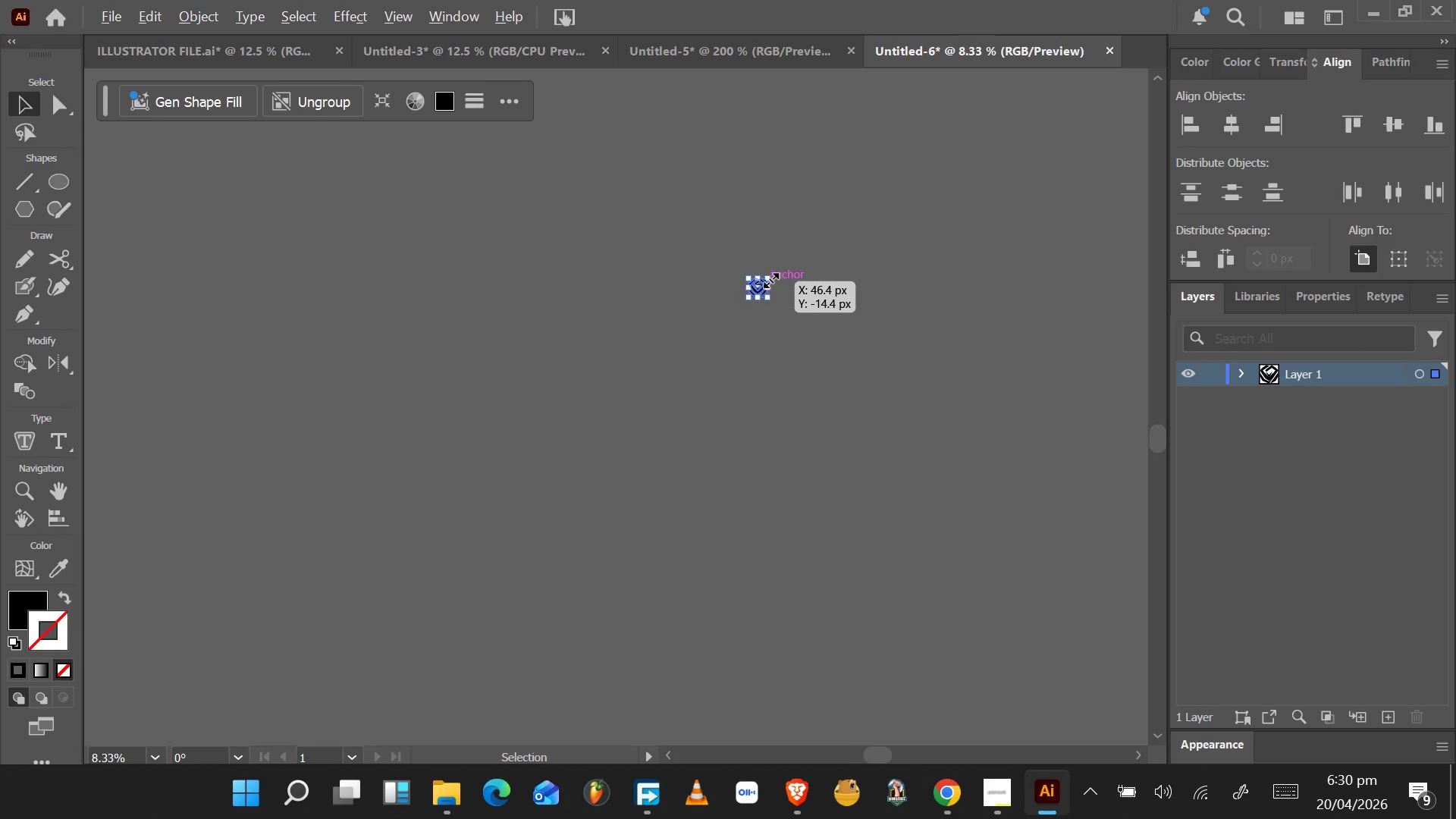 
key(Alt+Shift+ShiftLeft)
 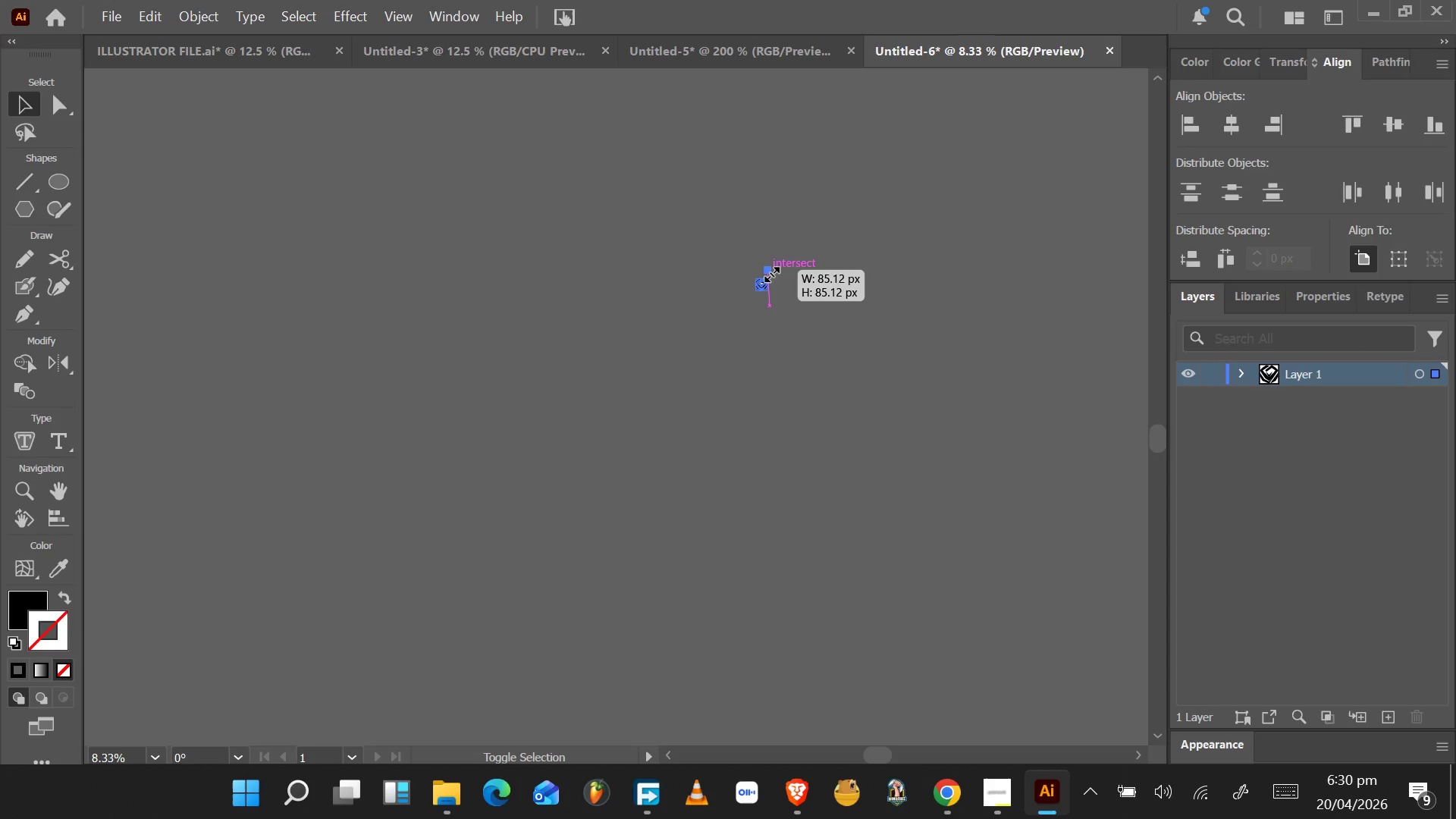 
key(Alt+Shift+ShiftLeft)
 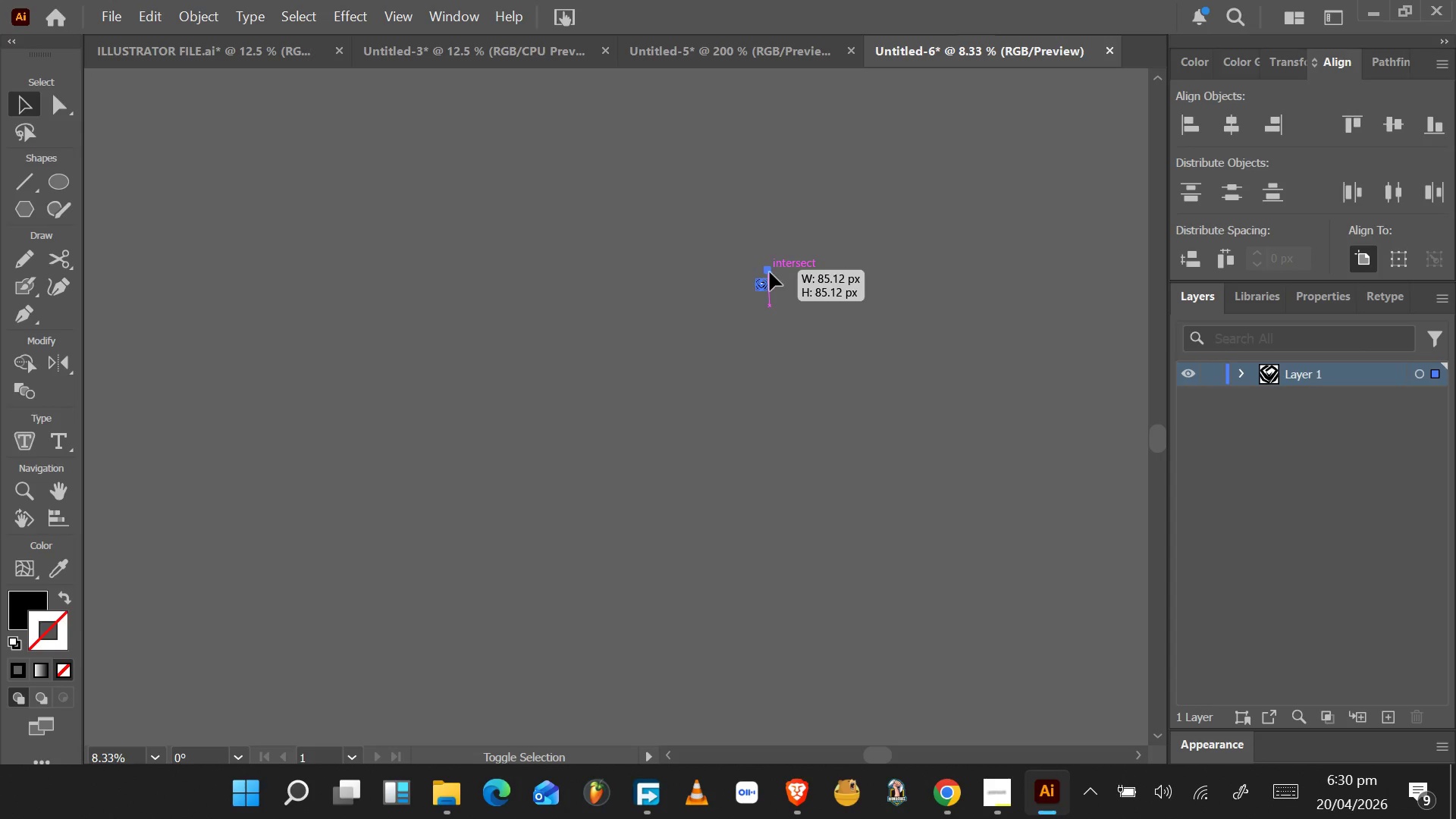 
key(Alt+Shift+ShiftLeft)
 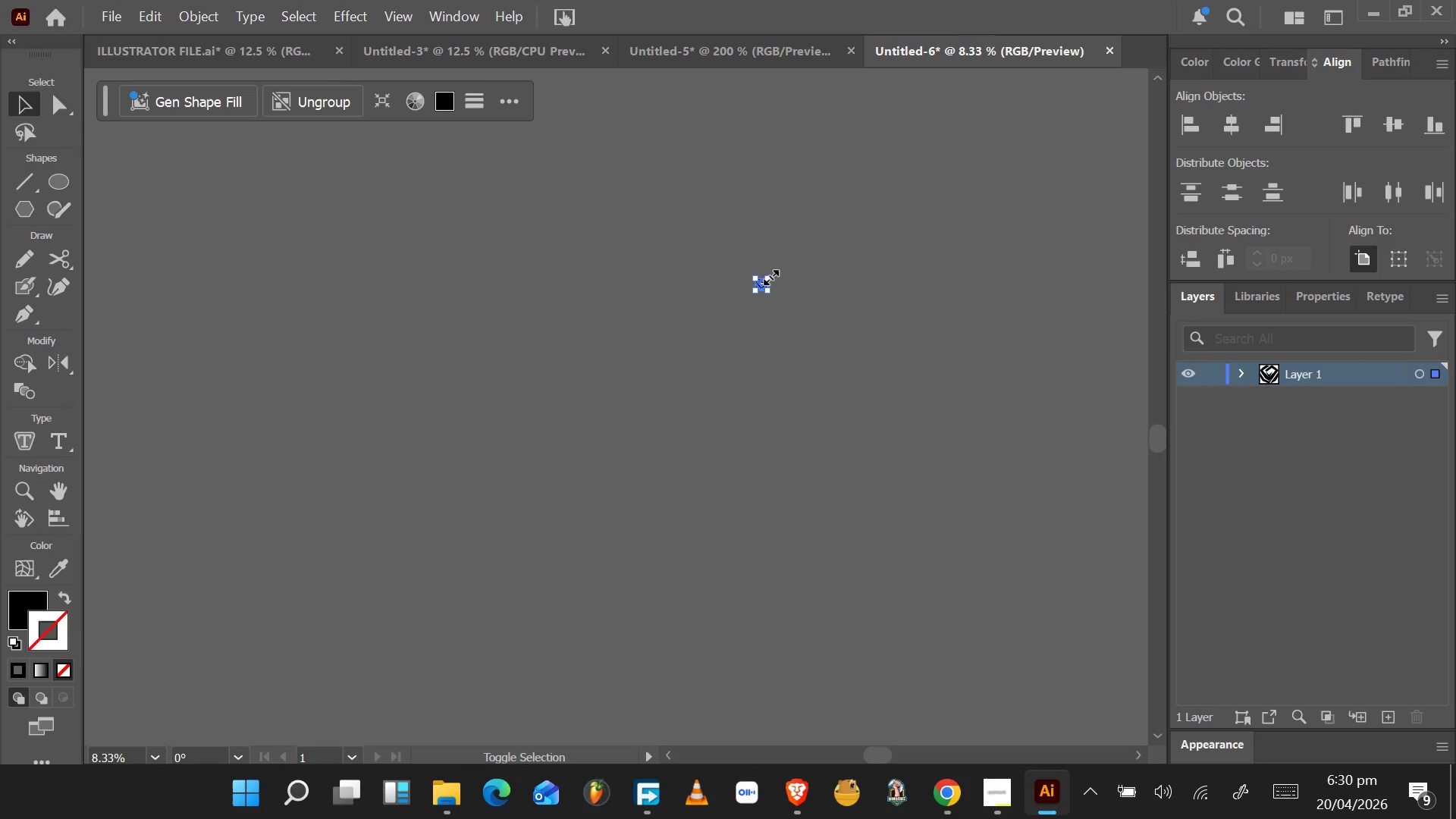 
hold_key(key=AltLeft, duration=1.36)
 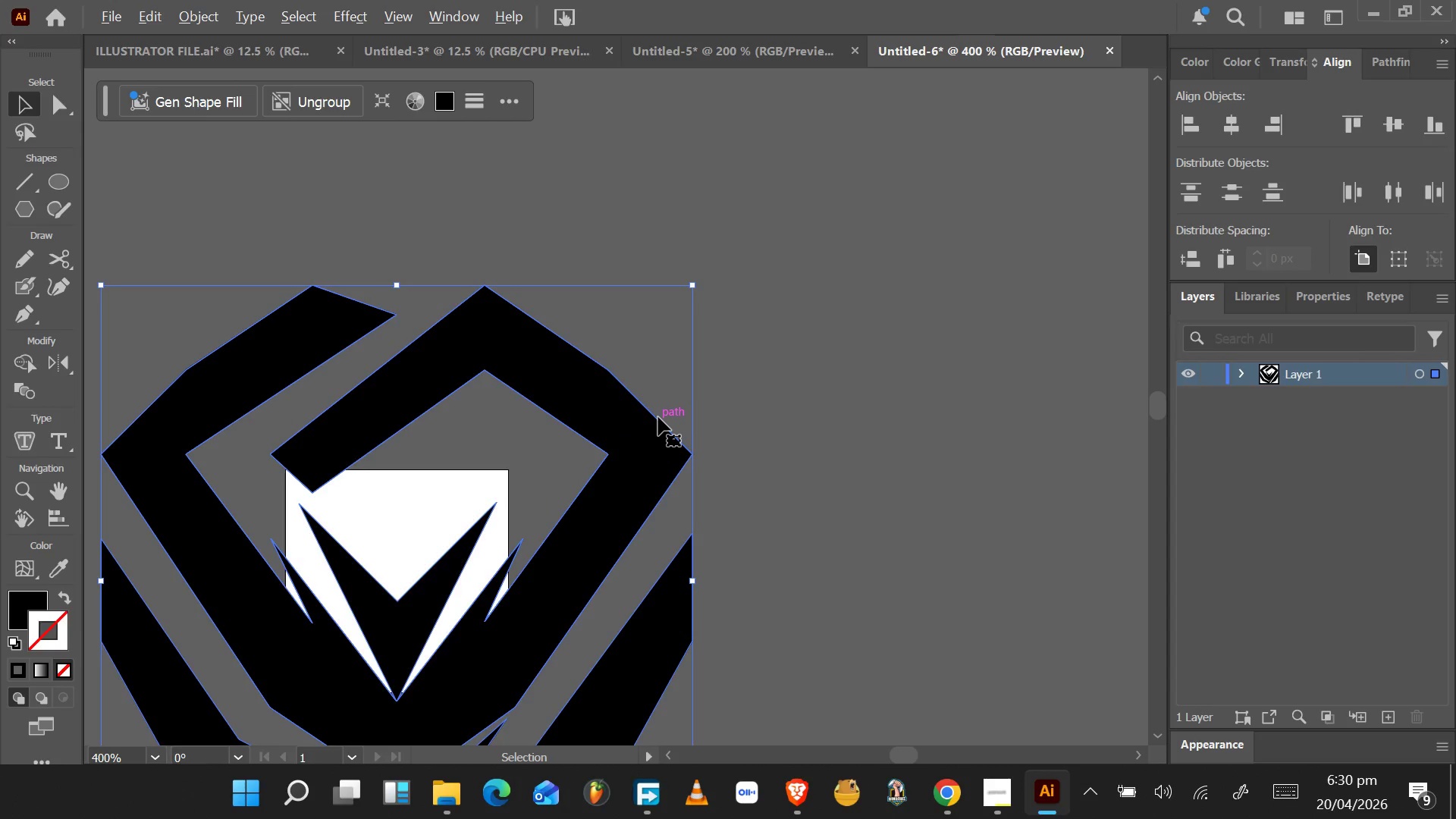 
key(Alt+AltLeft)
 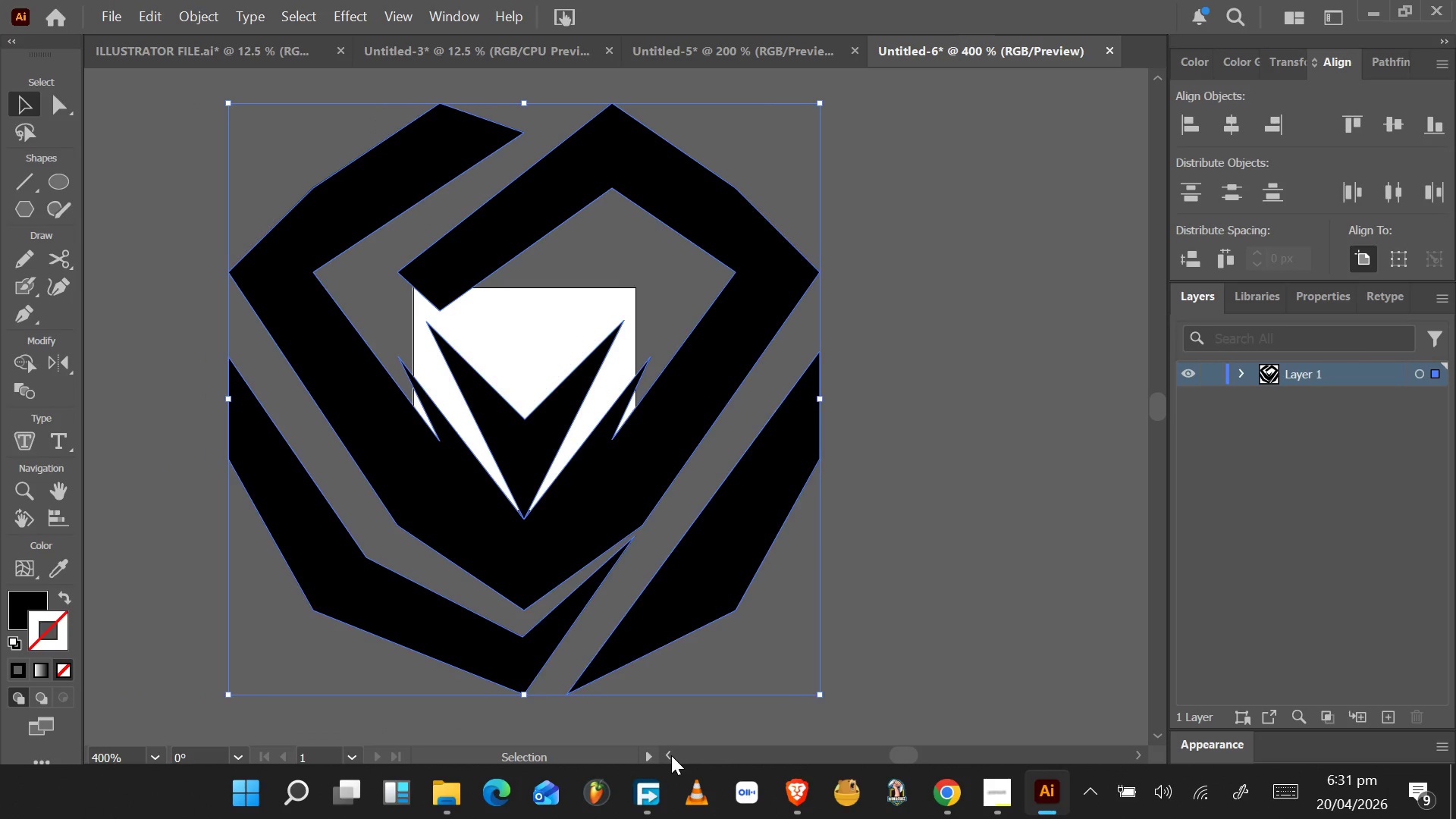 
scroll: coordinate [769, 278], scroll_direction: up, amount: 11.0
 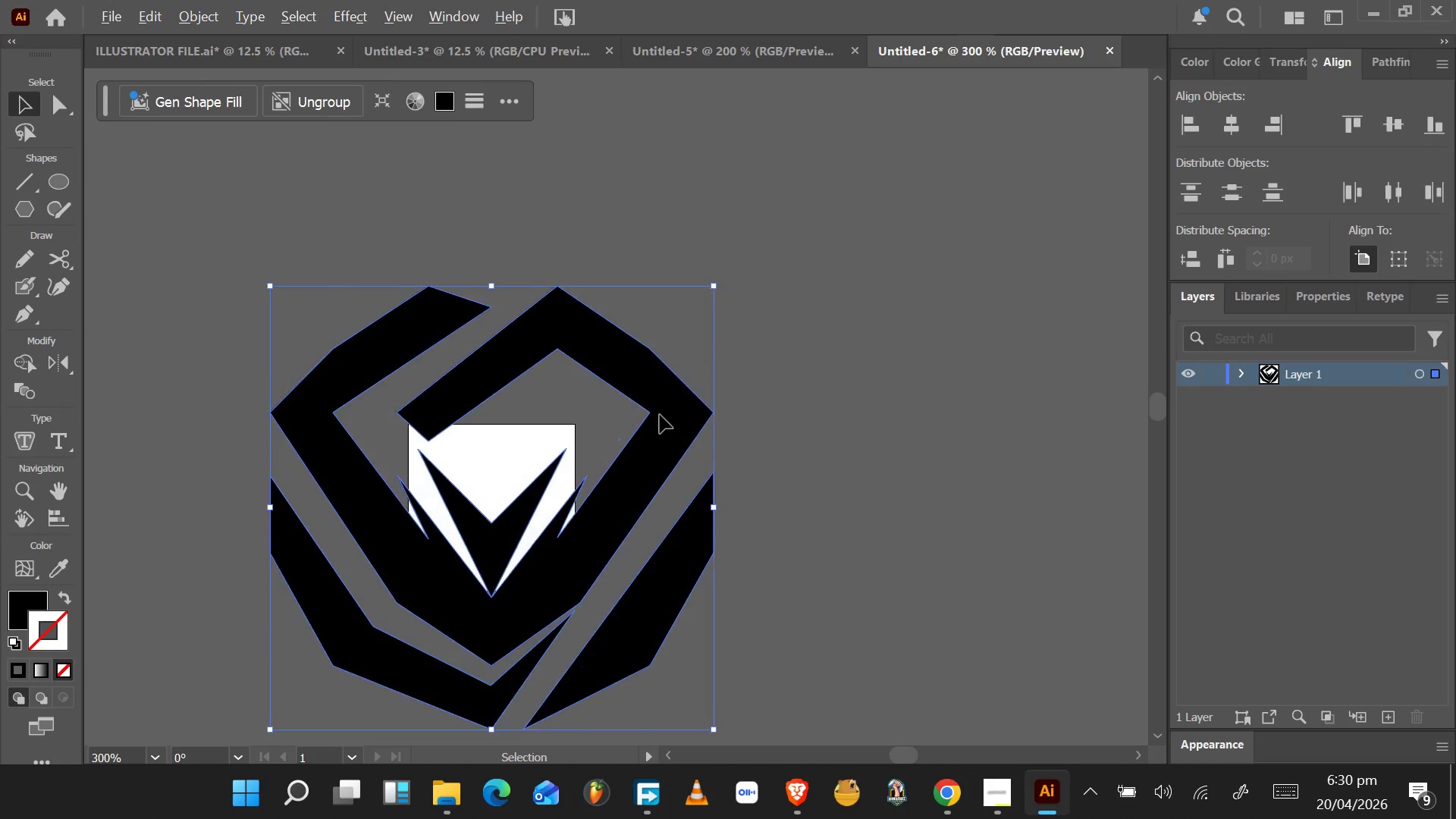 
hold_key(key=AltLeft, duration=4.16)
 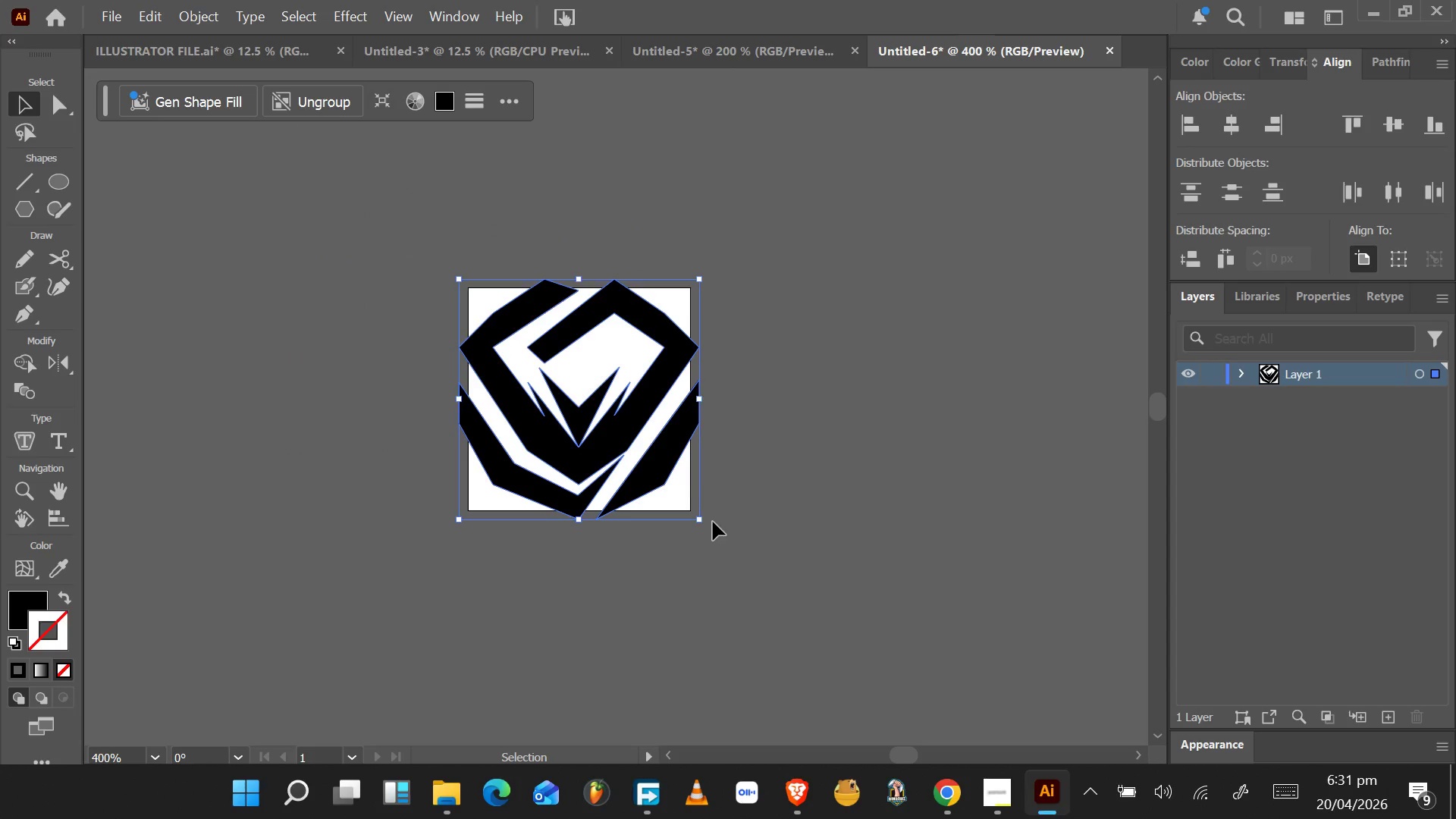 
scroll: coordinate [658, 416], scroll_direction: down, amount: 10.0
 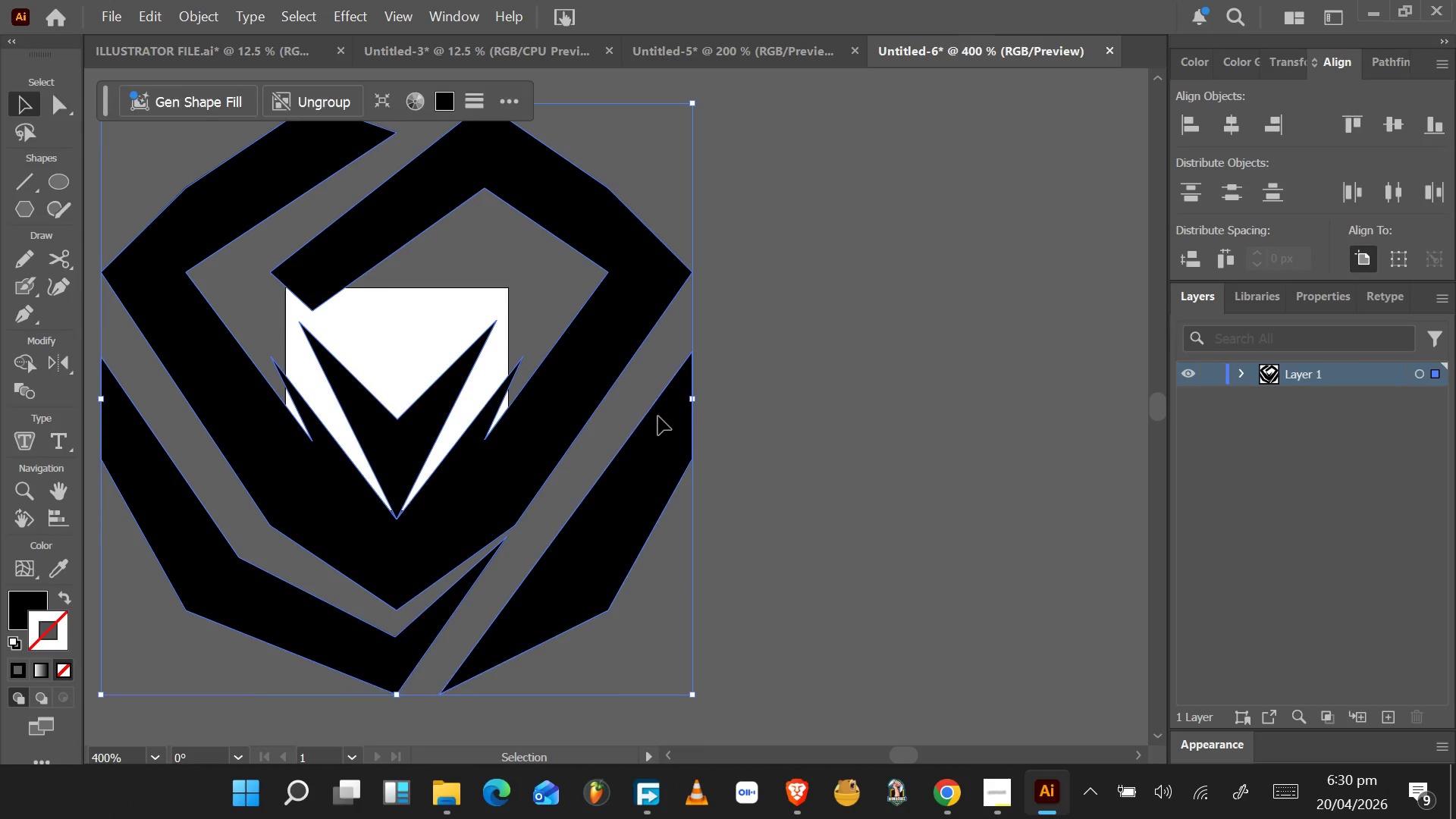 
hold_key(key=ShiftLeft, duration=1.5)
left_click_drag(start_coordinate=[878, 695], to_coordinate=[723, 518])
 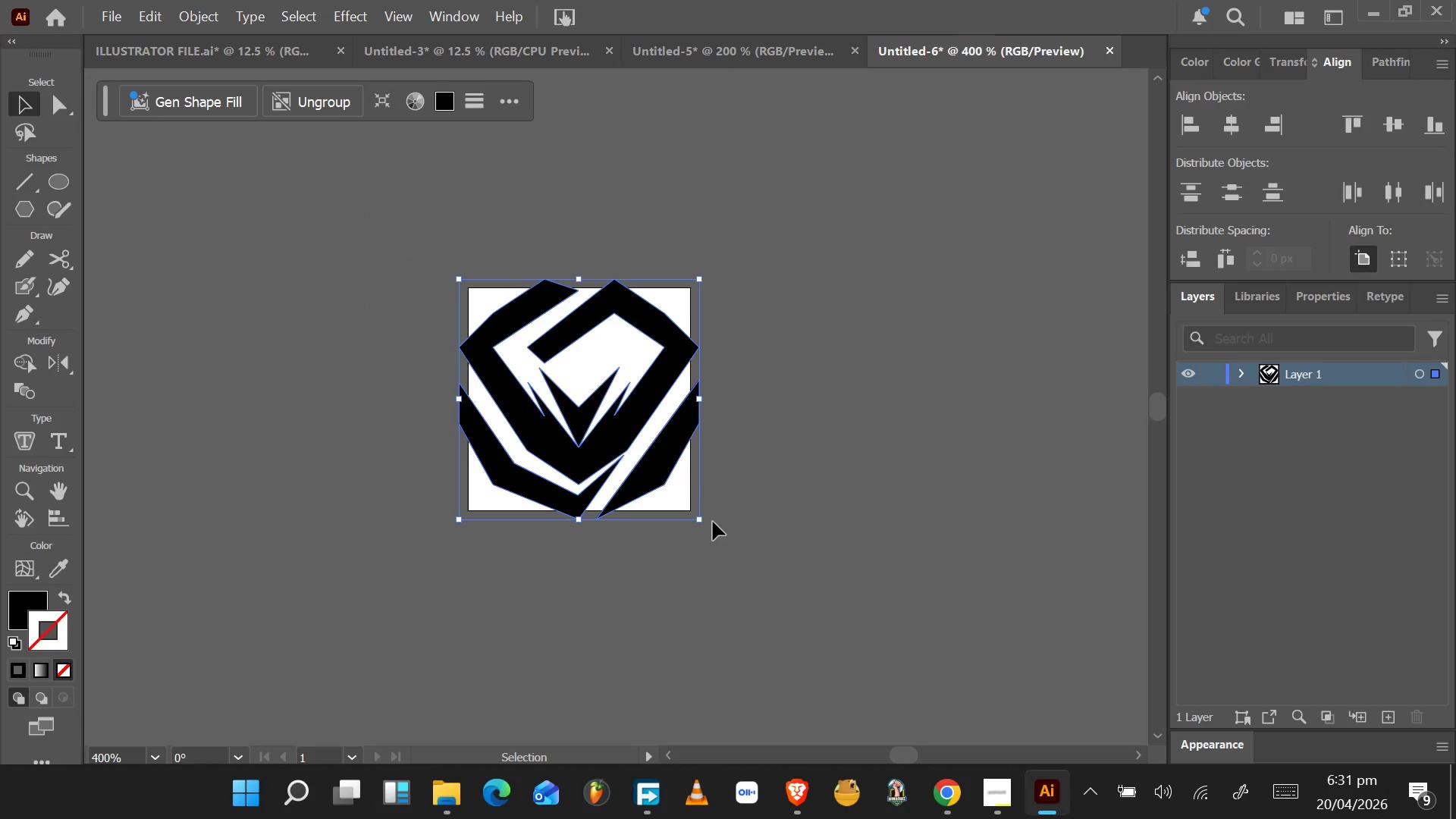 
hold_key(key=ShiftLeft, duration=1.53)
 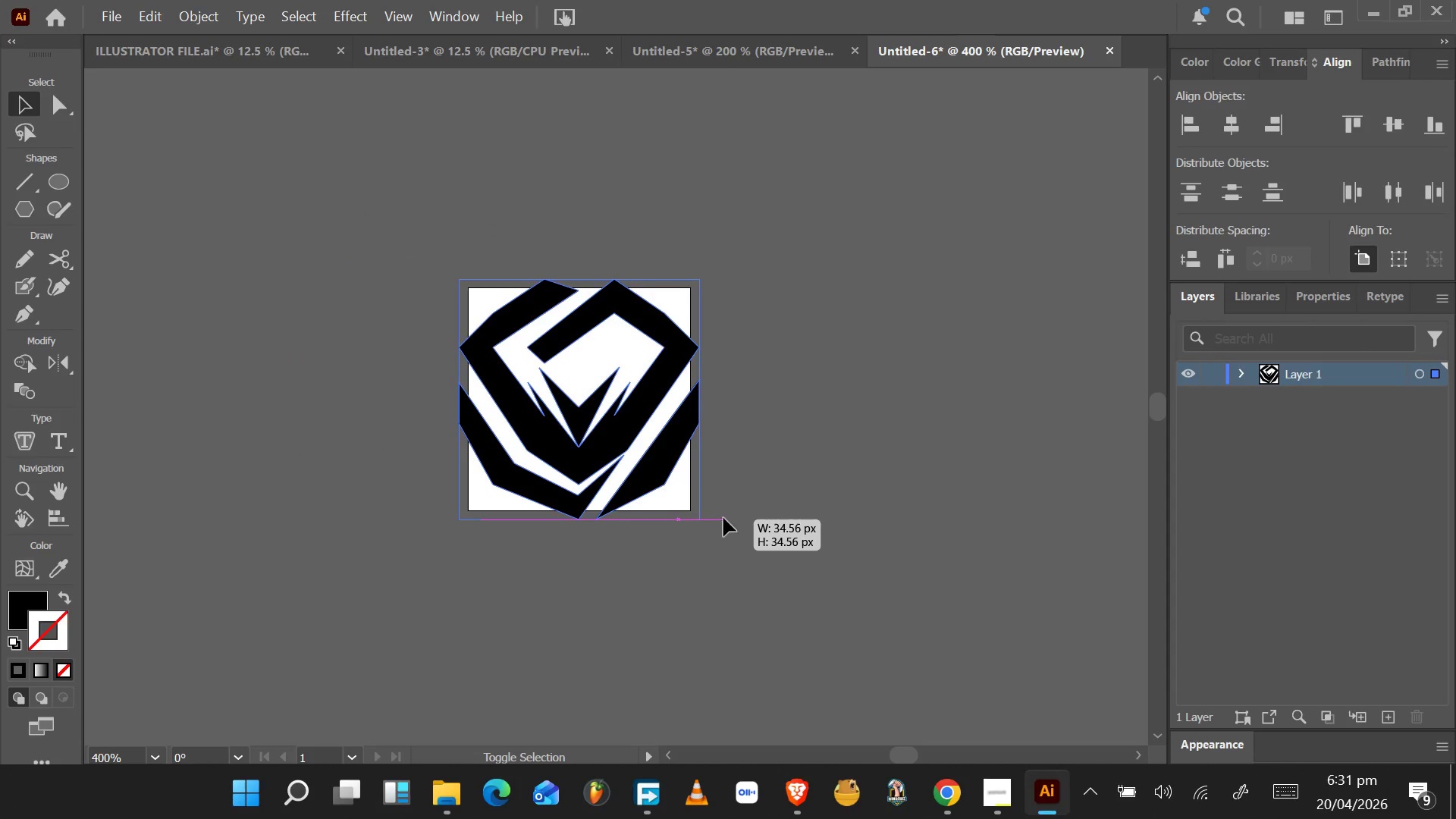 
hold_key(key=ShiftLeft, duration=0.53)
 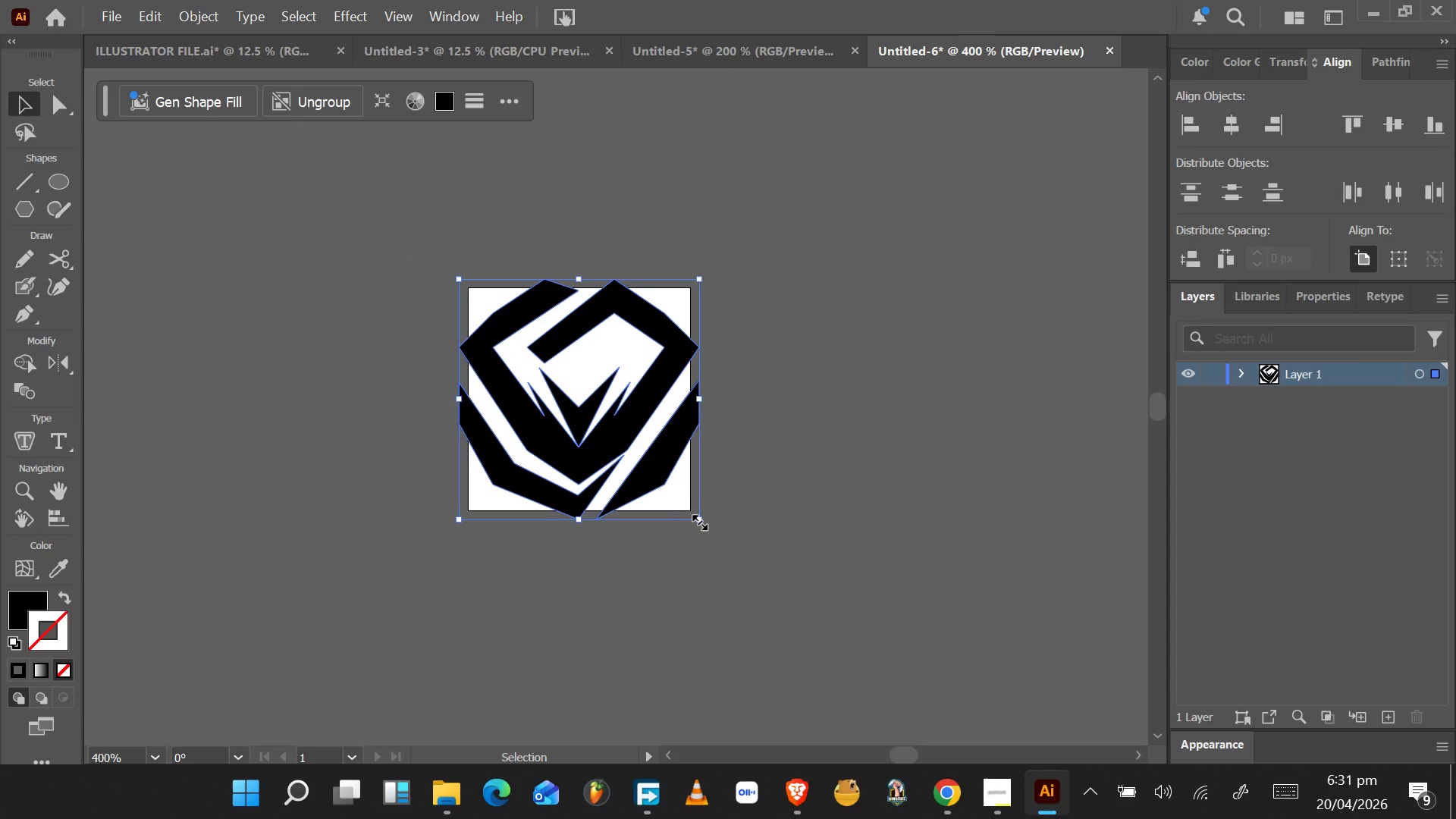 
left_click_drag(start_coordinate=[698, 520], to_coordinate=[691, 513])
 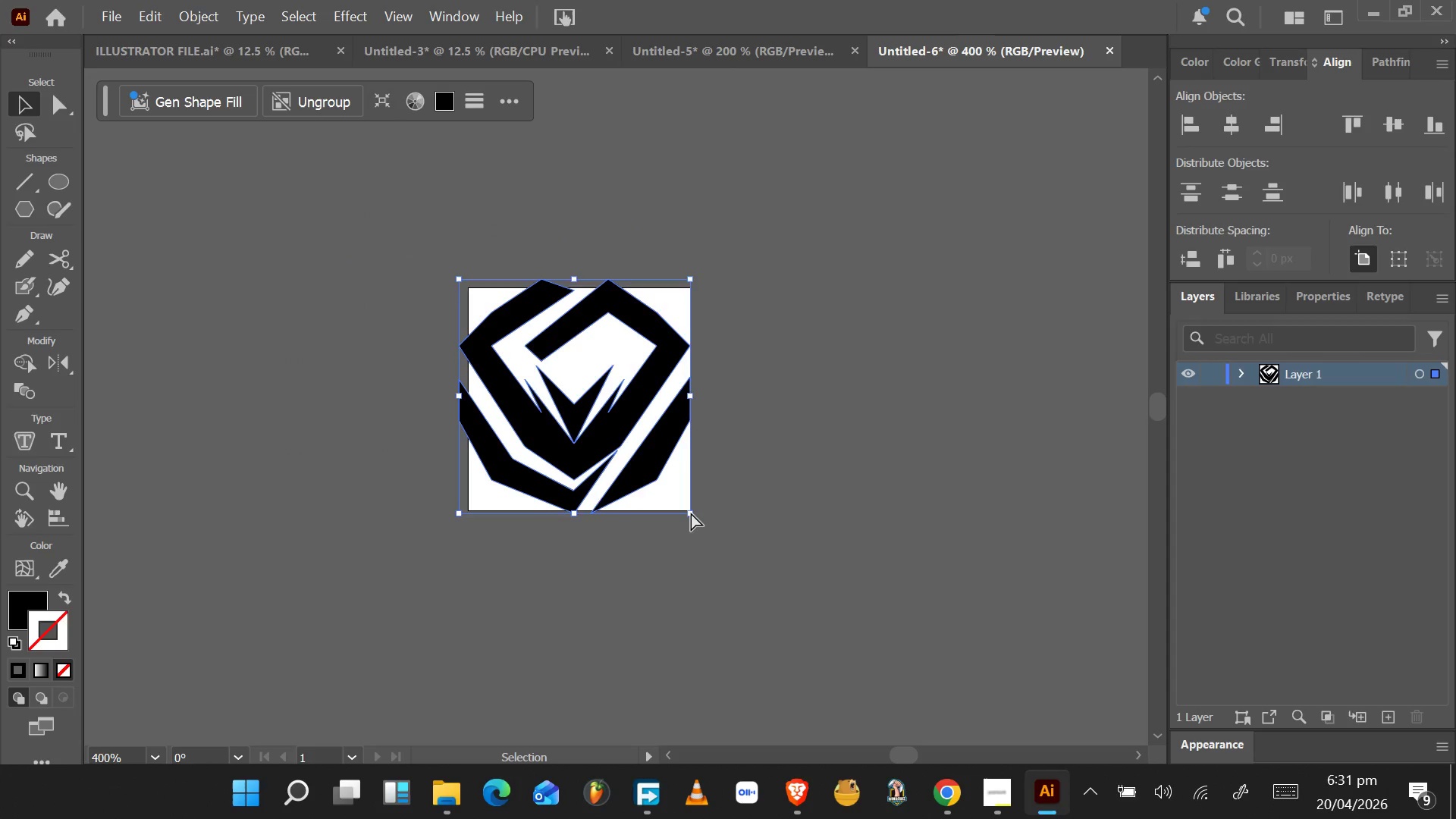 
key(Control+Z)
 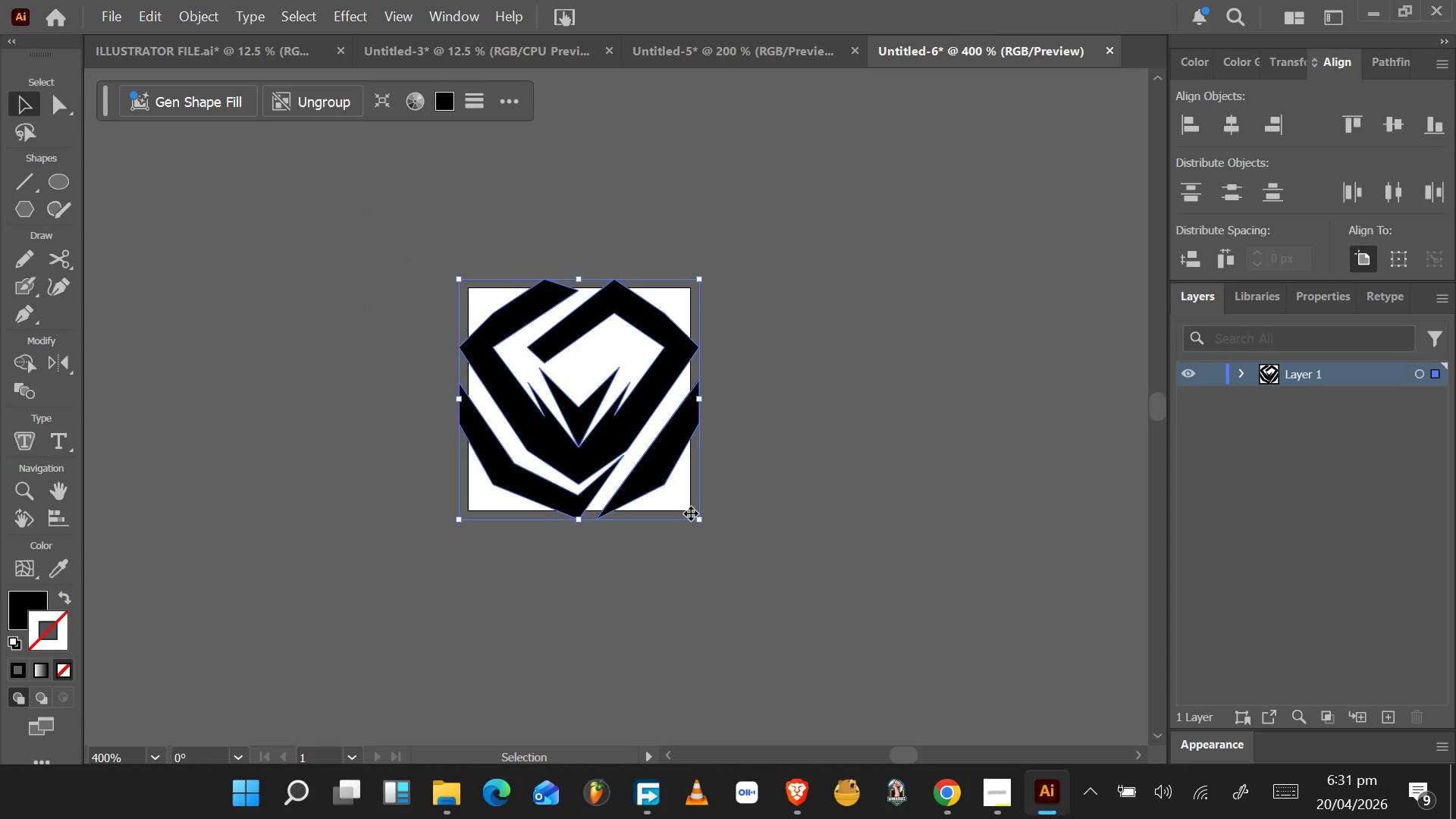 
hold_key(key=AltLeft, duration=0.41)
 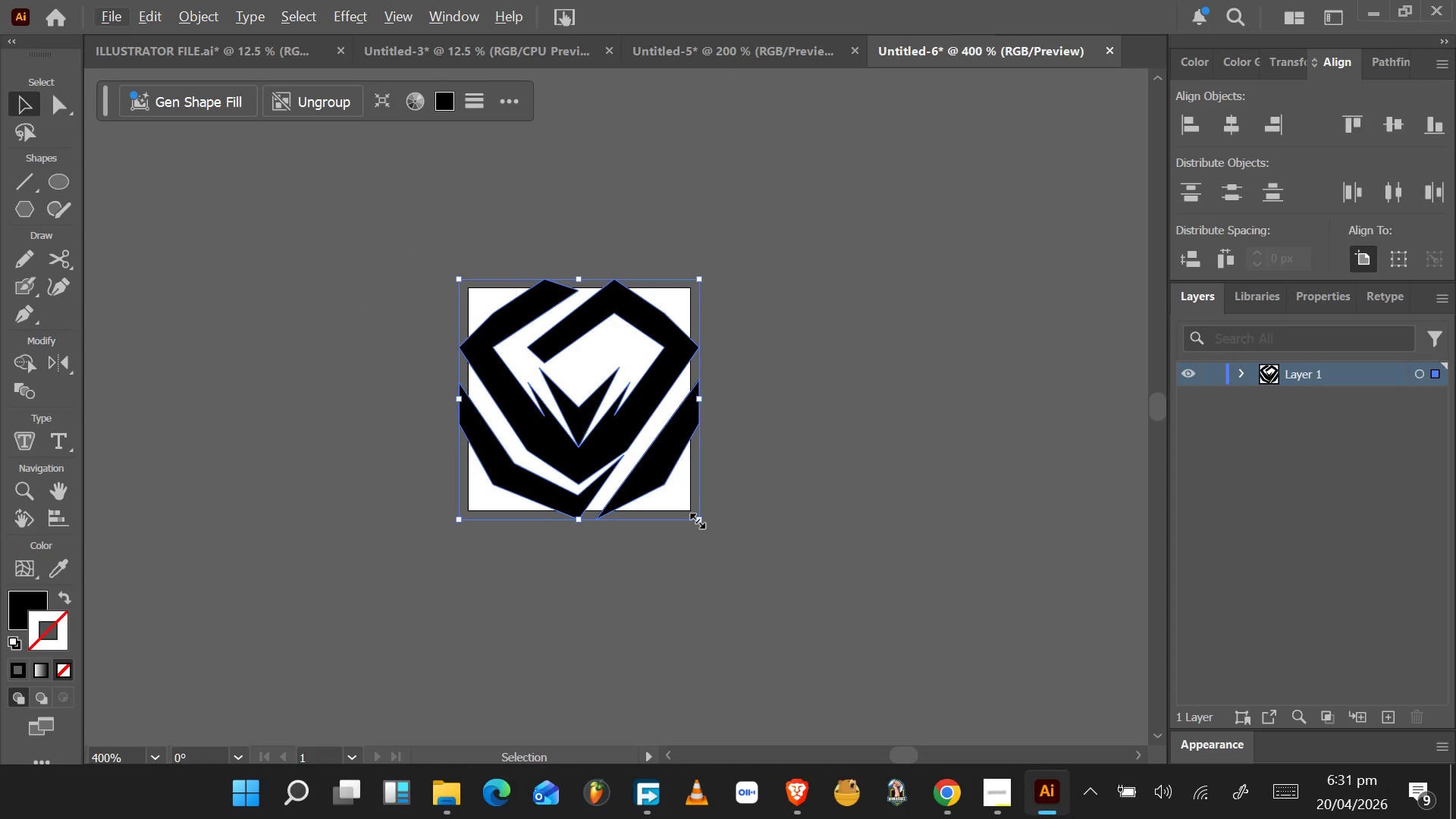 
hold_key(key=ShiftLeft, duration=1.53)
left_click_drag(start_coordinate=[699, 520], to_coordinate=[691, 511])
 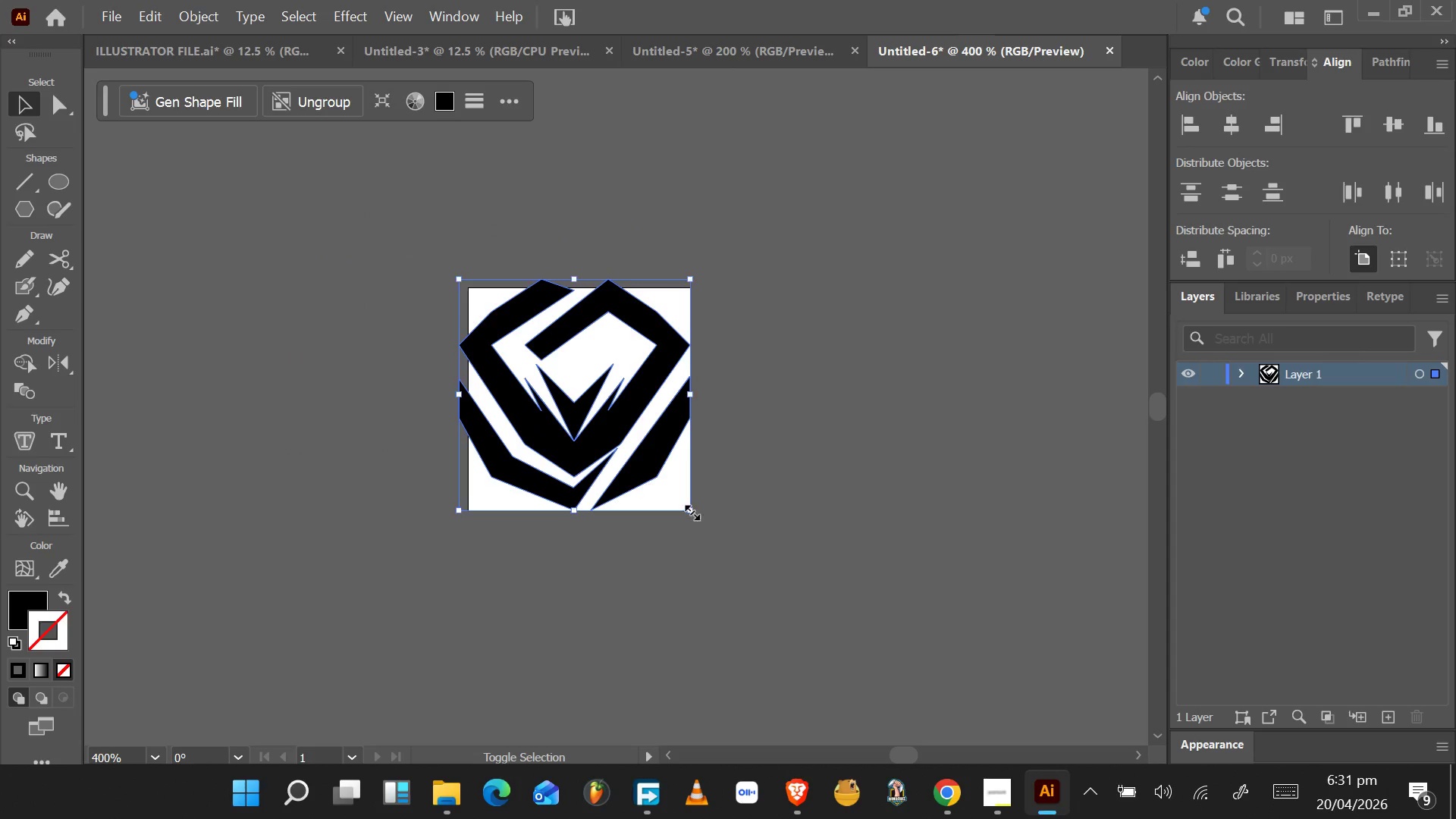 
hold_key(key=ShiftLeft, duration=1.53)
left_click_drag(start_coordinate=[690, 276], to_coordinate=[682, 284])
 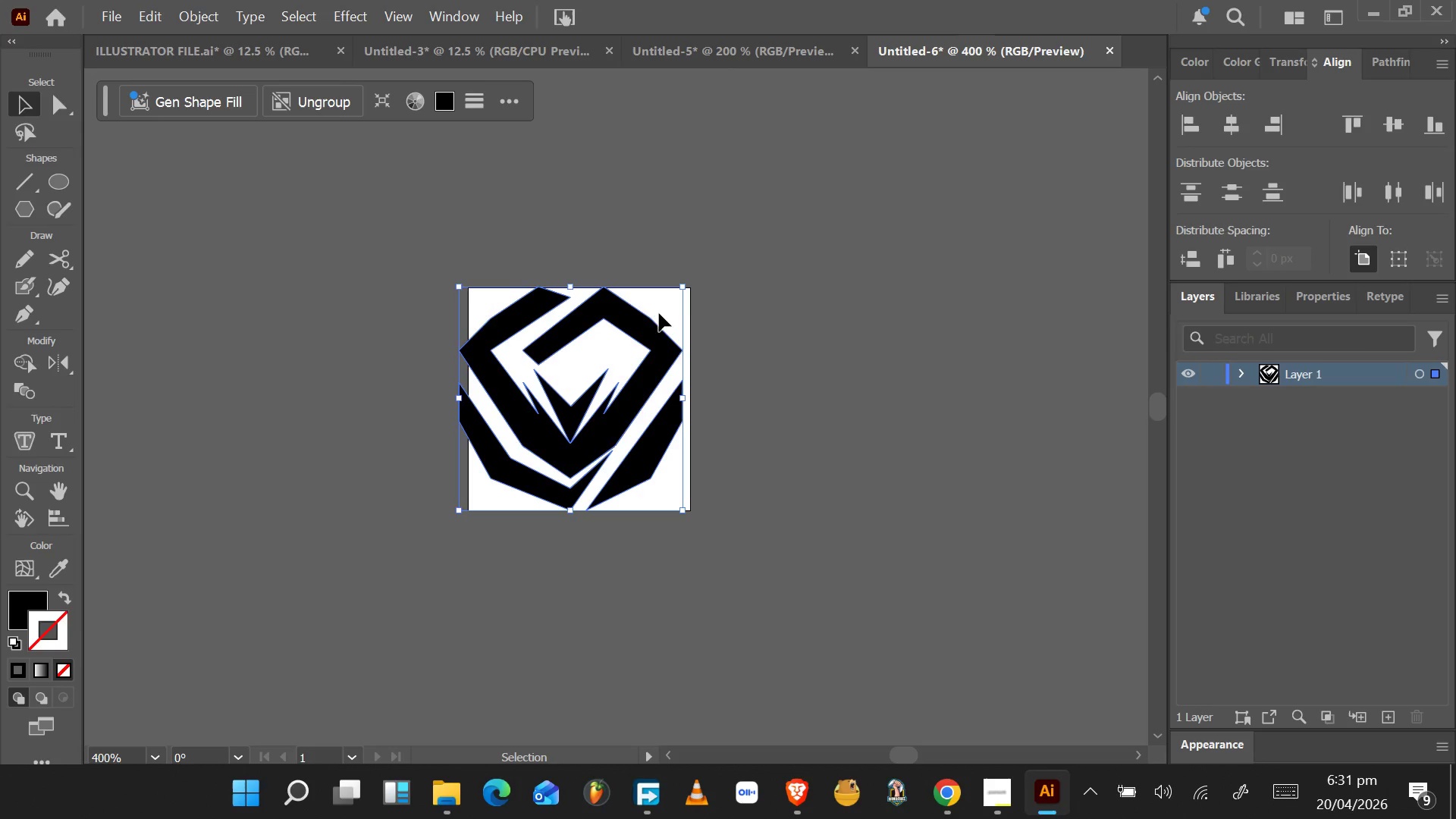 
hold_key(key=ShiftLeft, duration=1.5)
 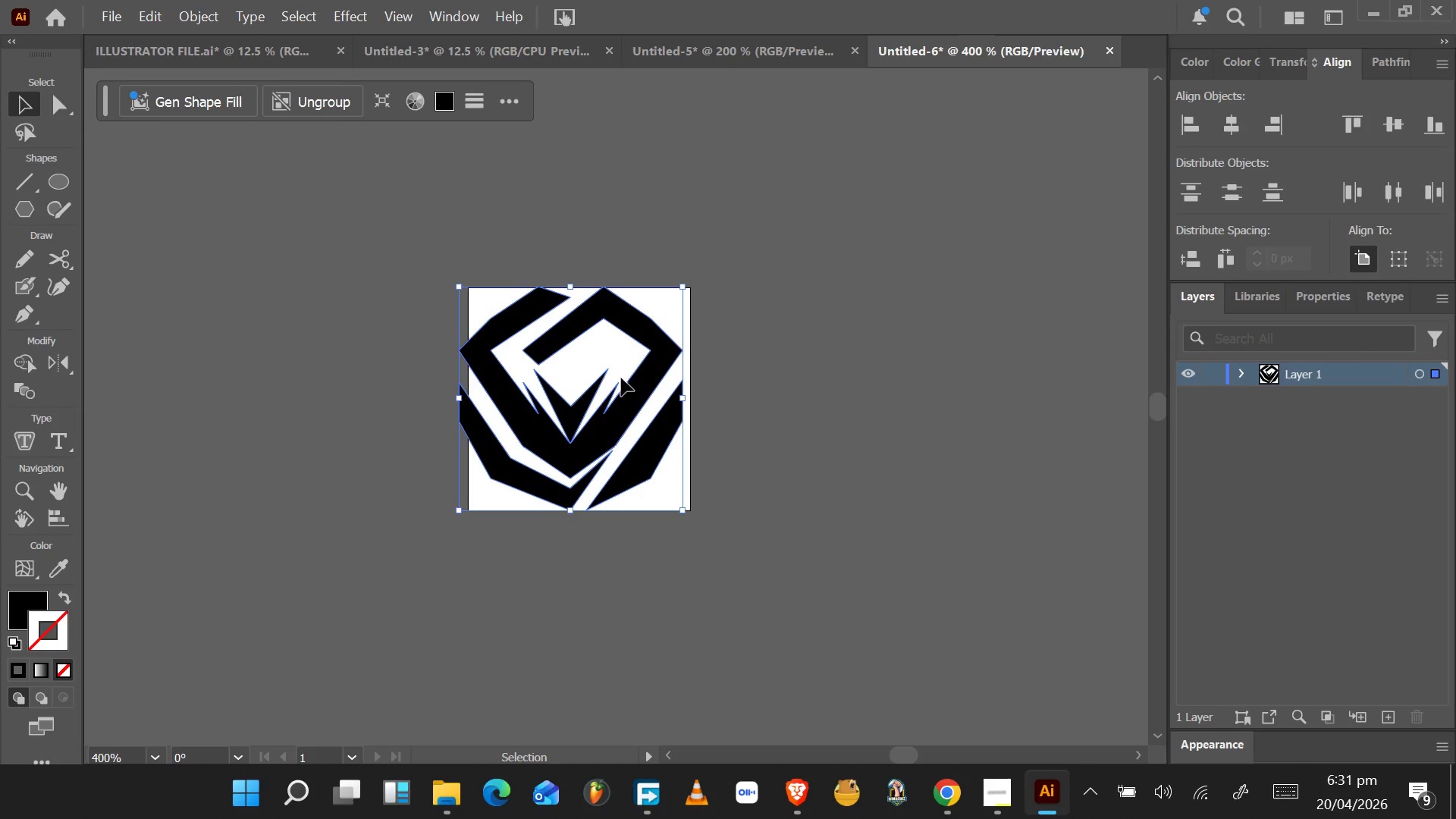 
left_click_drag(start_coordinate=[619, 398], to_coordinate=[626, 399])
 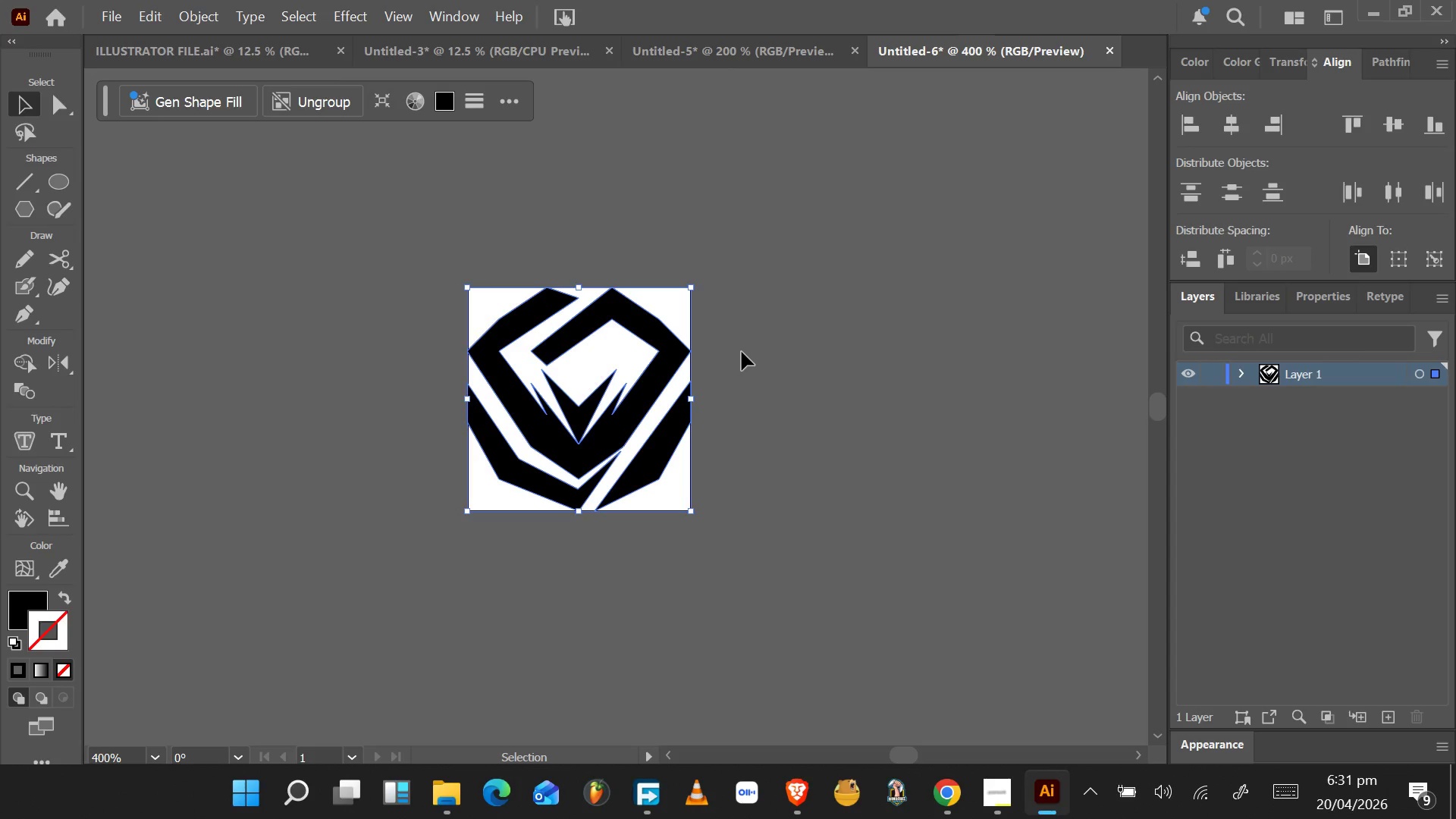 
key(Control+ControlLeft)
 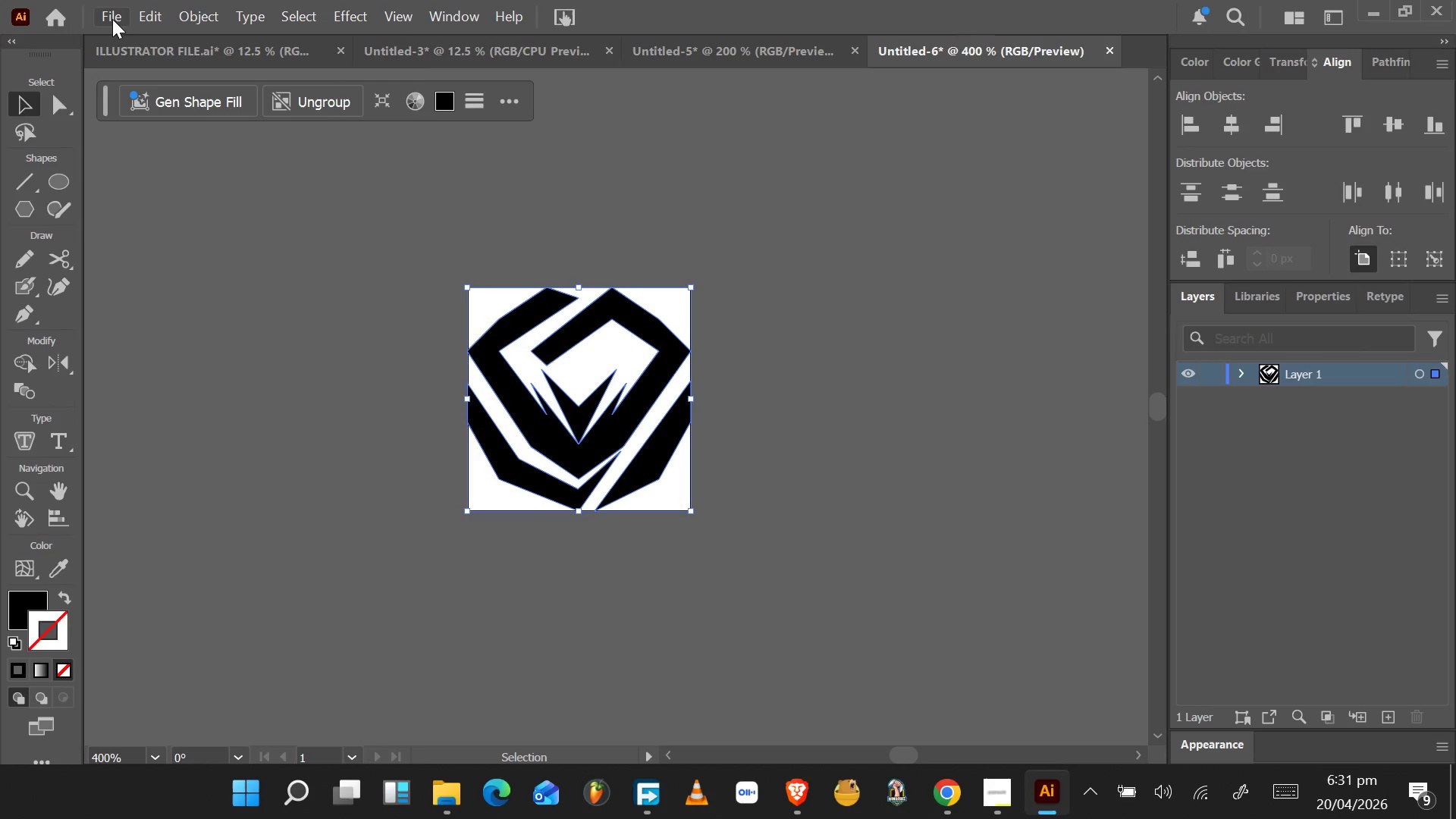 
left_click([111, 17])
 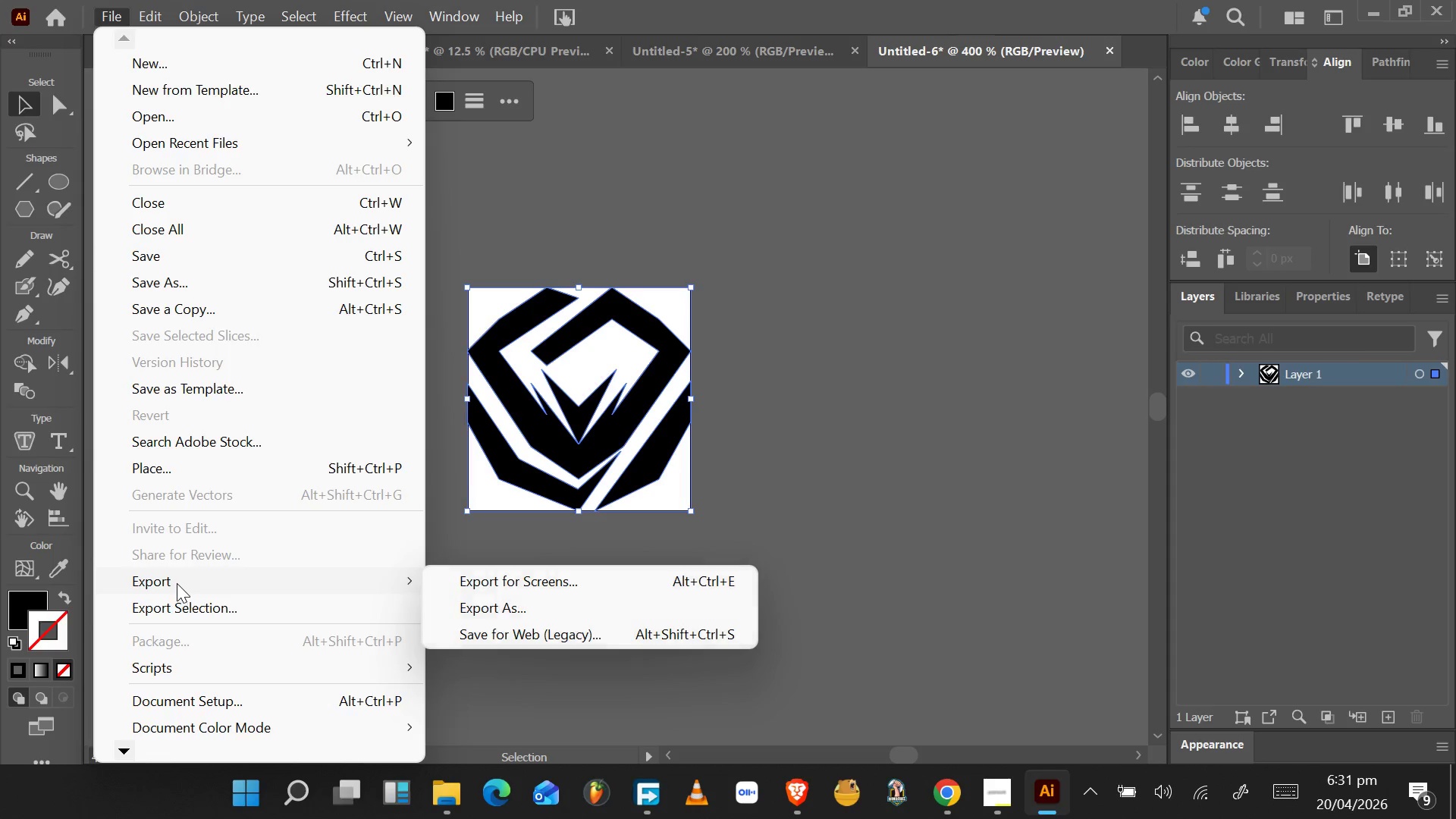 
wait(6.11)
 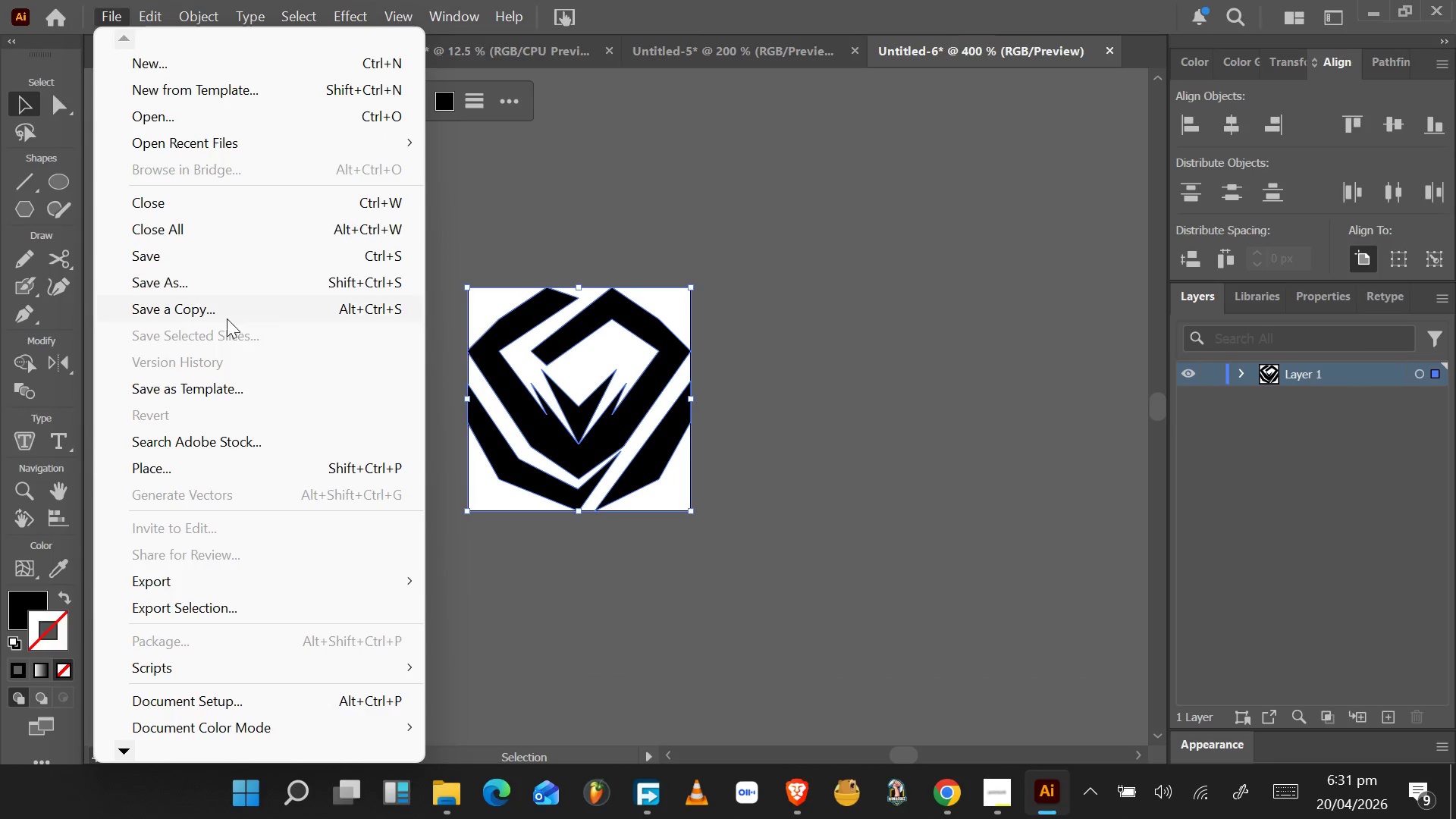 
left_click([460, 609])
 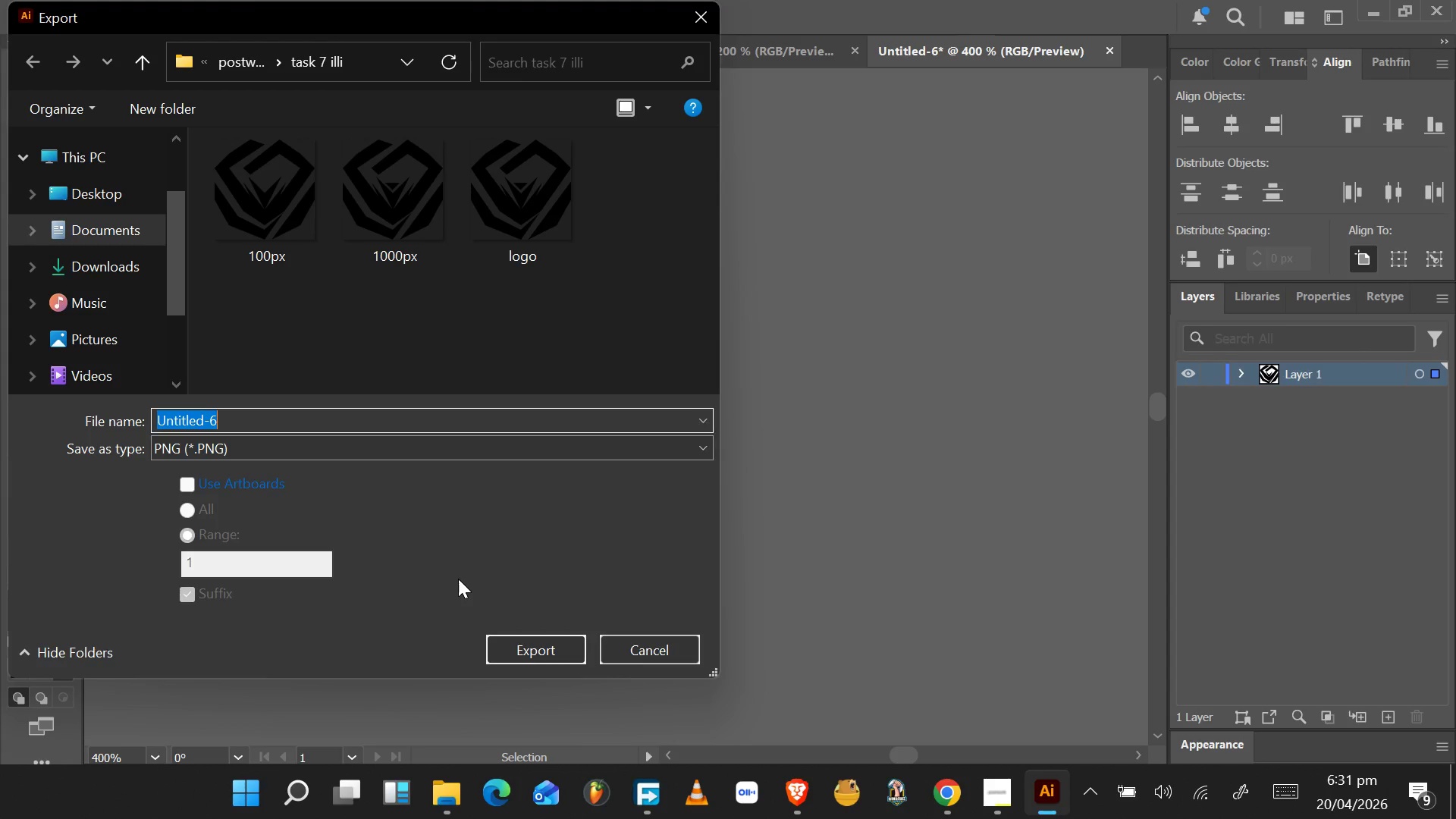 
wait(5.11)
 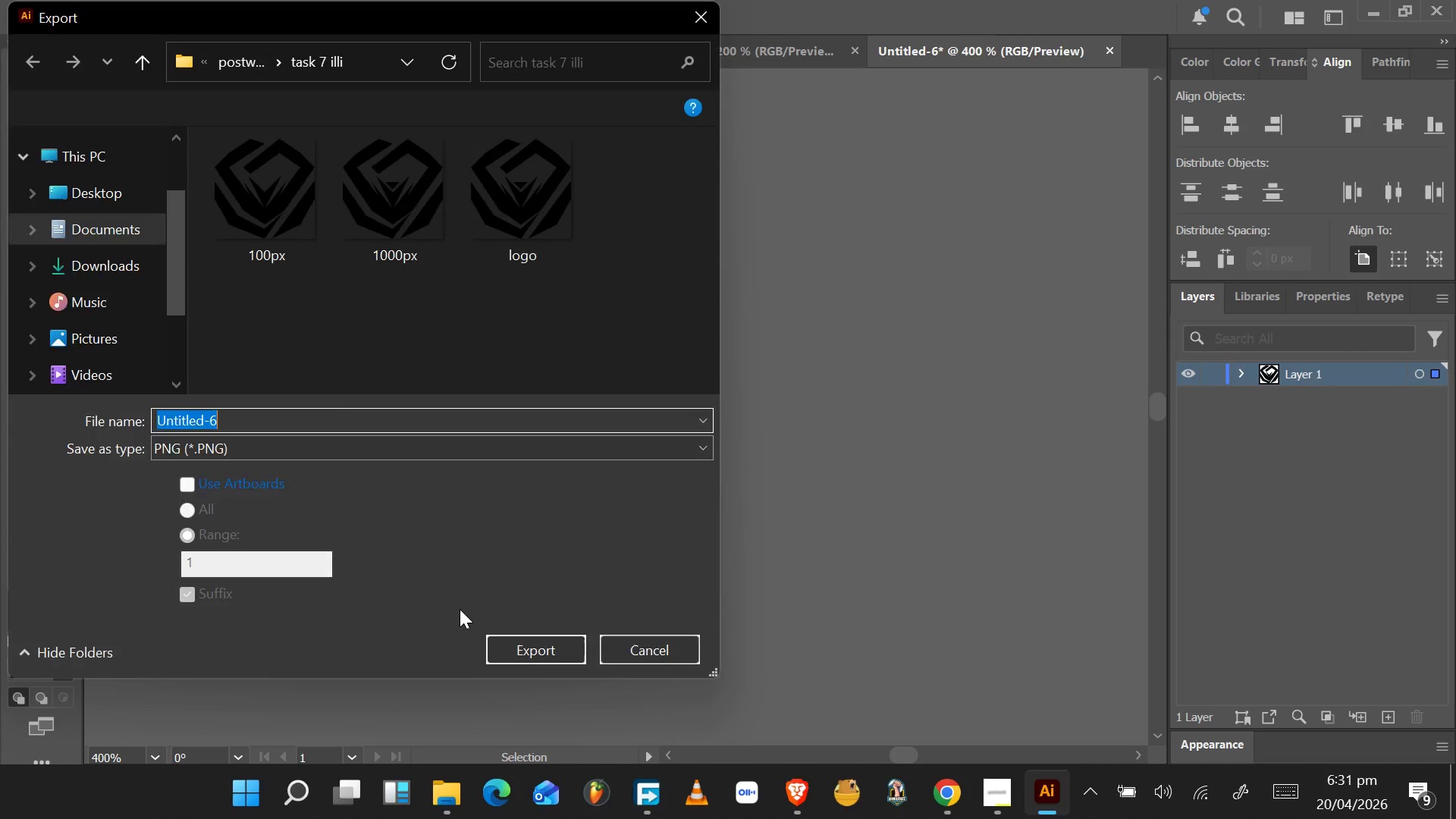 
type(32)
 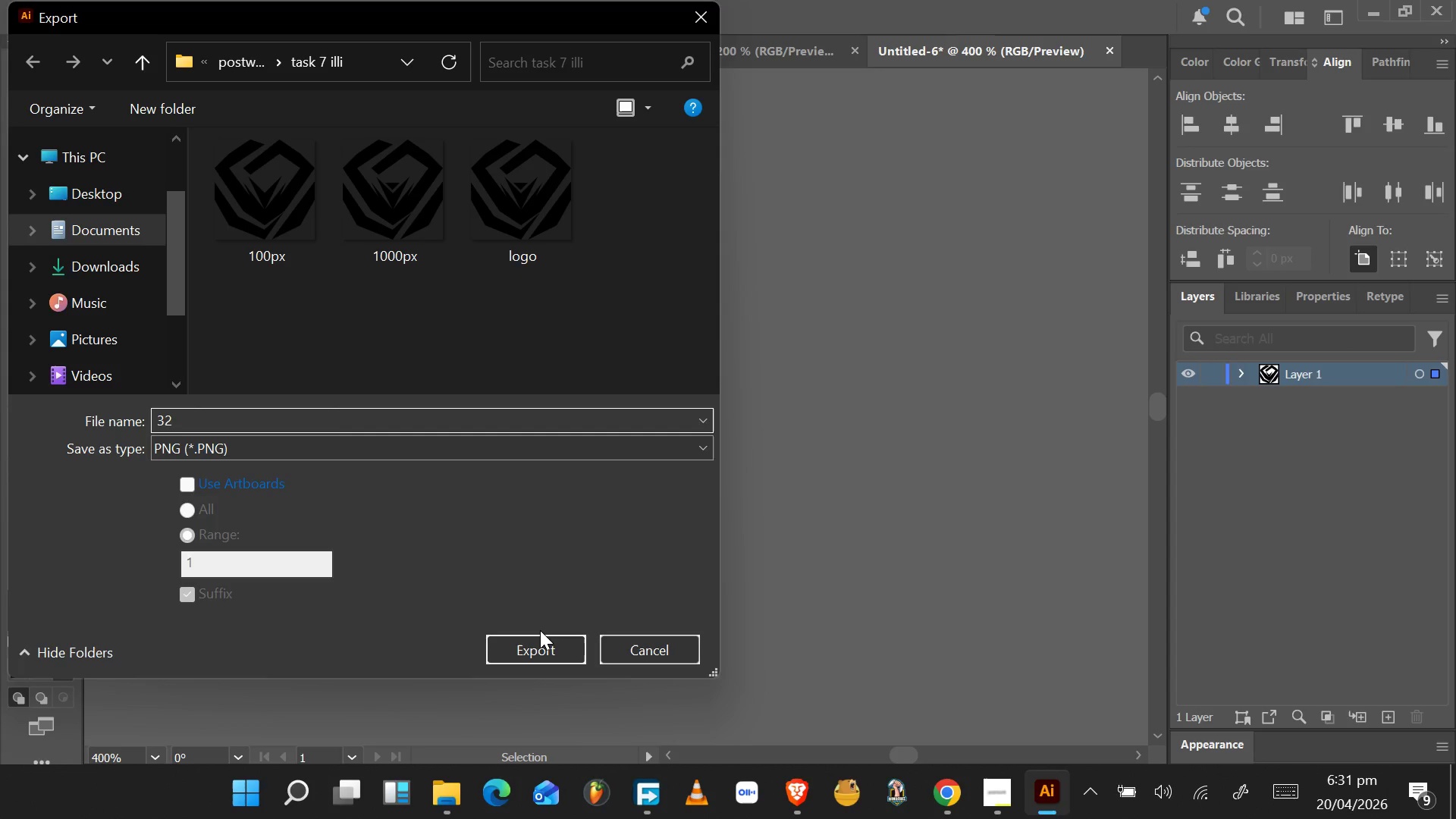 
key(P)
 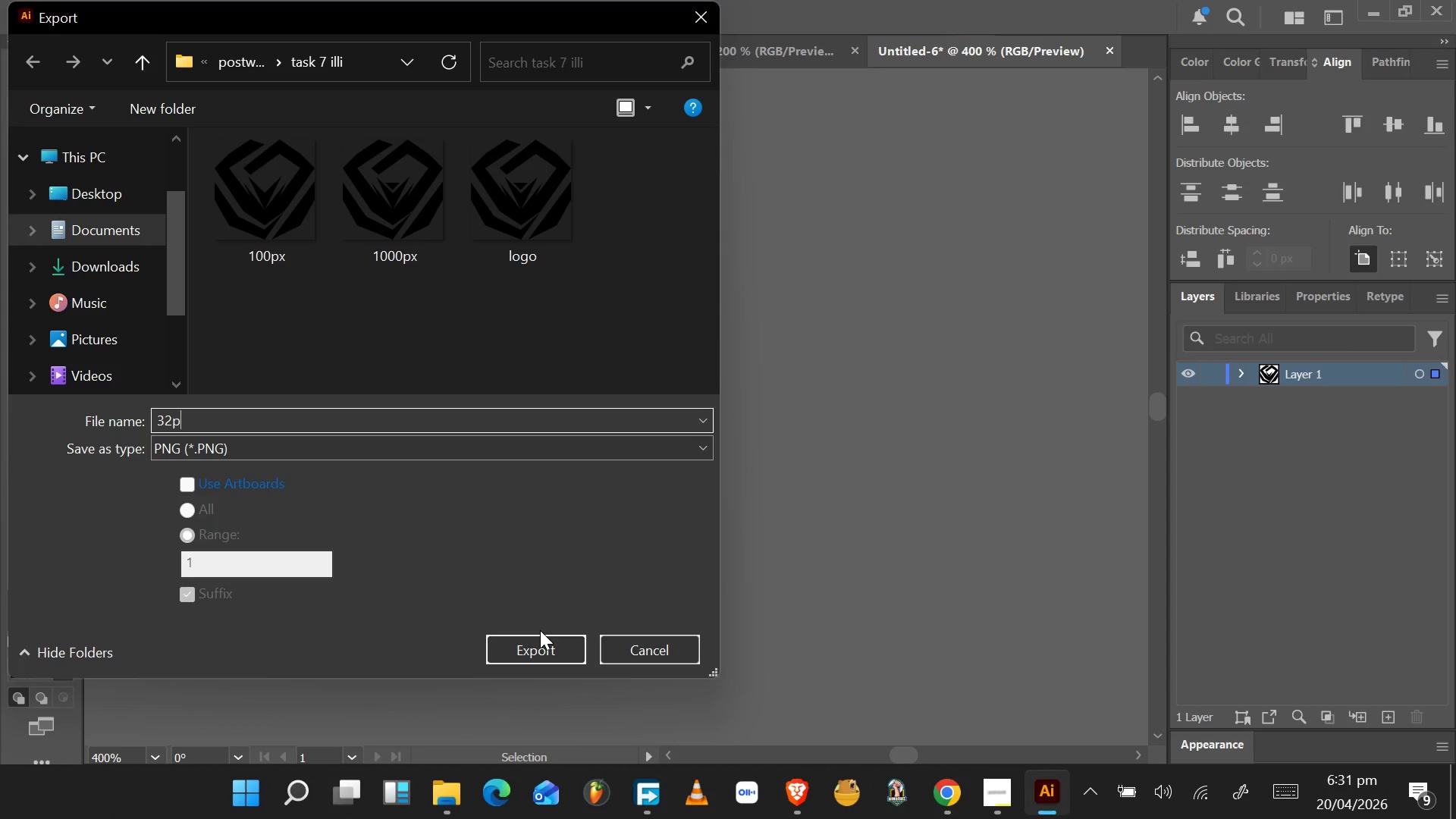 
key(X)
 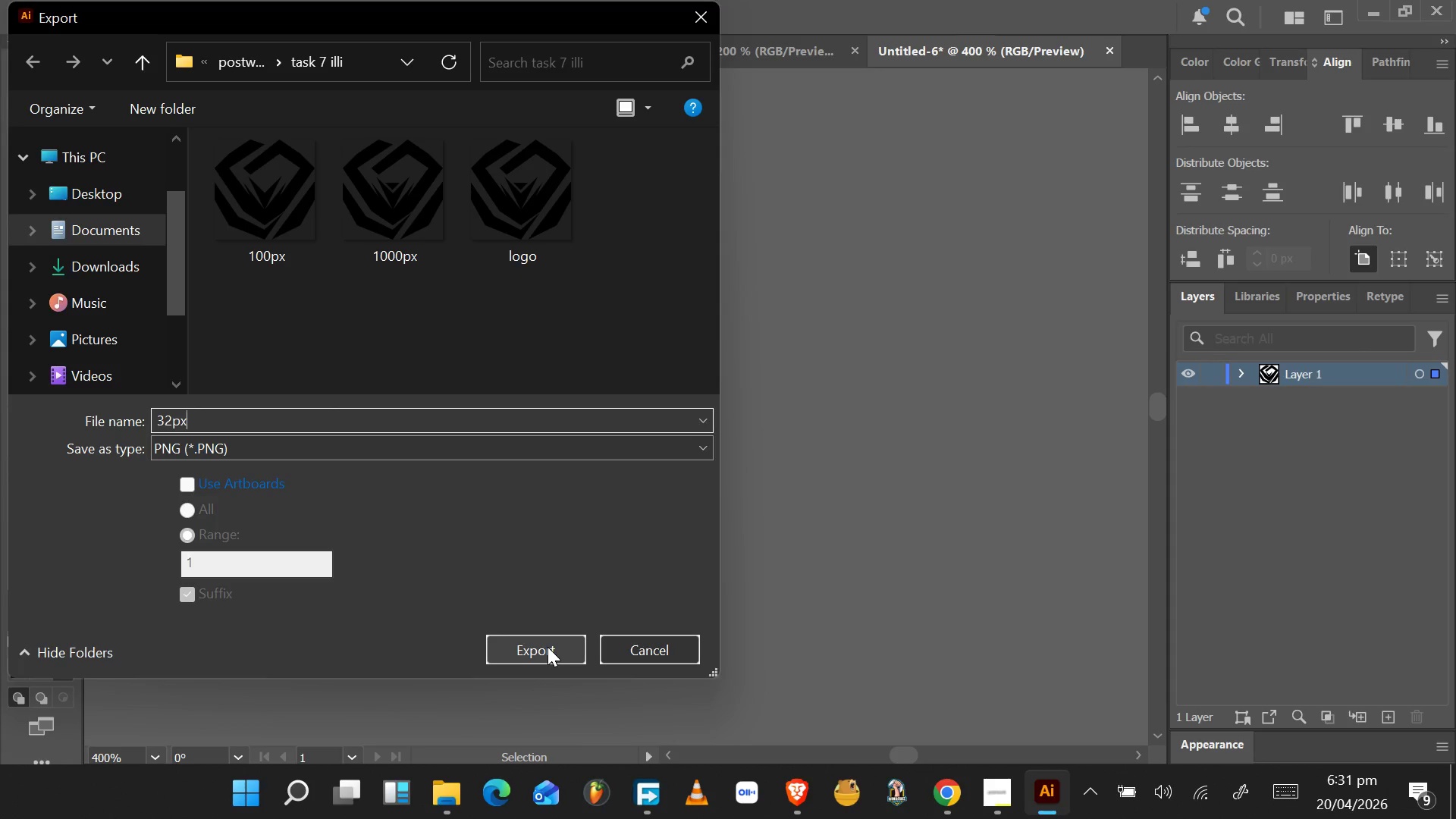 
left_click([548, 647])
 